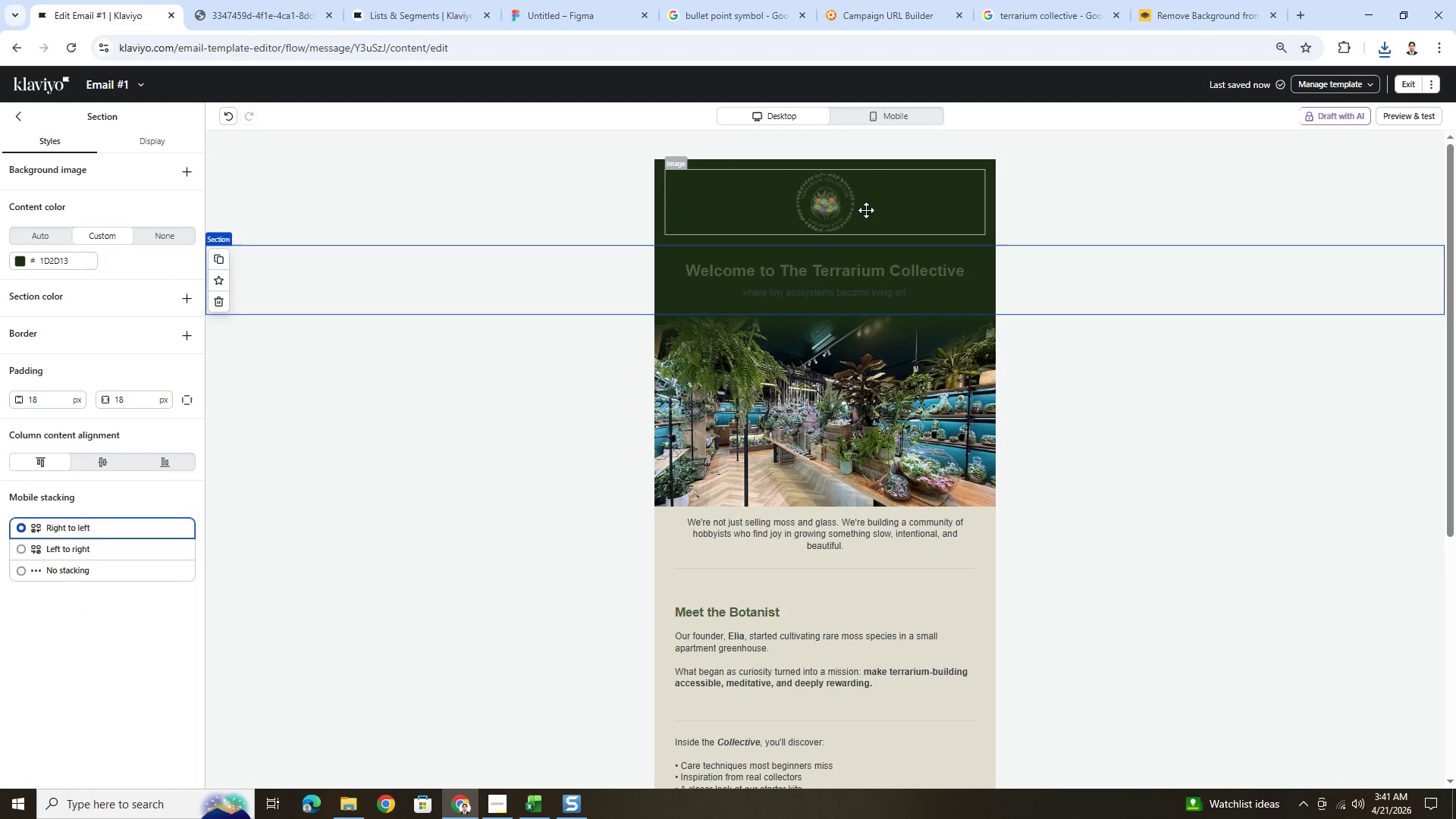 
scroll: coordinate [866, 211], scroll_direction: up, amount: 2.0
 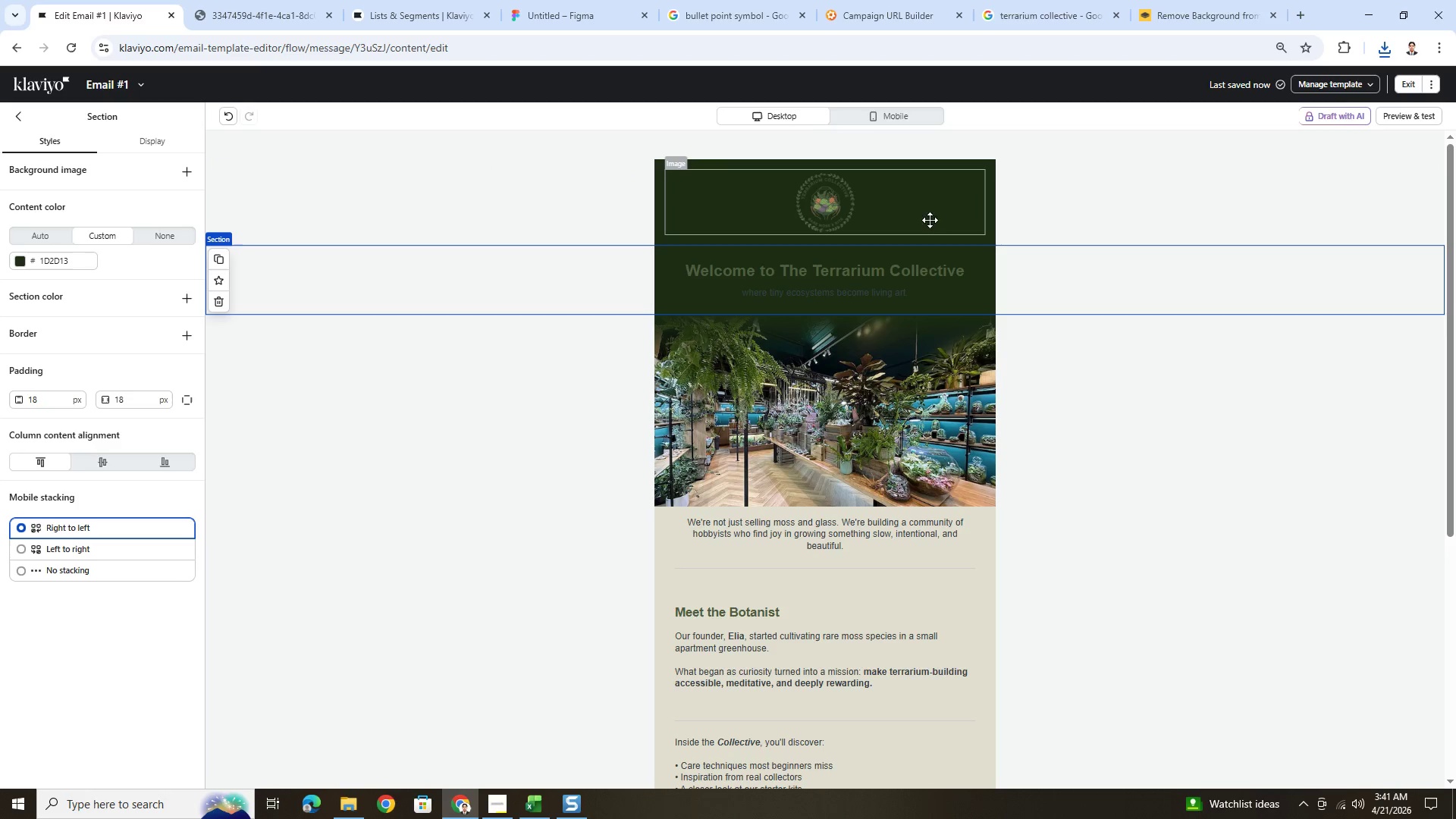 
left_click([488, 223])
 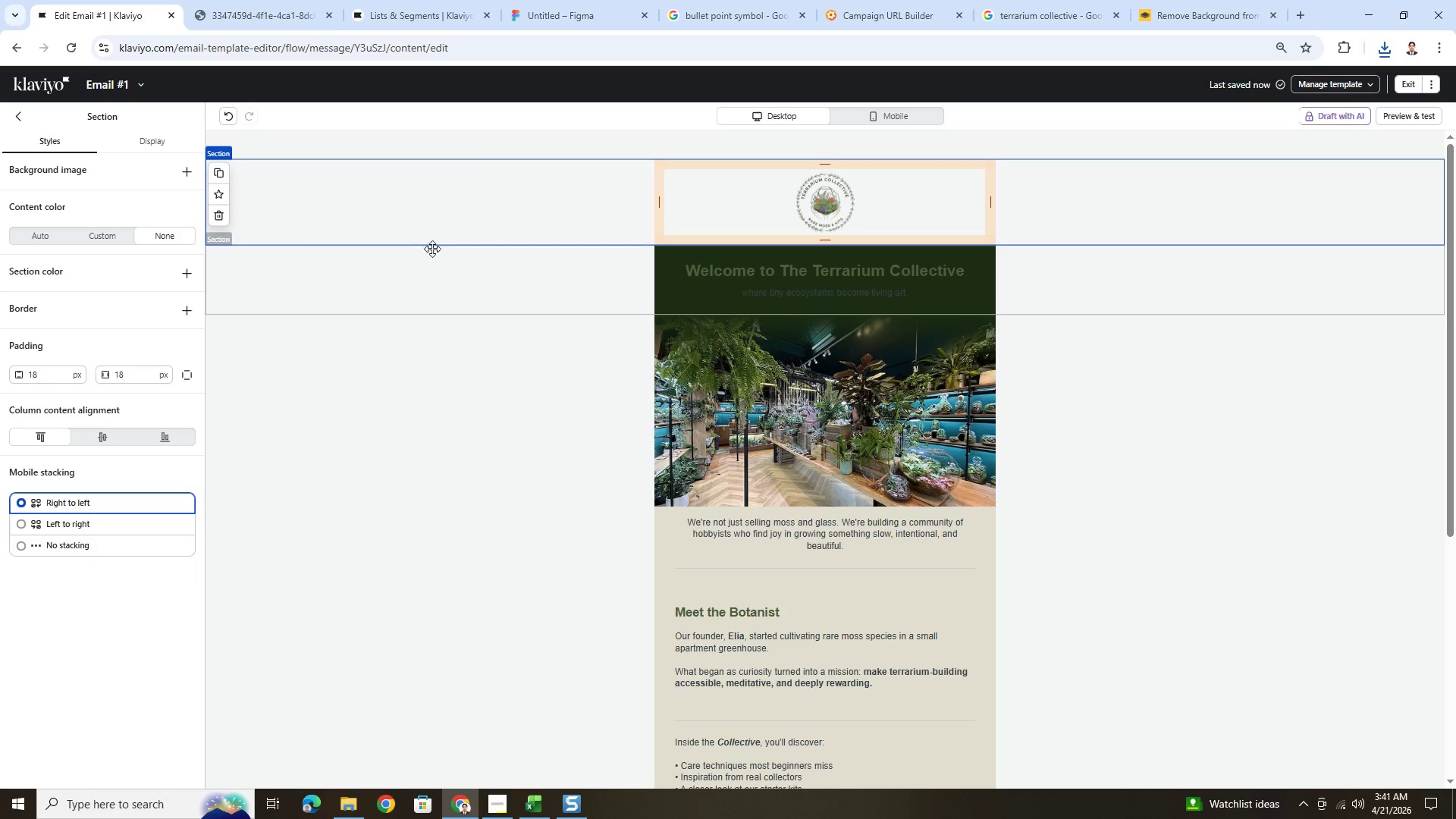 
left_click([1246, 554])
 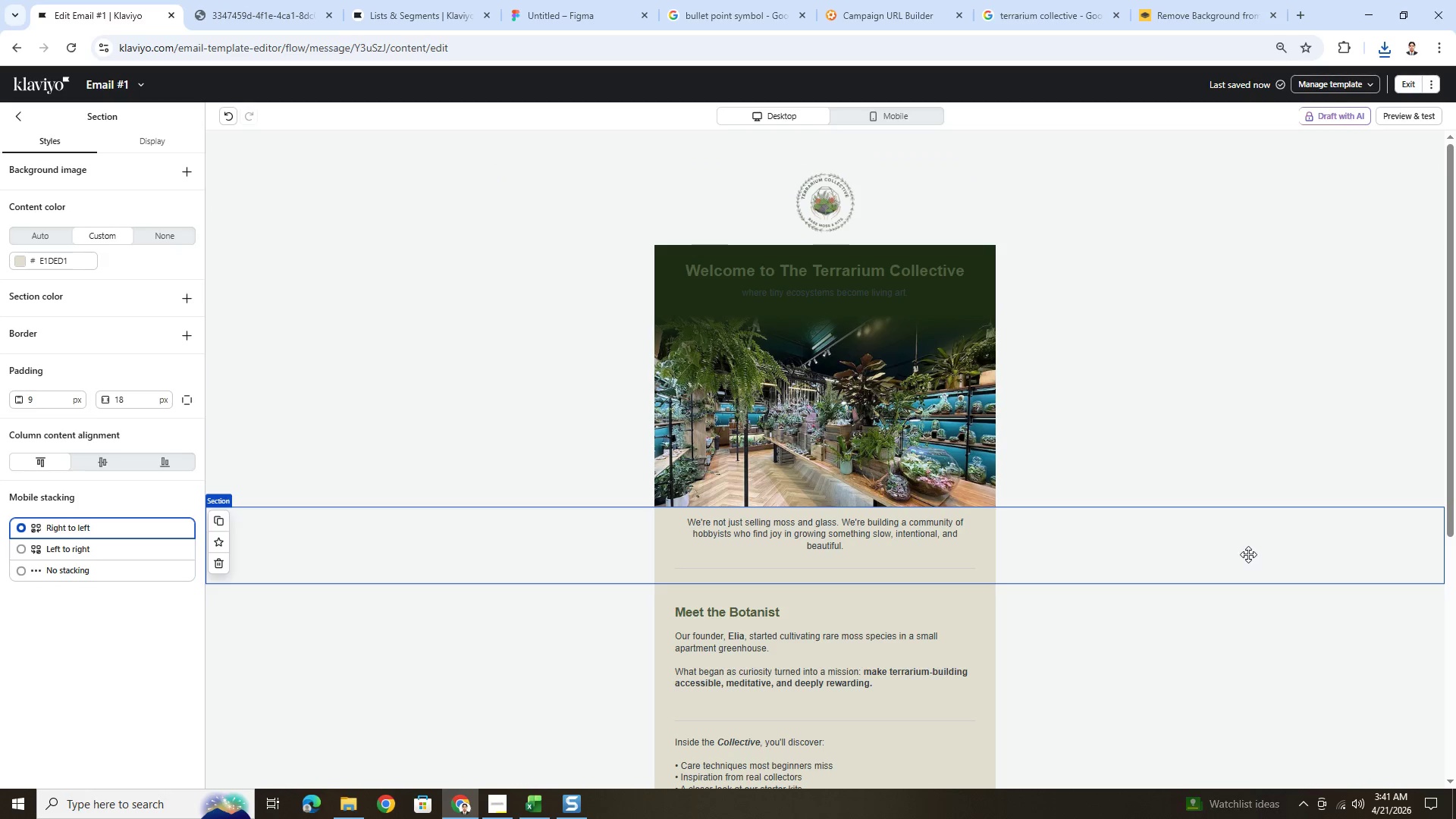 
wait(8.31)
 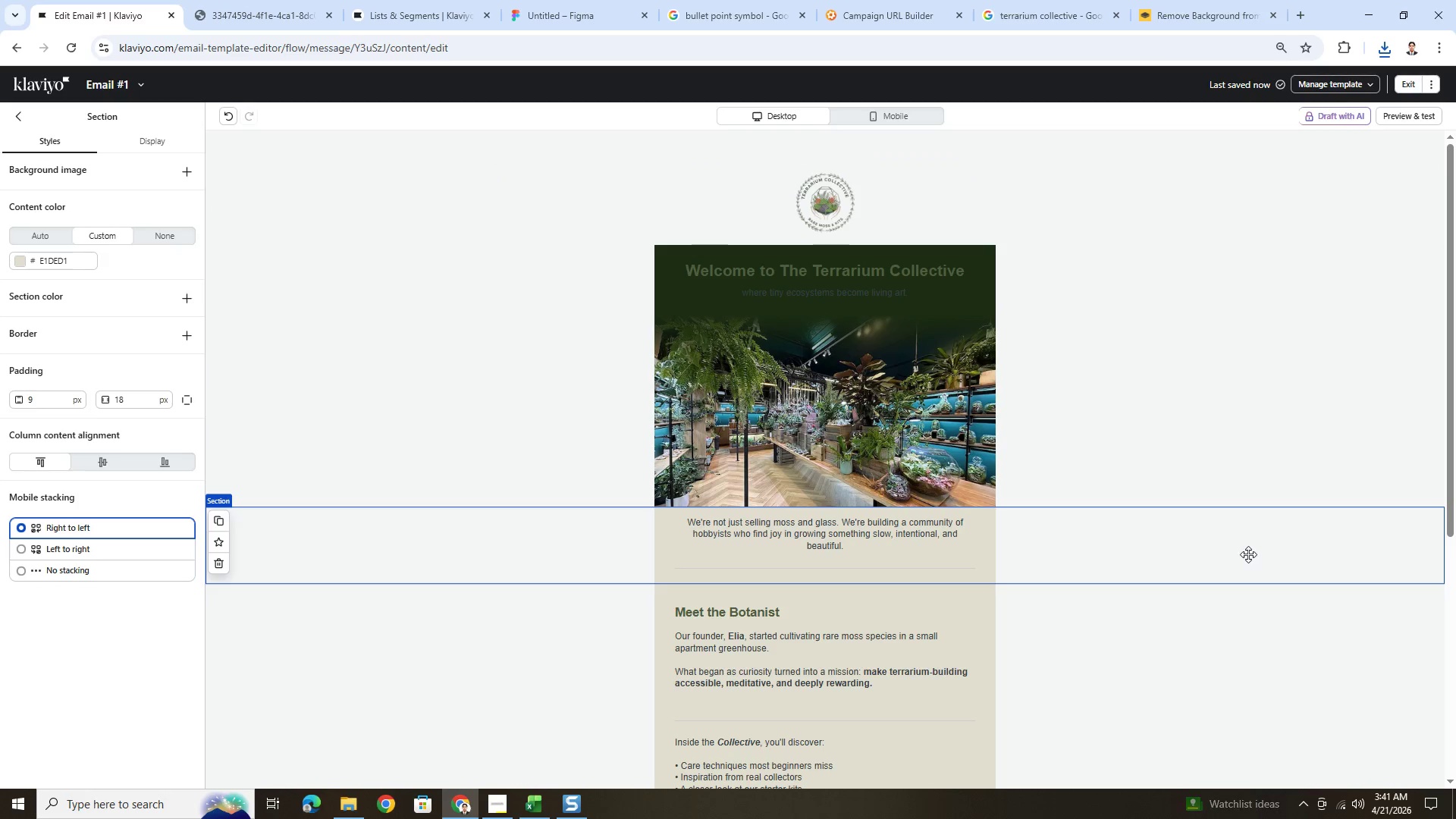 
left_click([582, 280])
 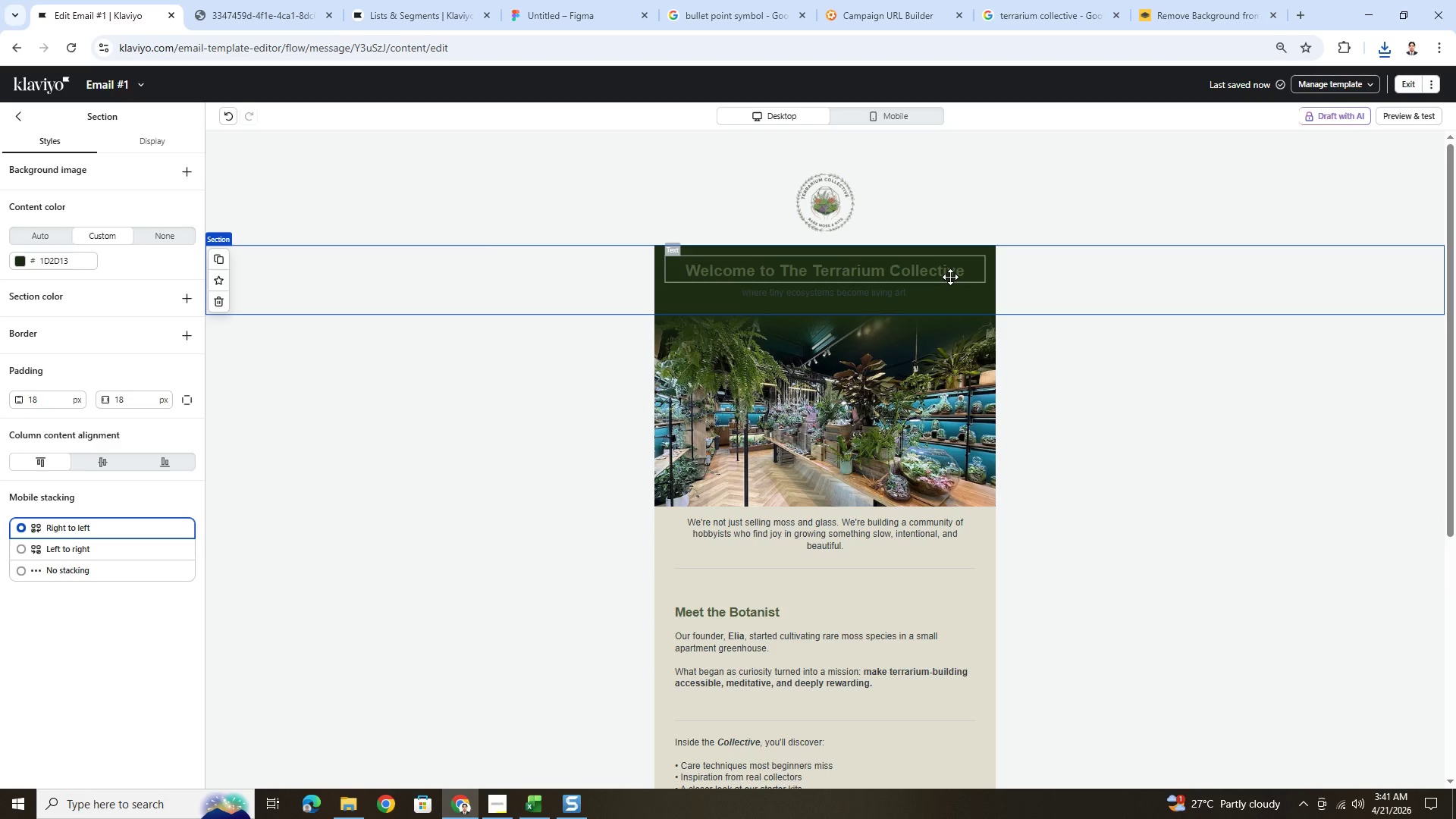 
double_click([950, 277])
 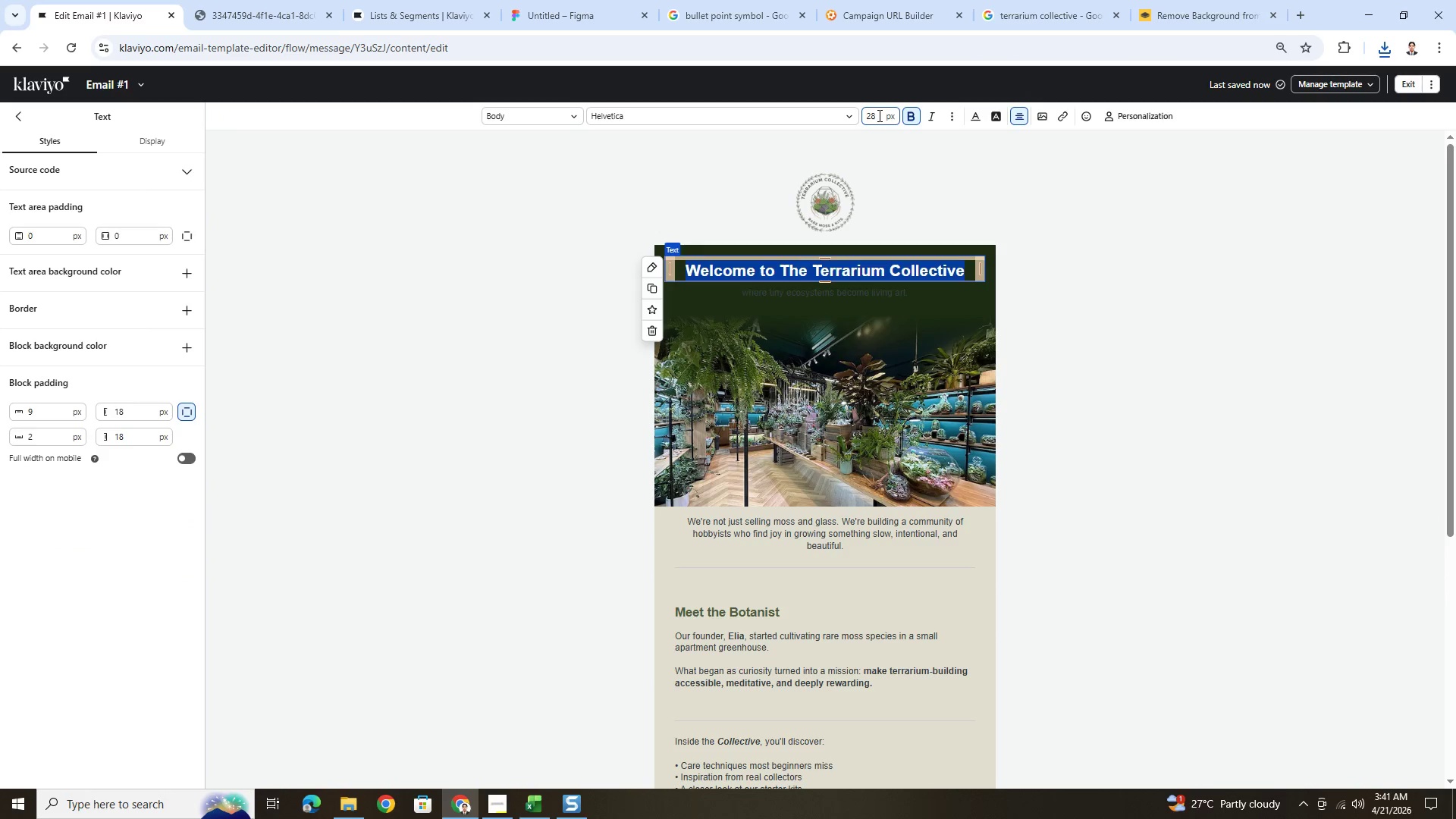 
double_click([878, 115])
 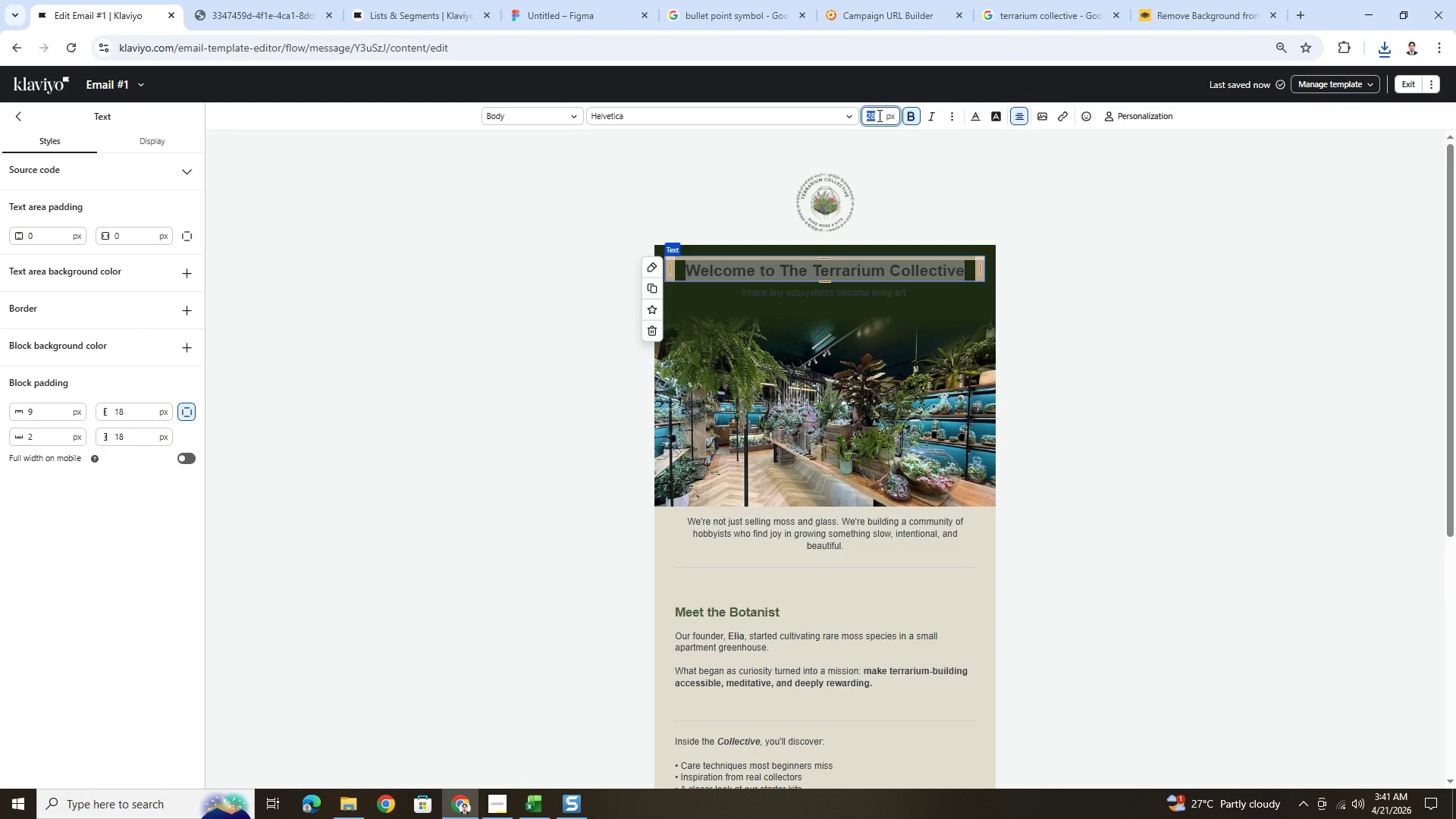 
key(Numpad3)
 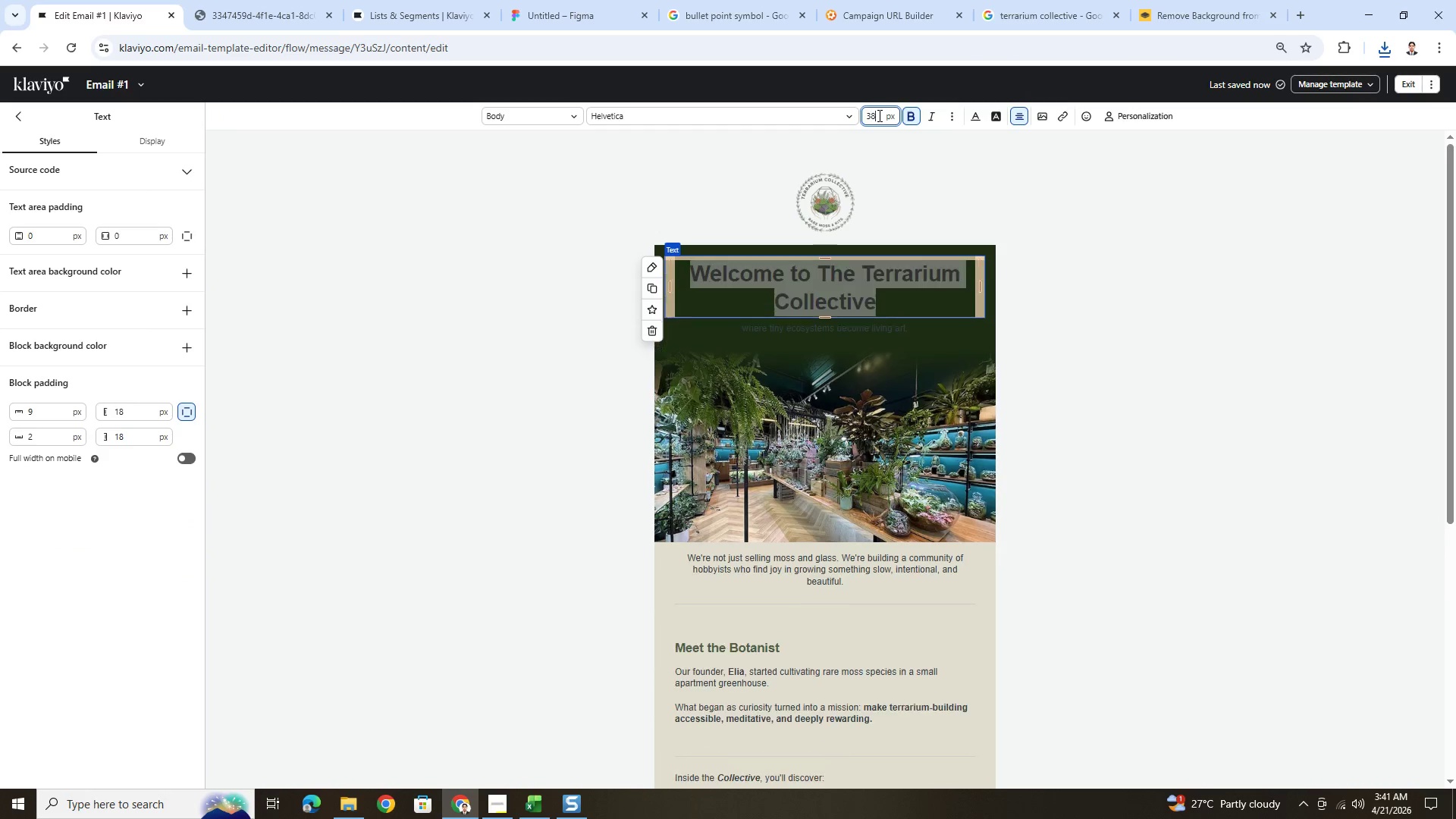 
key(Numpad8)
 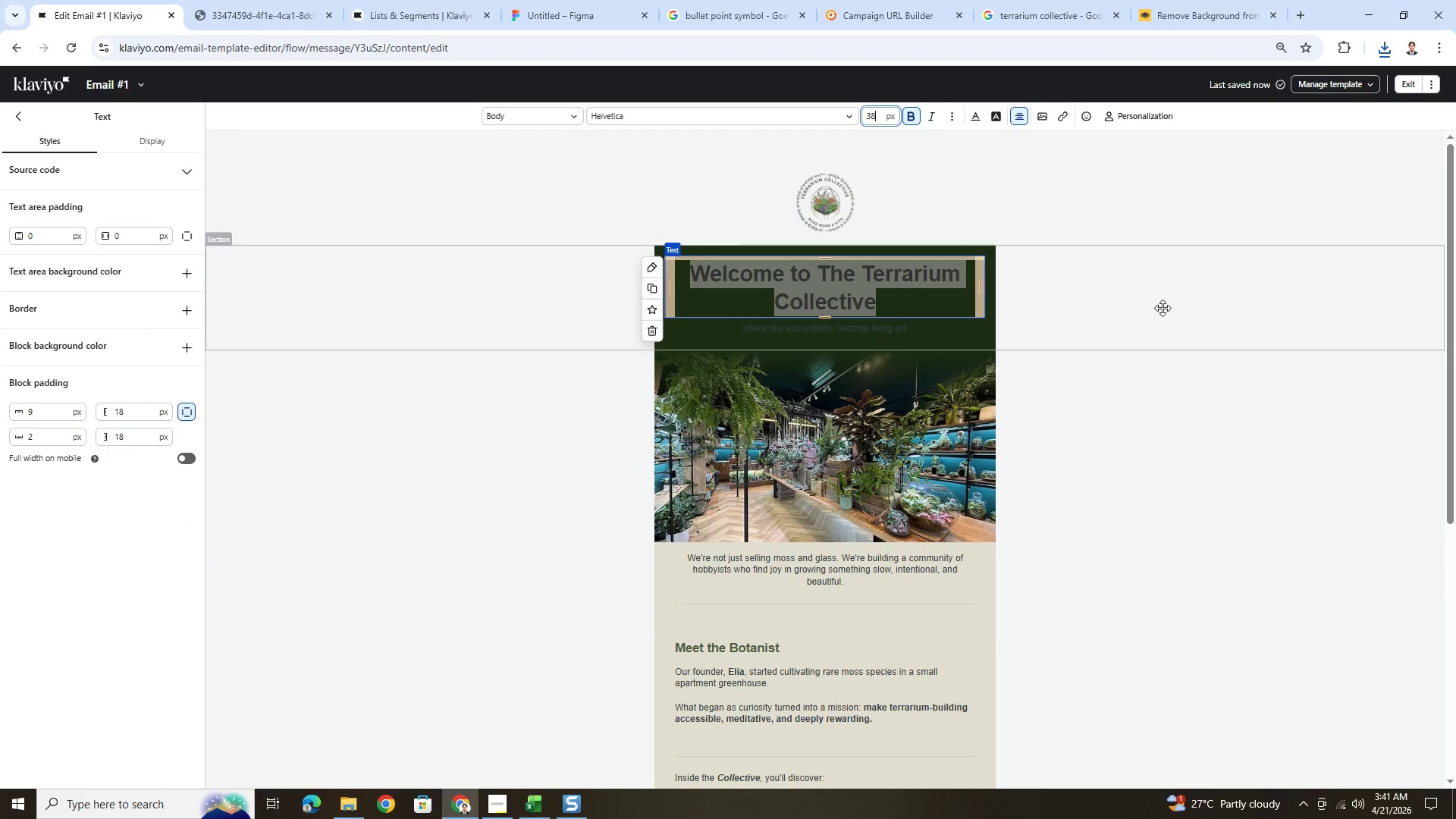 
left_click([1213, 545])
 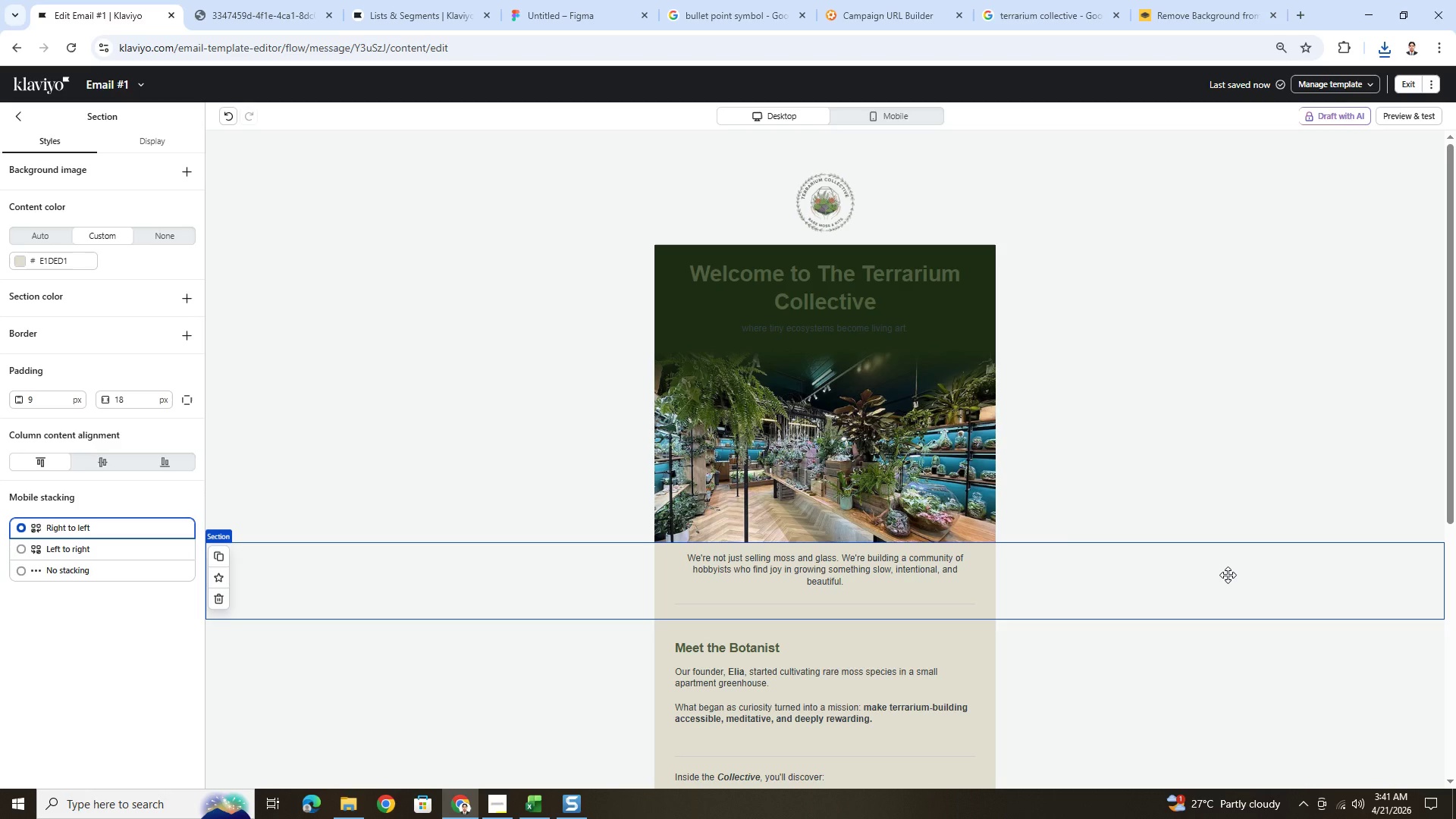 
double_click([871, 285])
 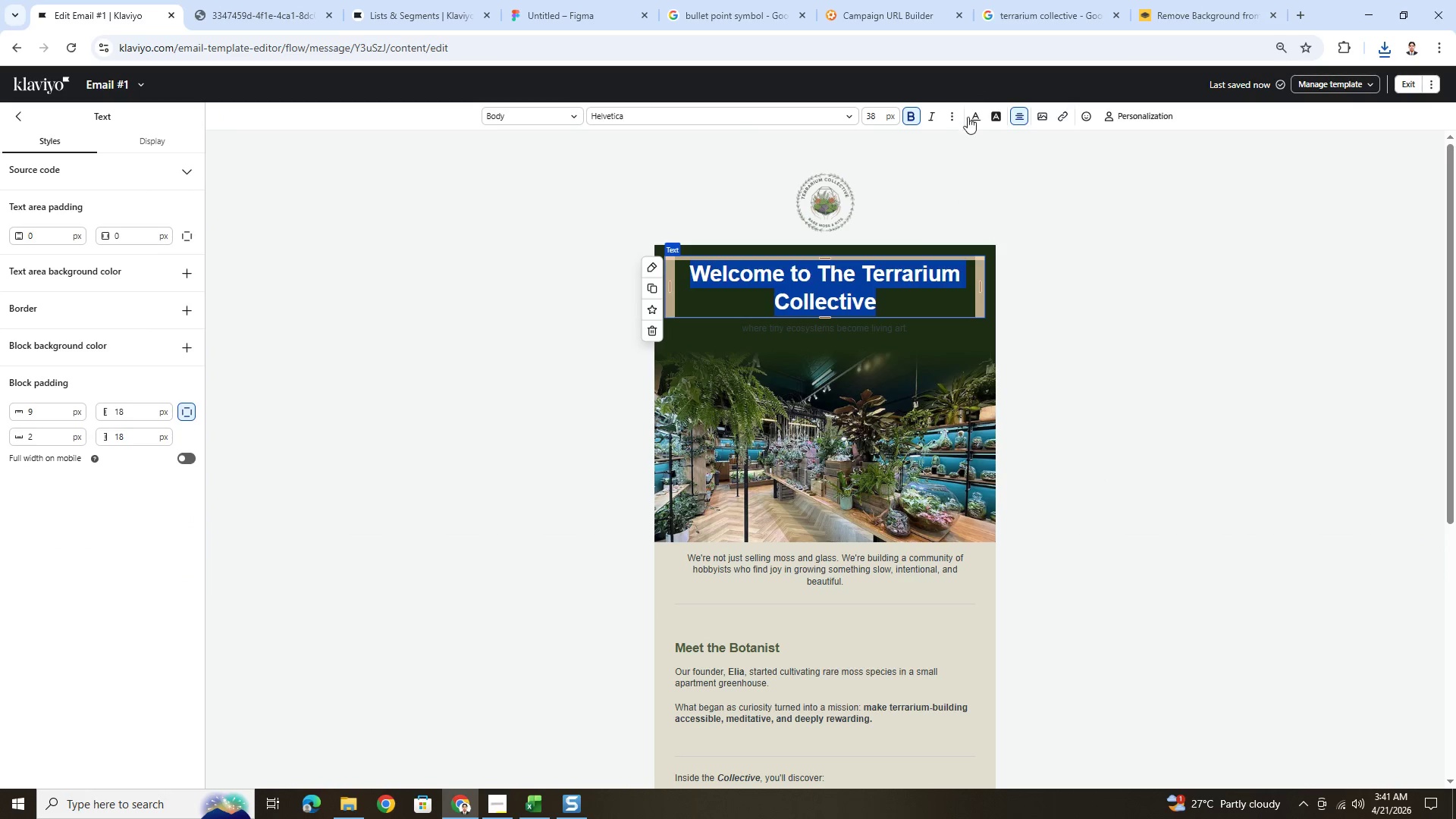 
left_click([971, 117])
 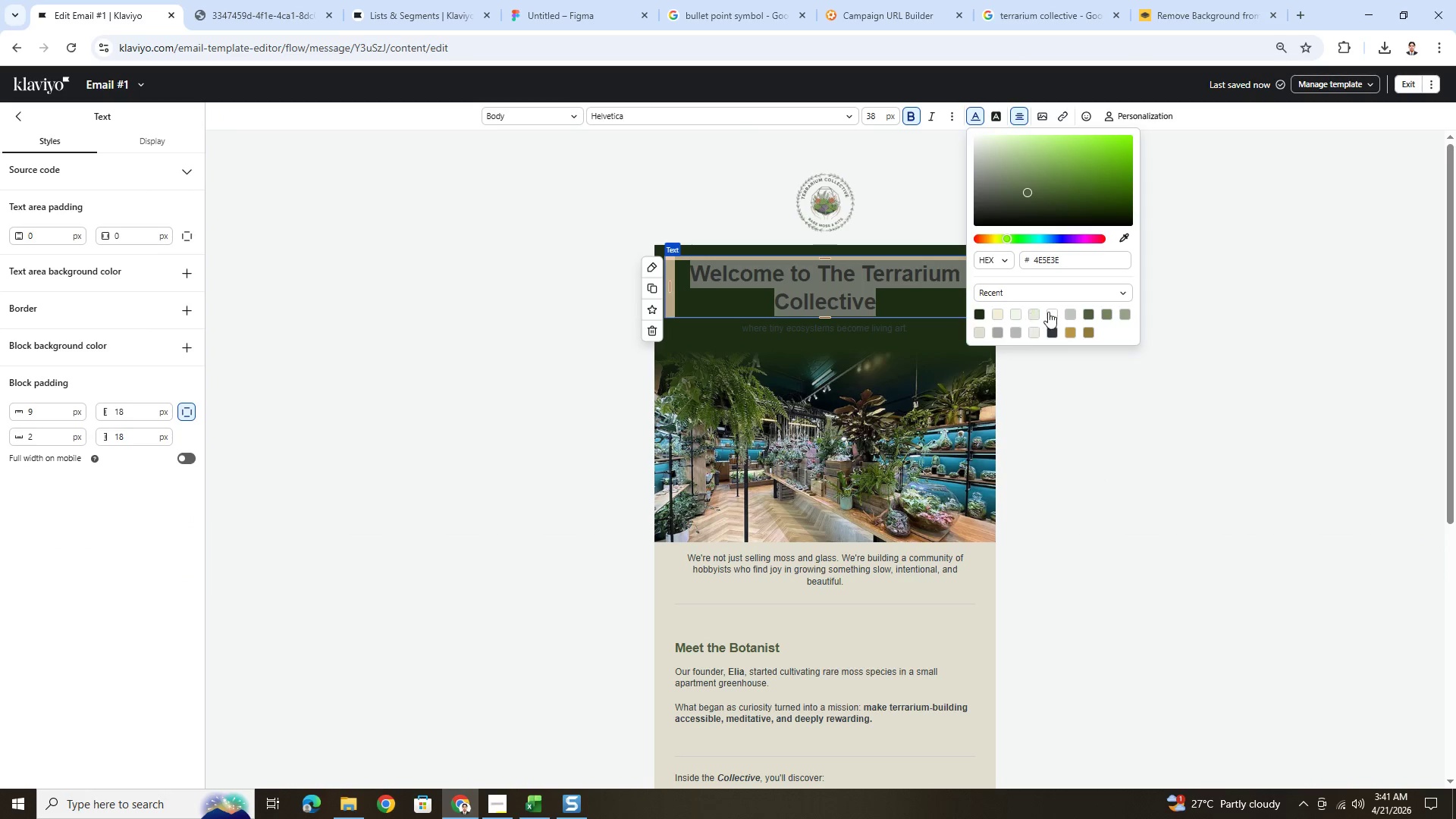 
left_click([1053, 312])
 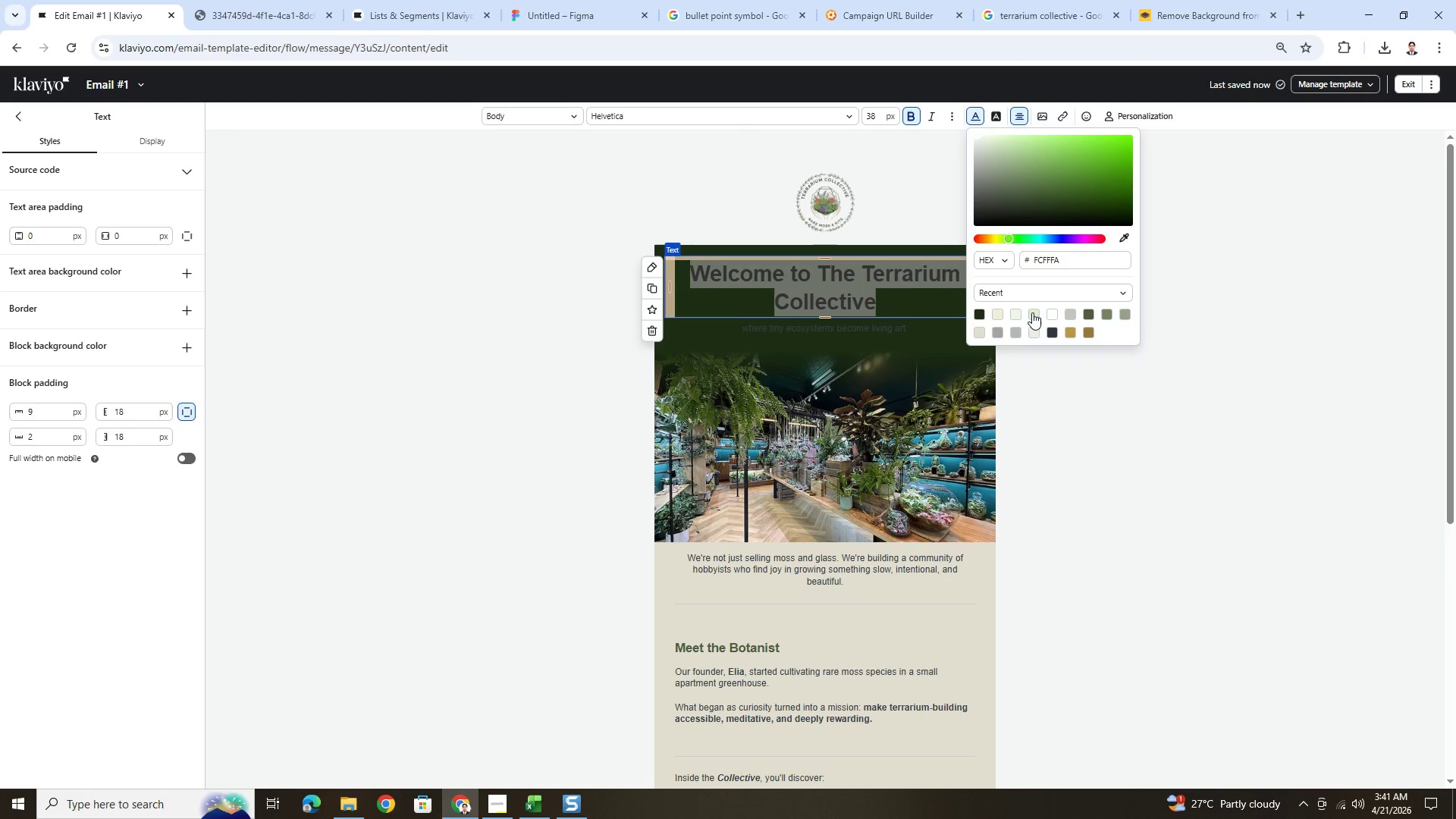 
double_click([1186, 469])
 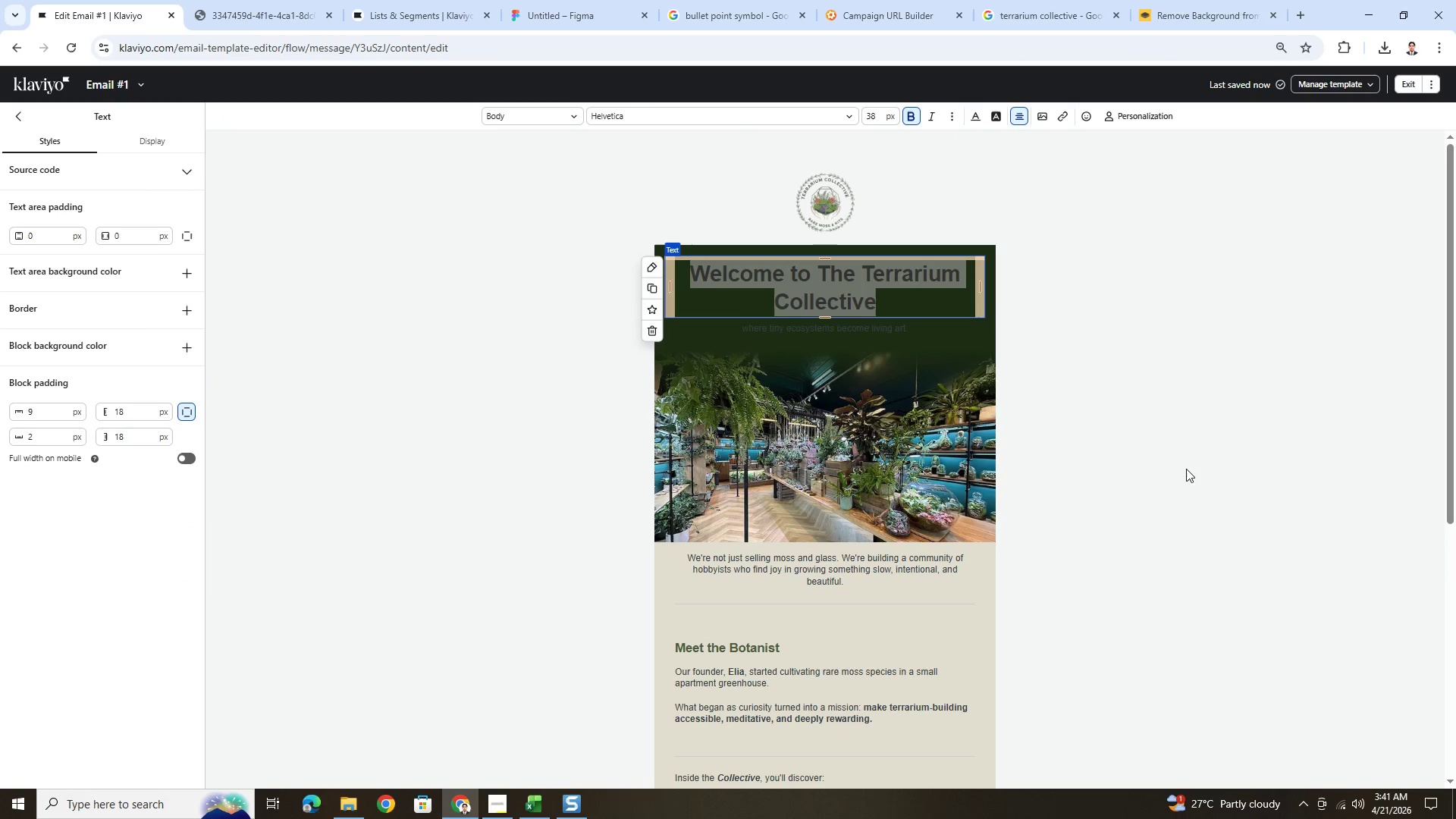 
triple_click([1186, 469])
 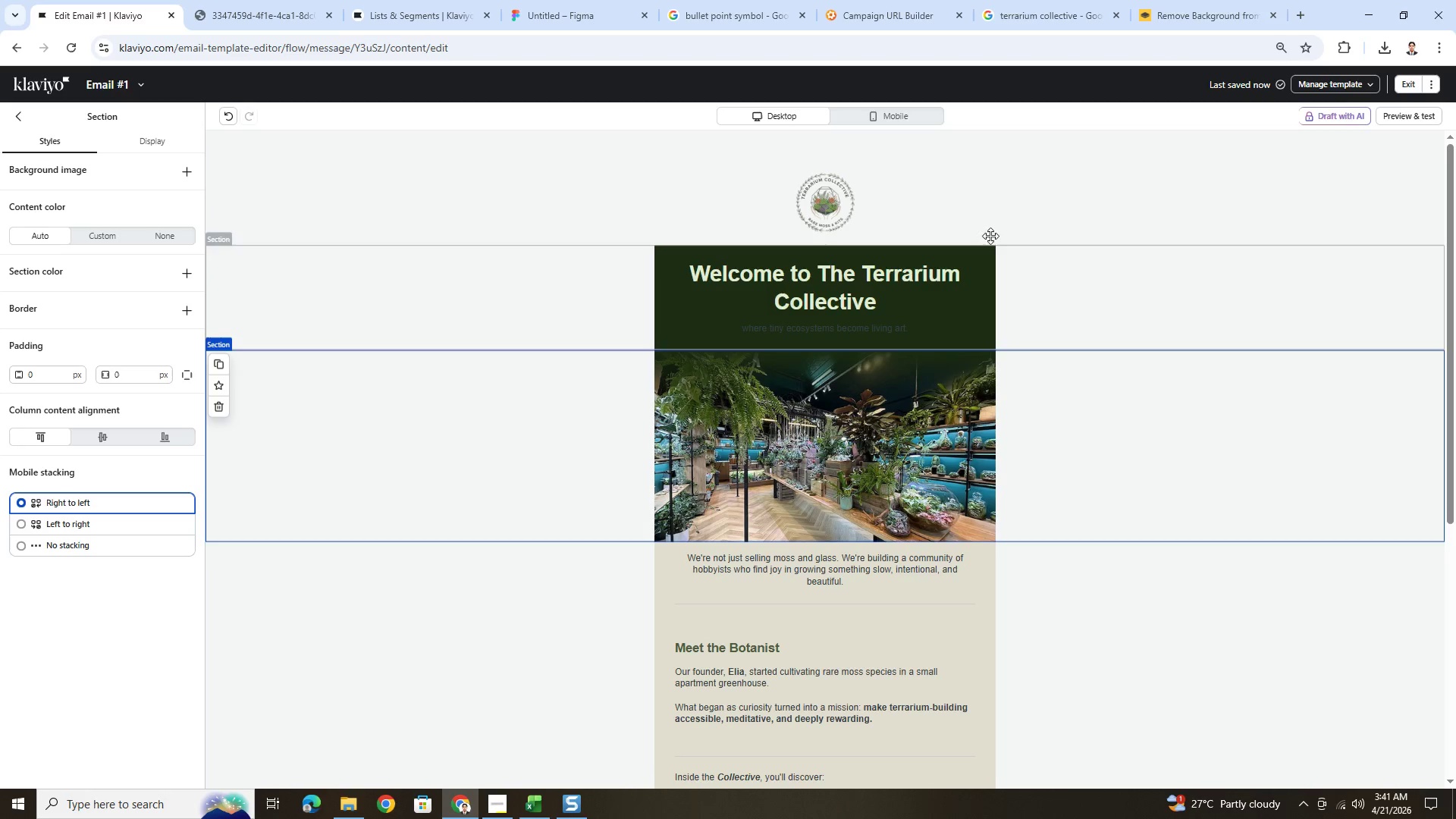 
left_click([753, 291])
 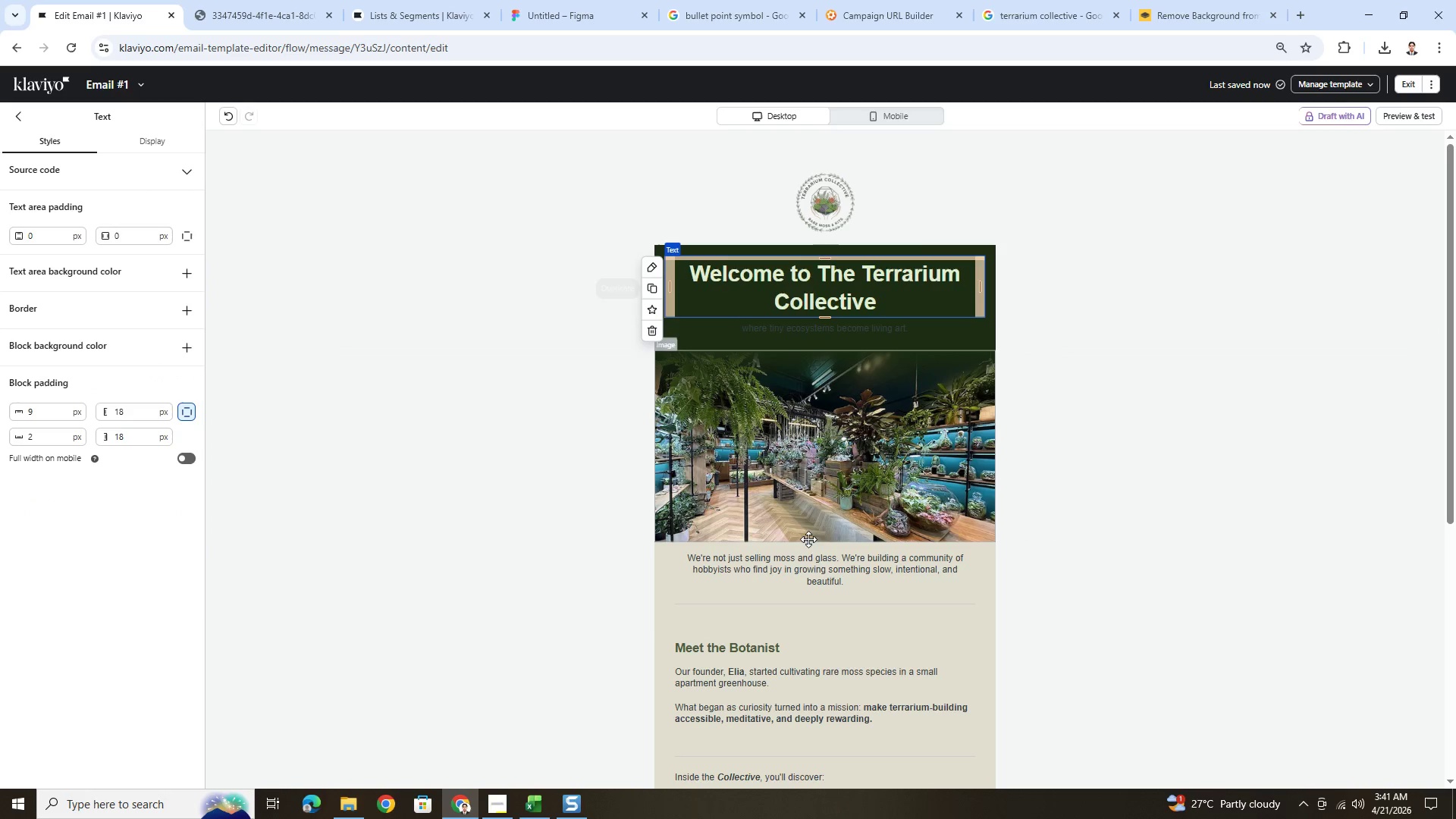 
left_click([610, 570])
 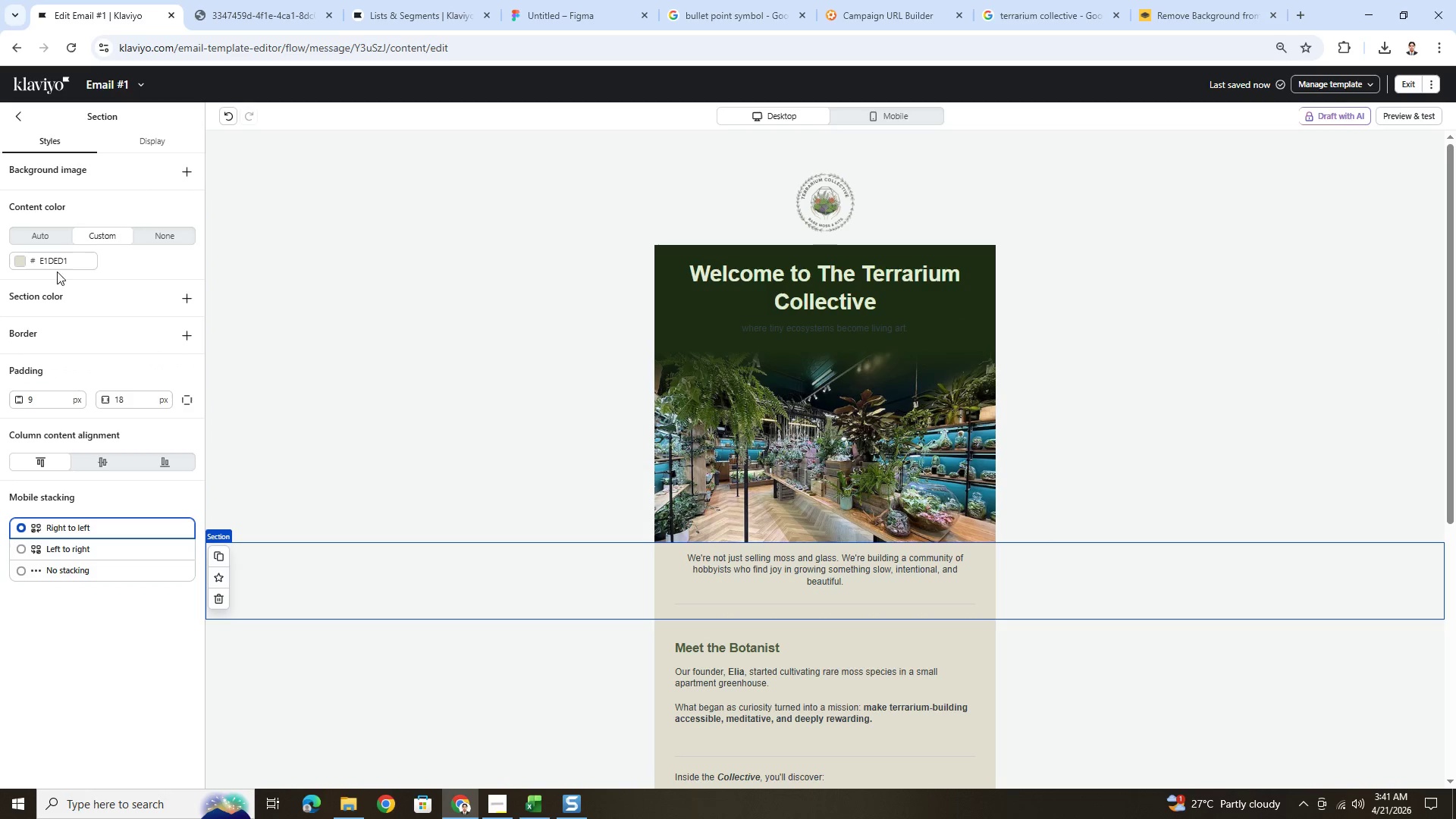 
double_click([61, 262])
 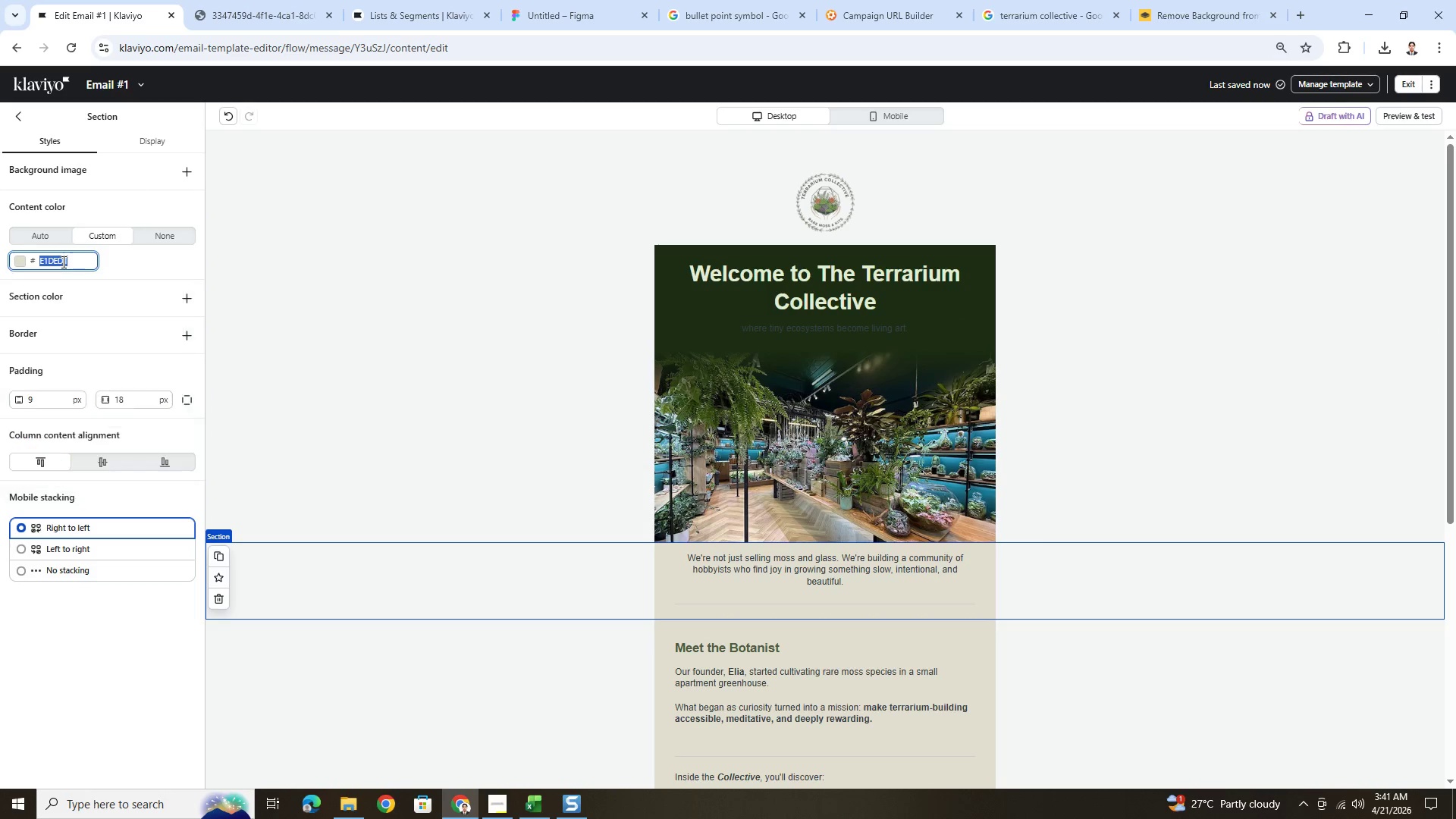 
key(Control+C)
 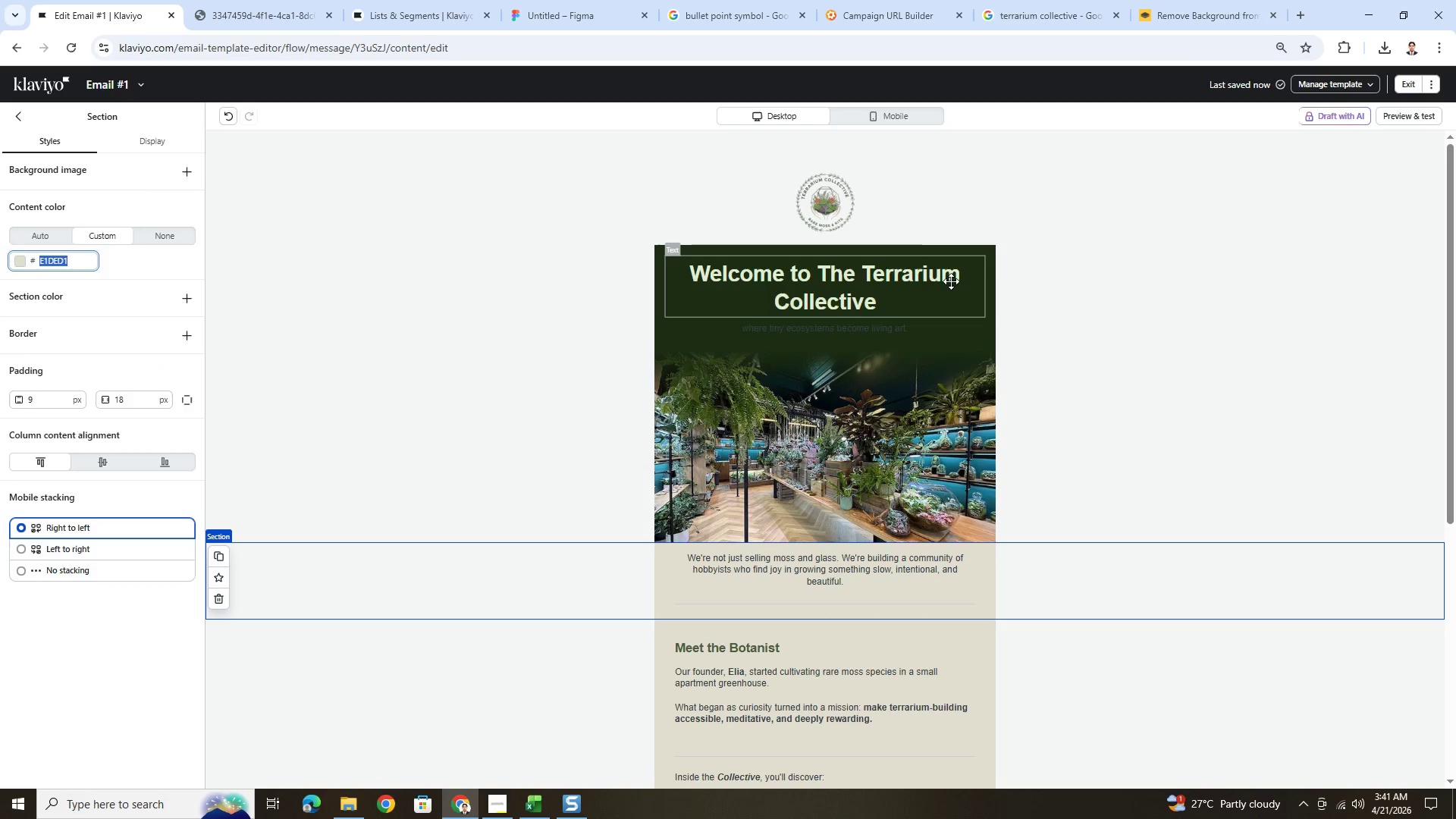 
left_click([937, 281])
 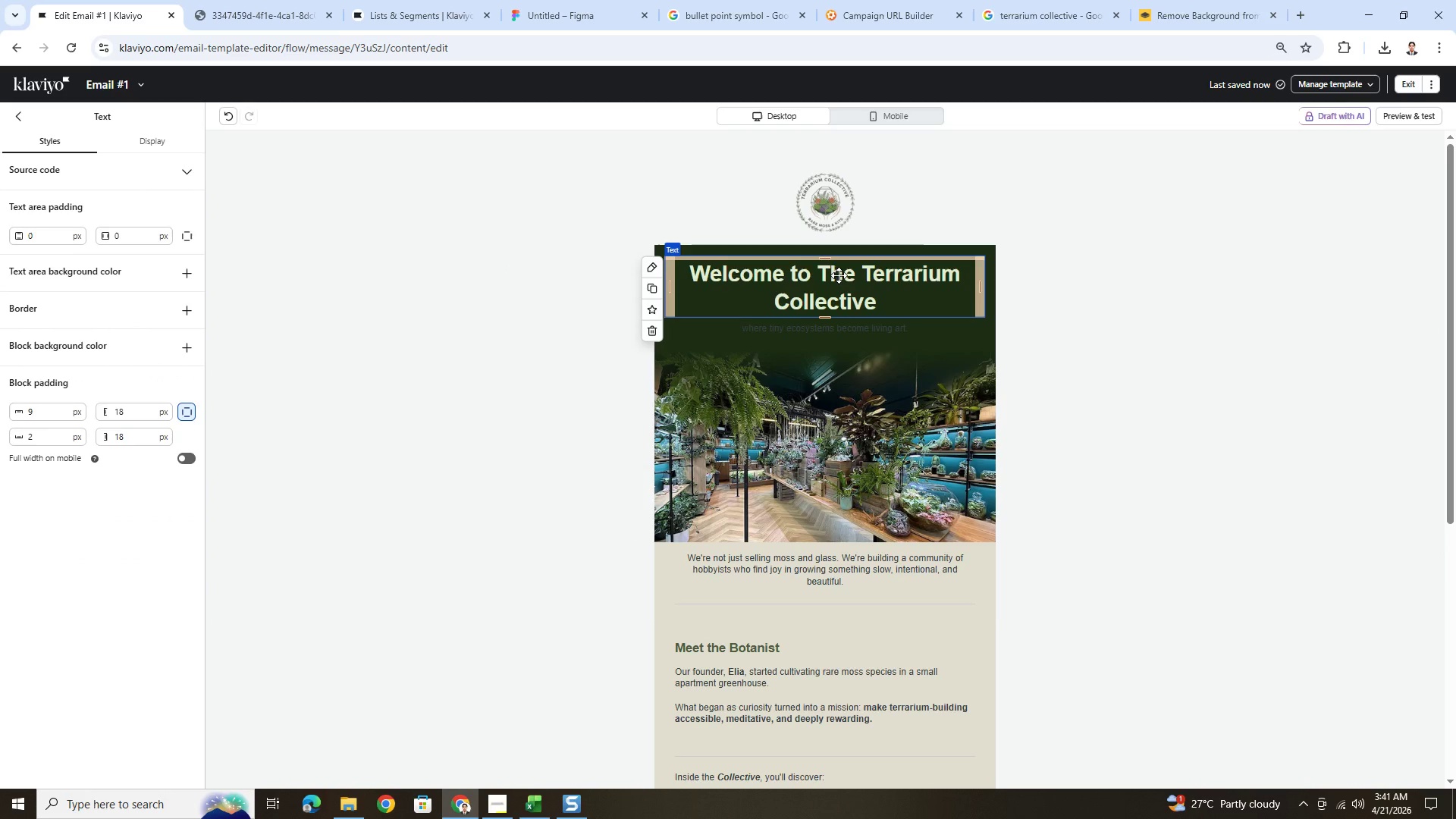 
double_click([839, 275])
 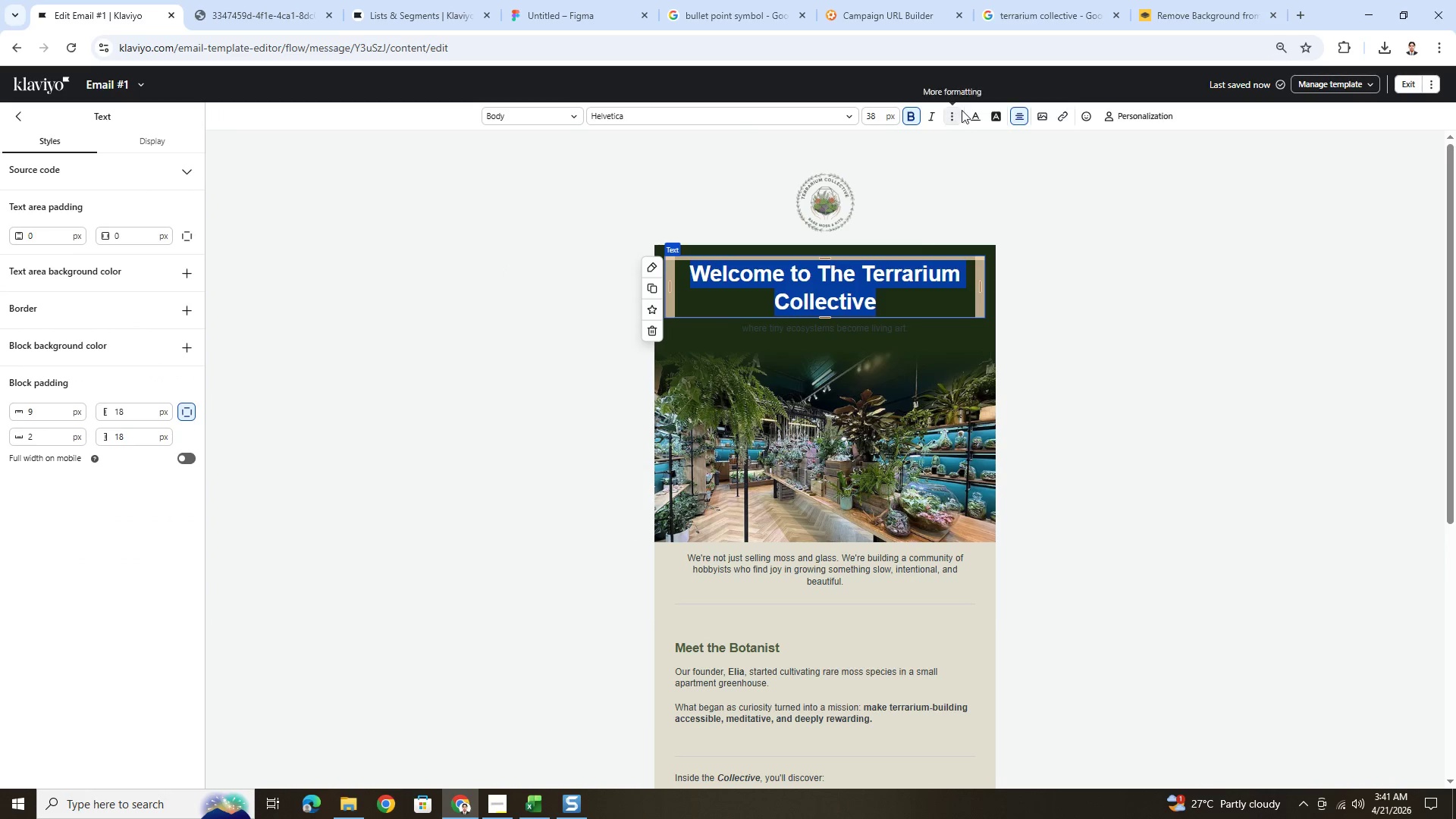 
left_click([973, 114])
 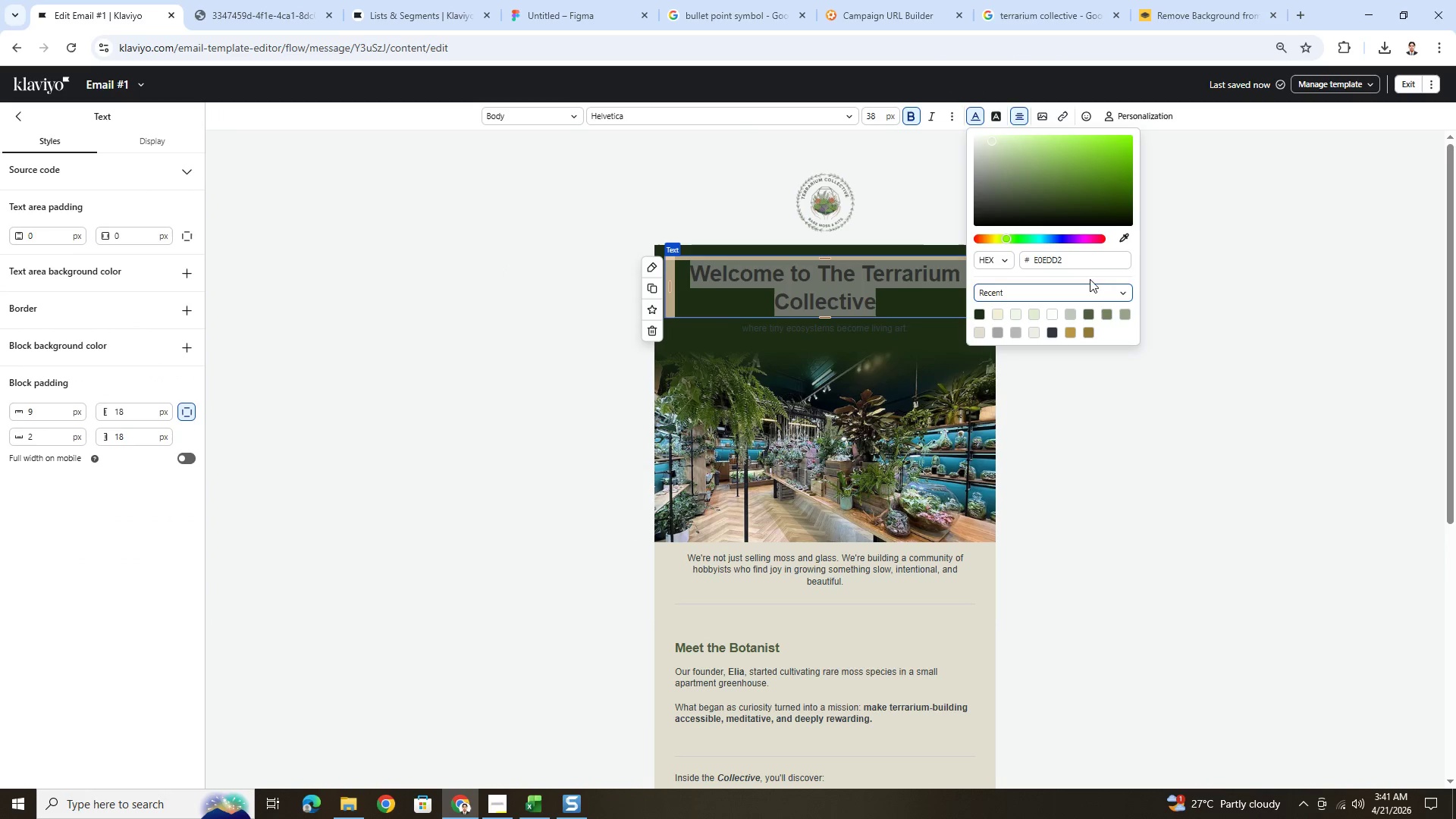 
double_click([1086, 262])
 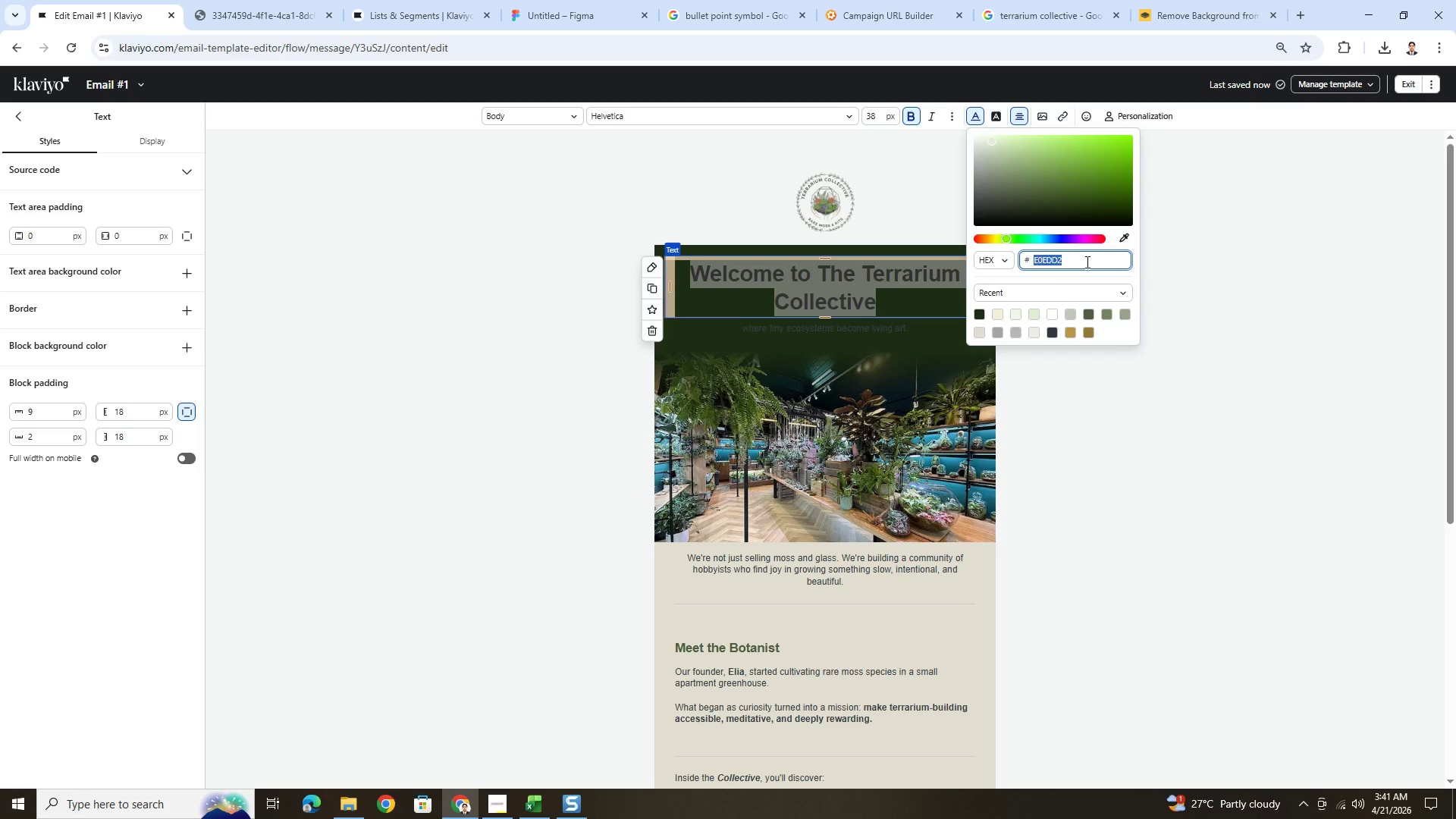 
key(Control+ControlLeft)
 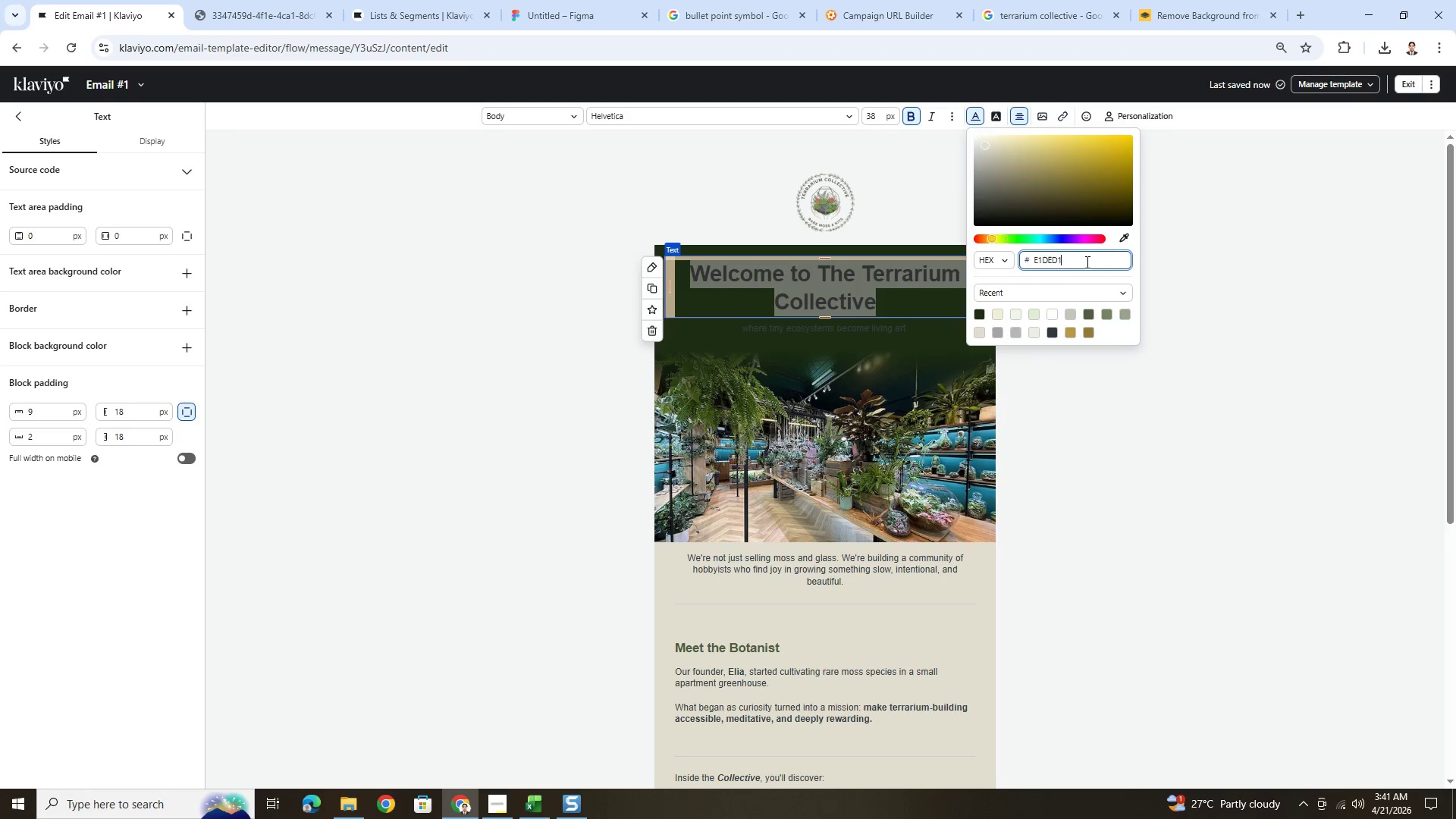 
key(Control+V)
 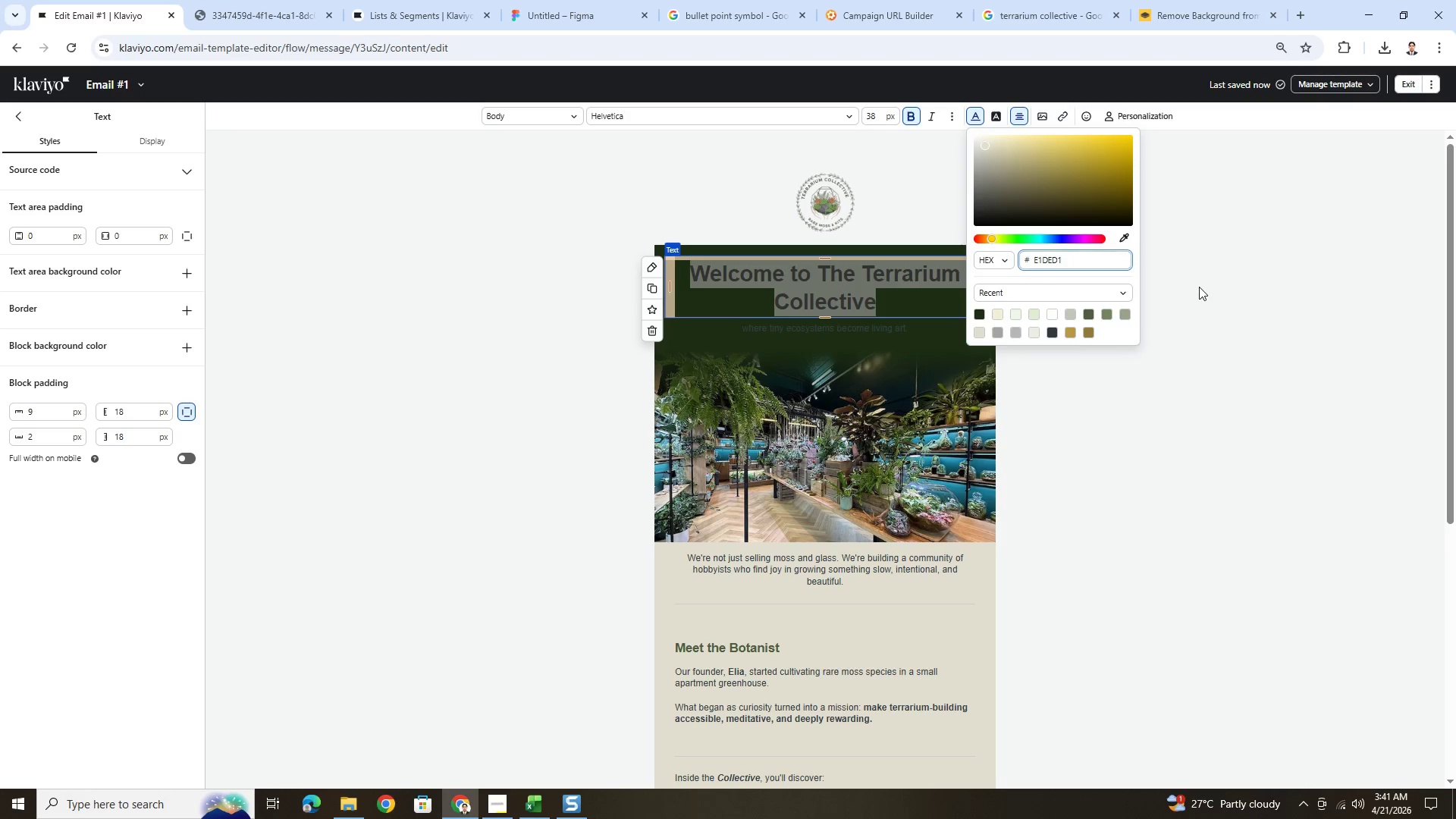 
double_click([1221, 282])
 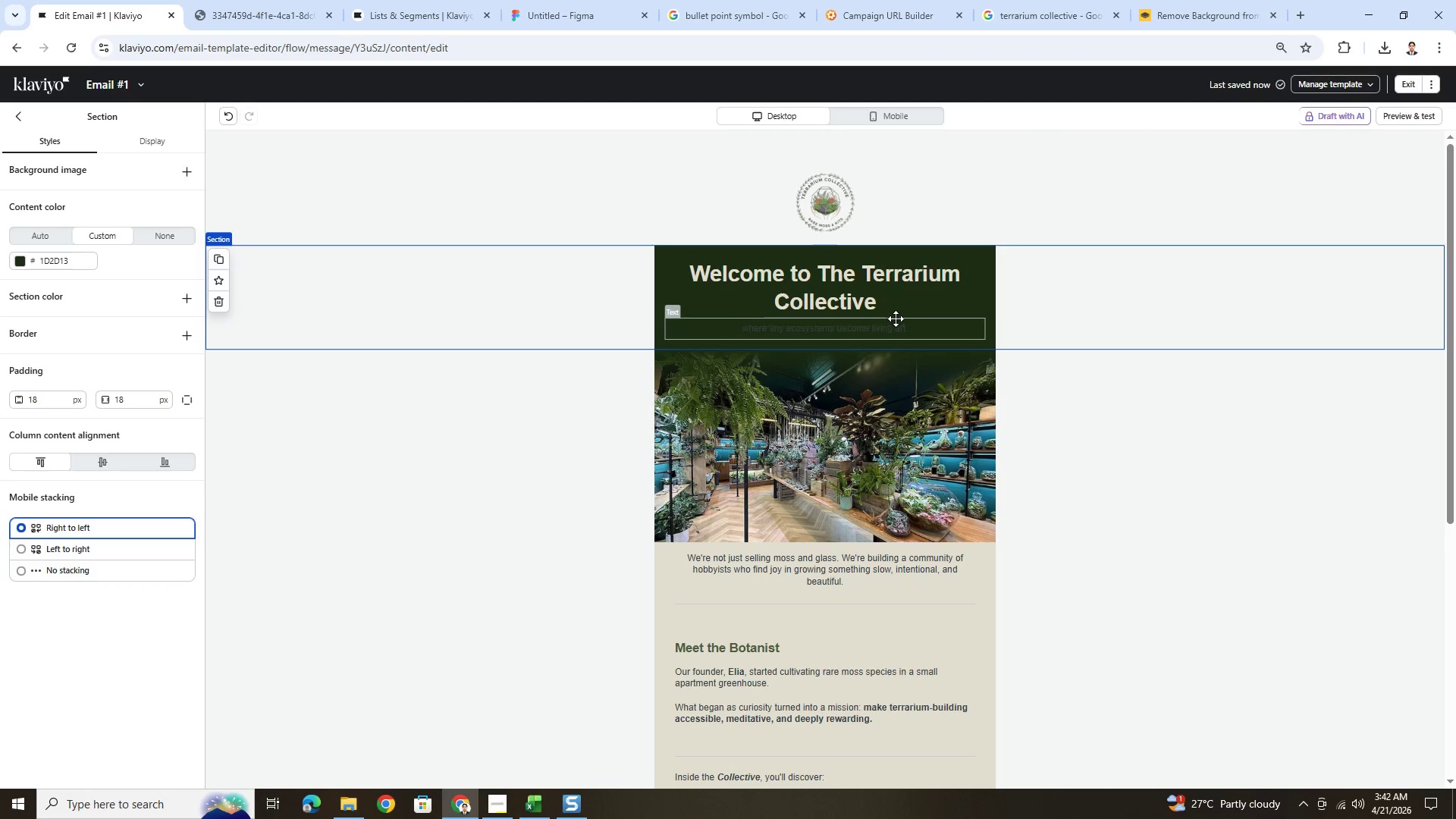 
double_click([898, 324])
 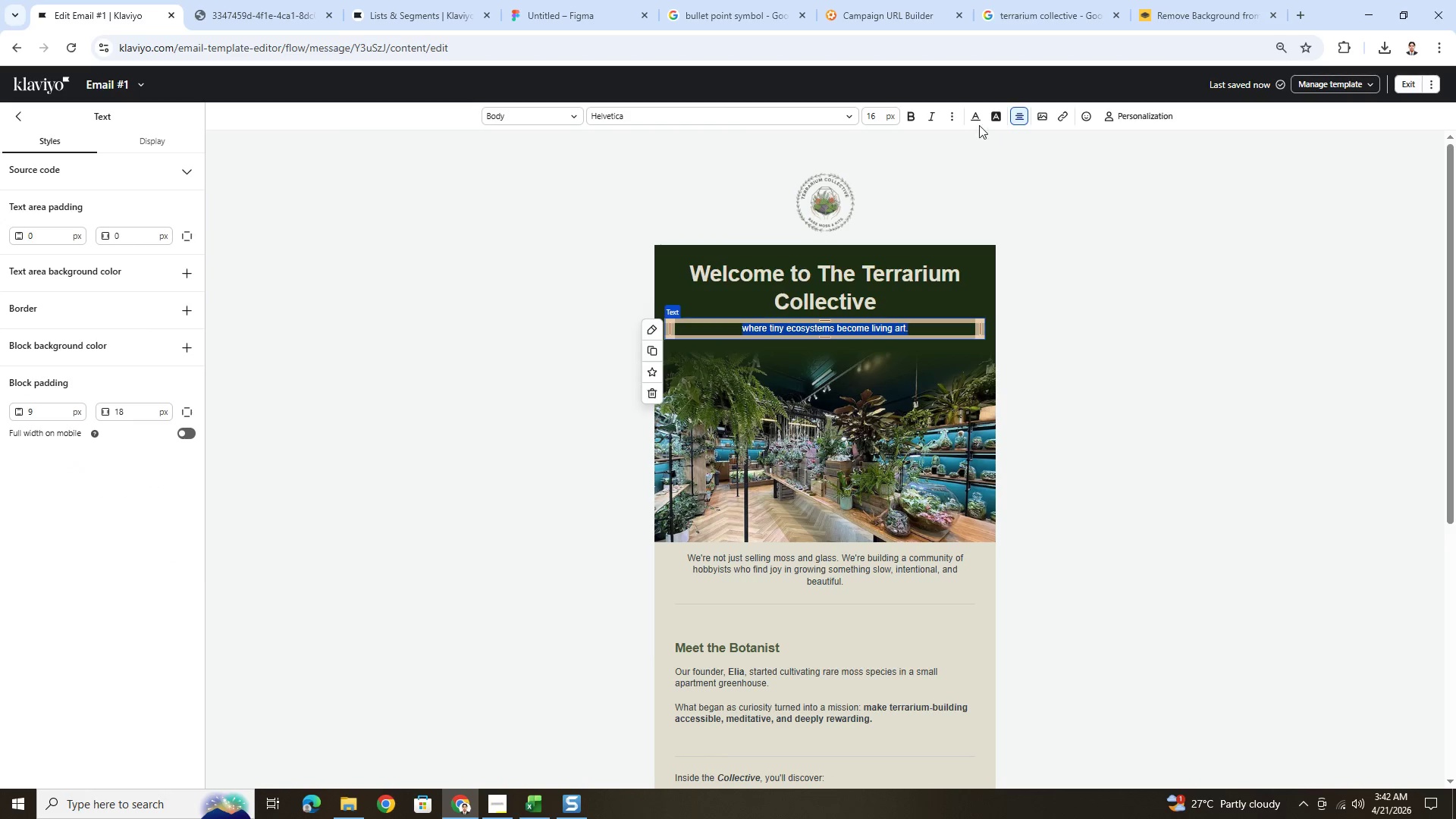 
left_click([975, 118])
 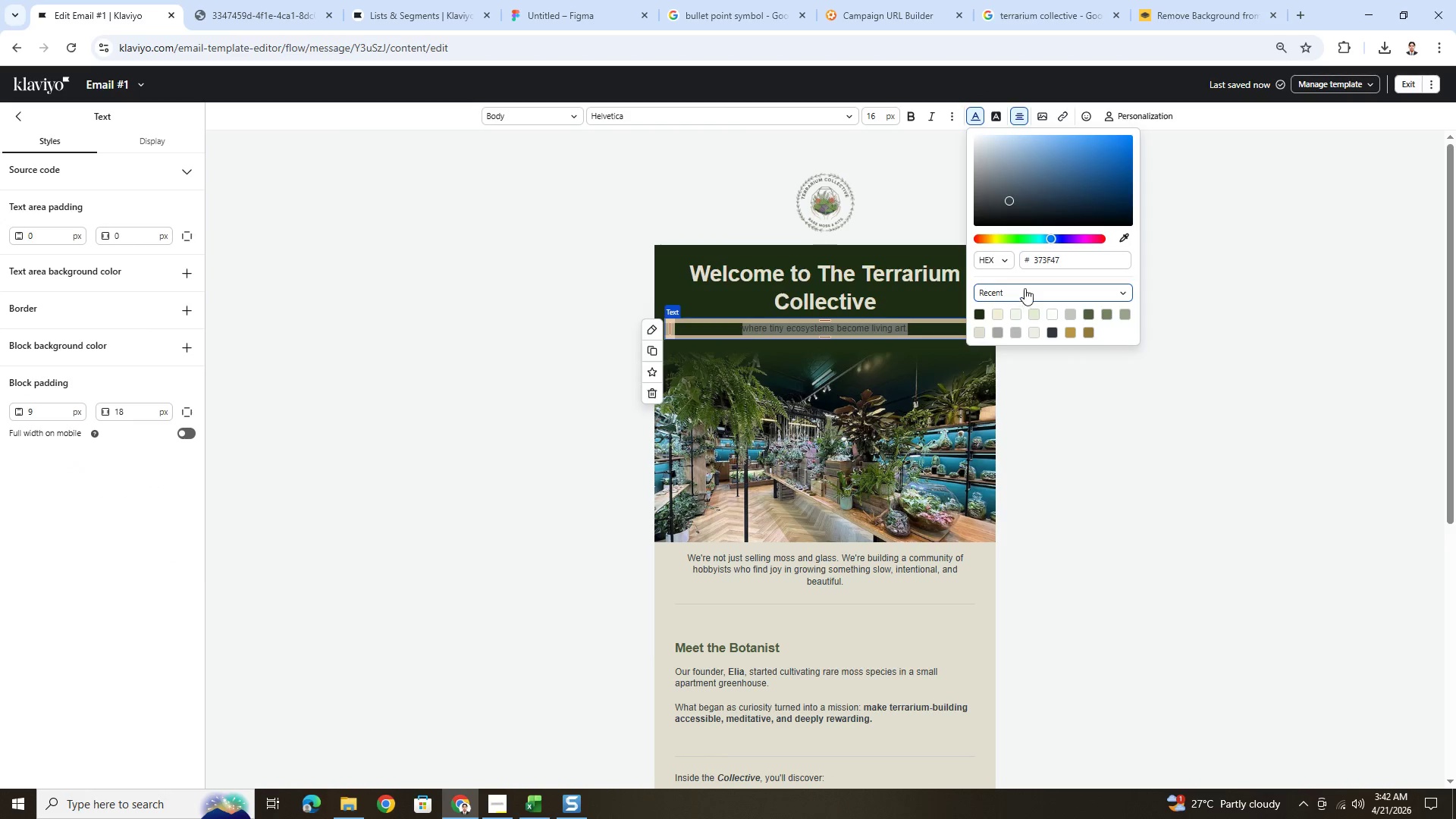 
left_click([1038, 263])
 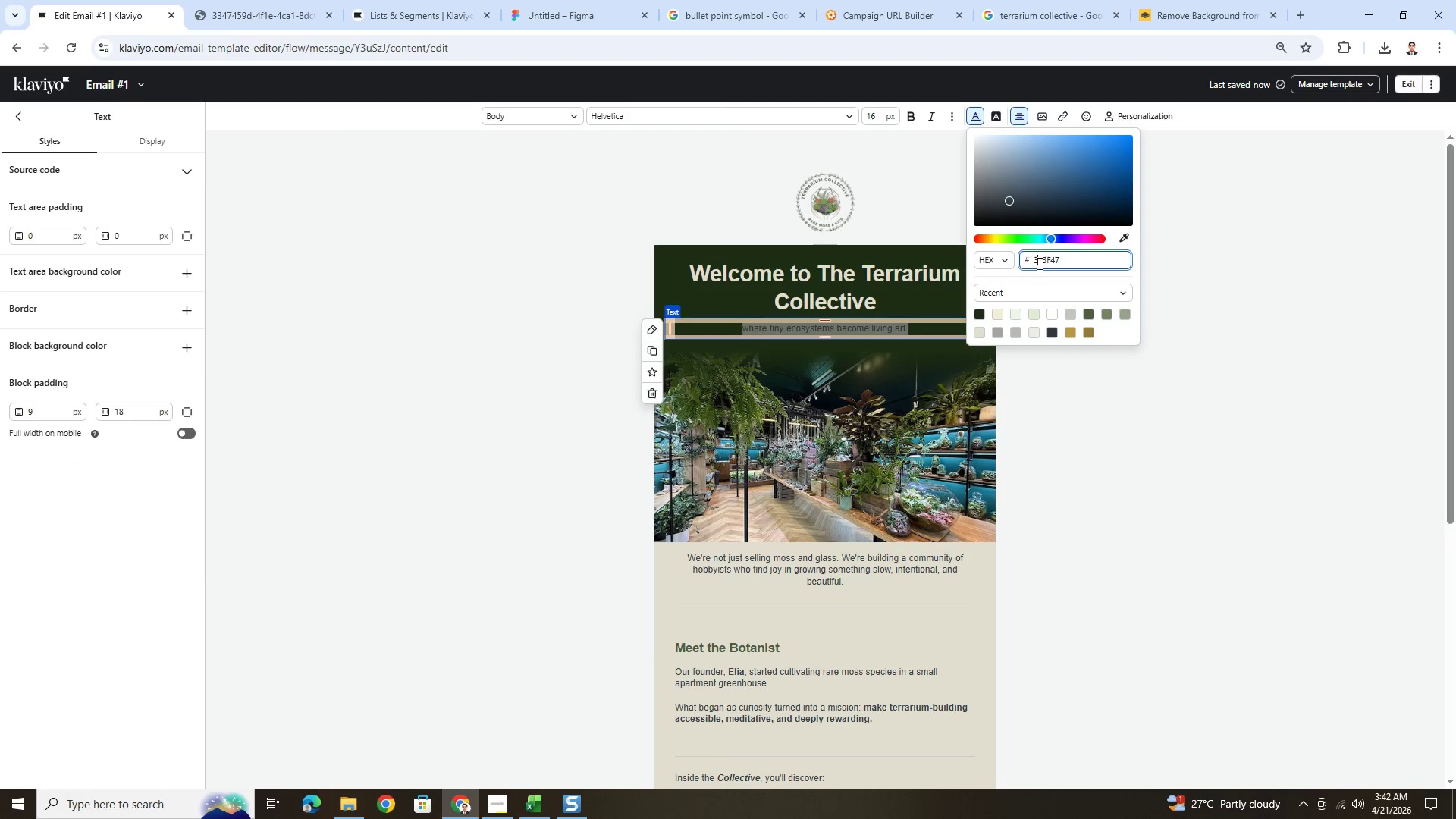 
double_click([1038, 263])
 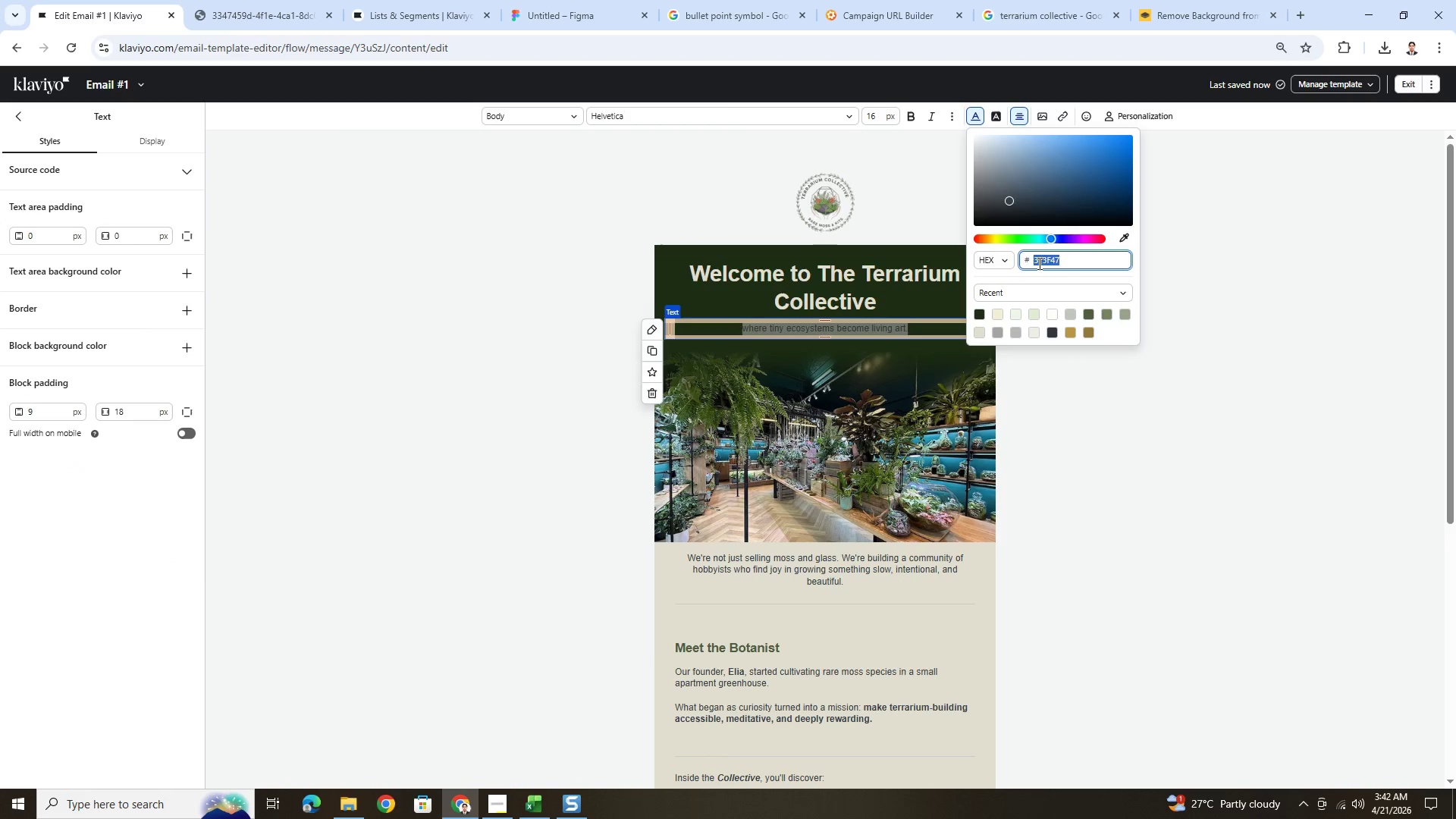 
key(Control+V)
 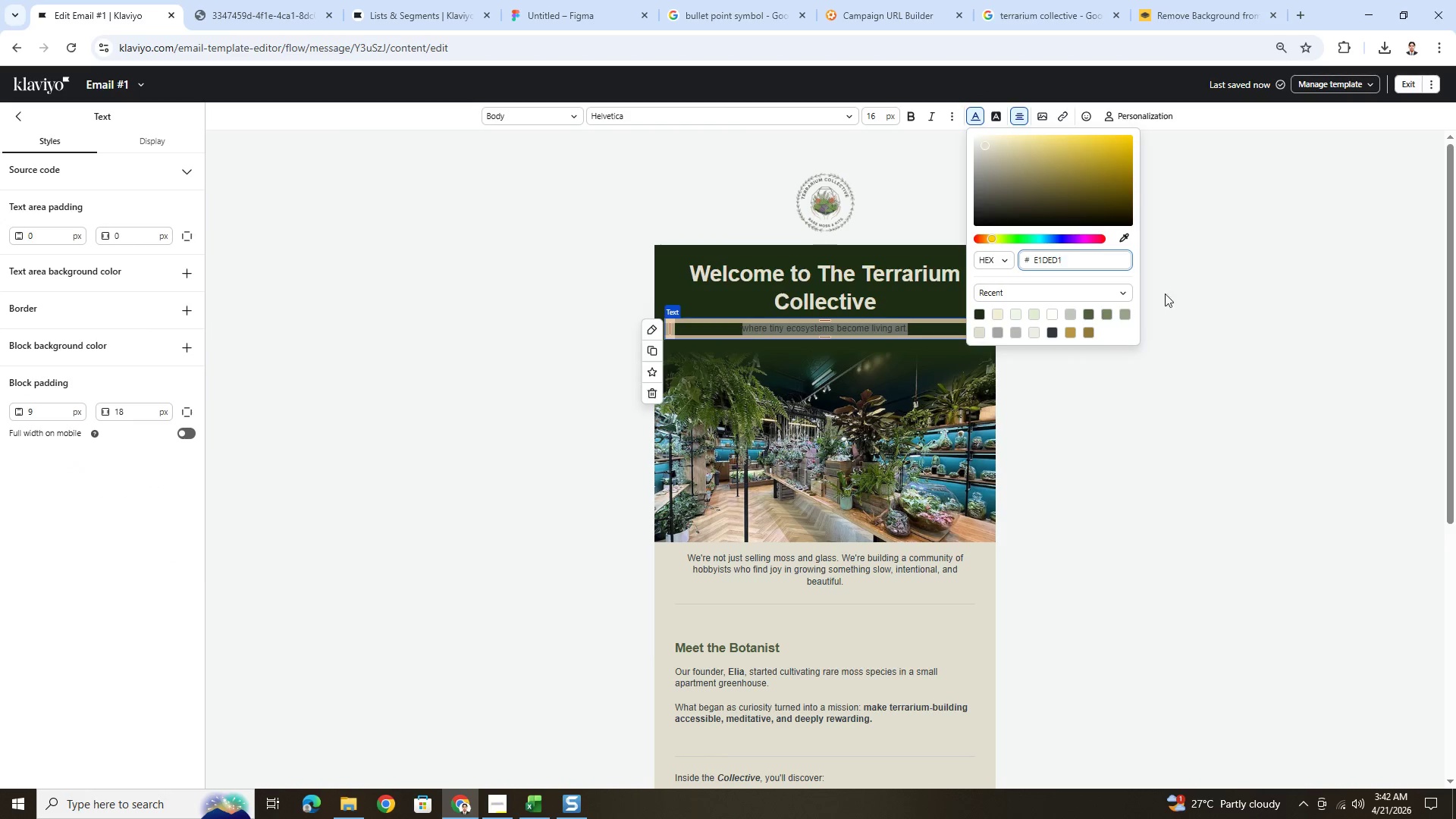 
key(Enter)
 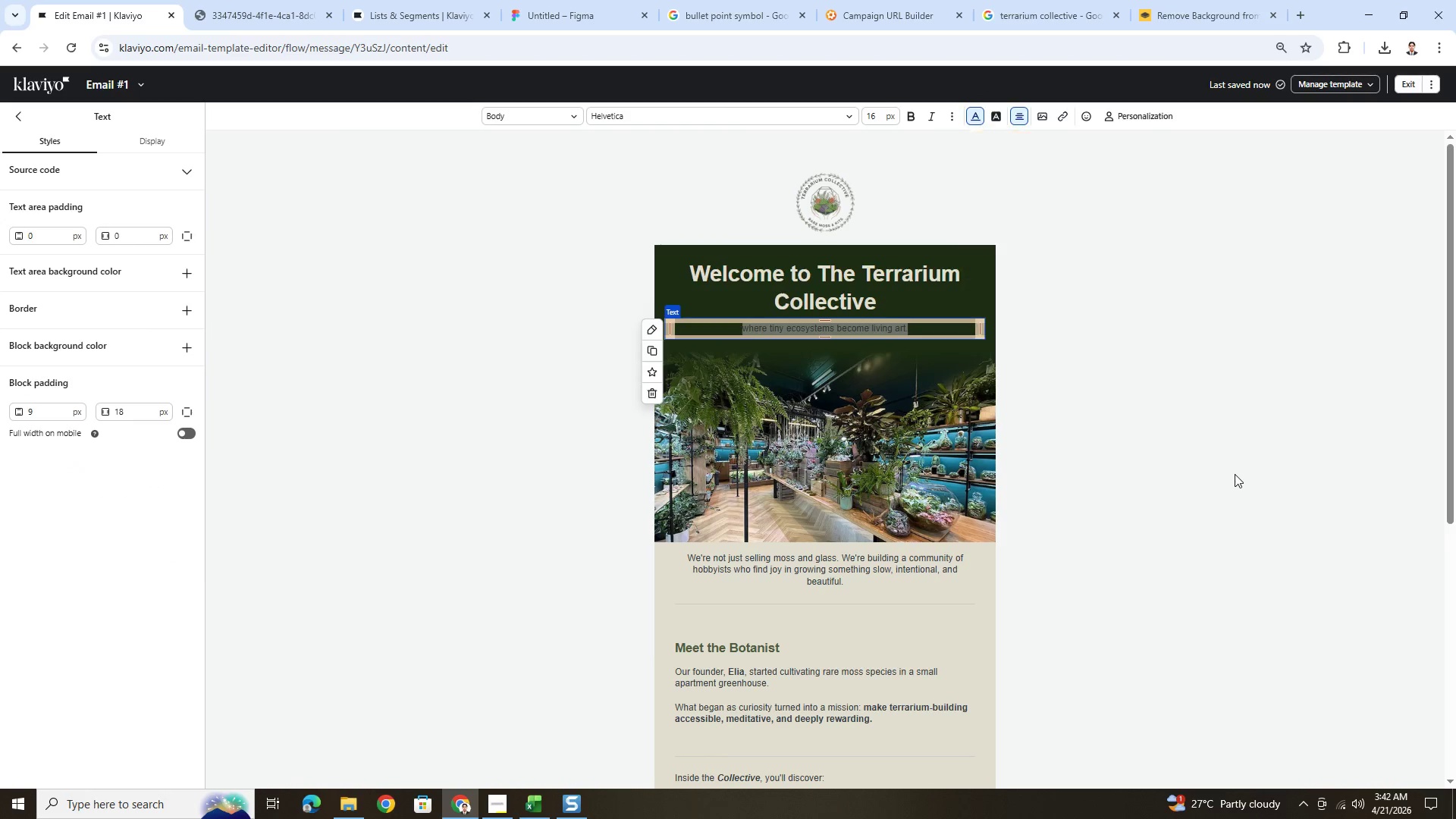 
double_click([1235, 474])
 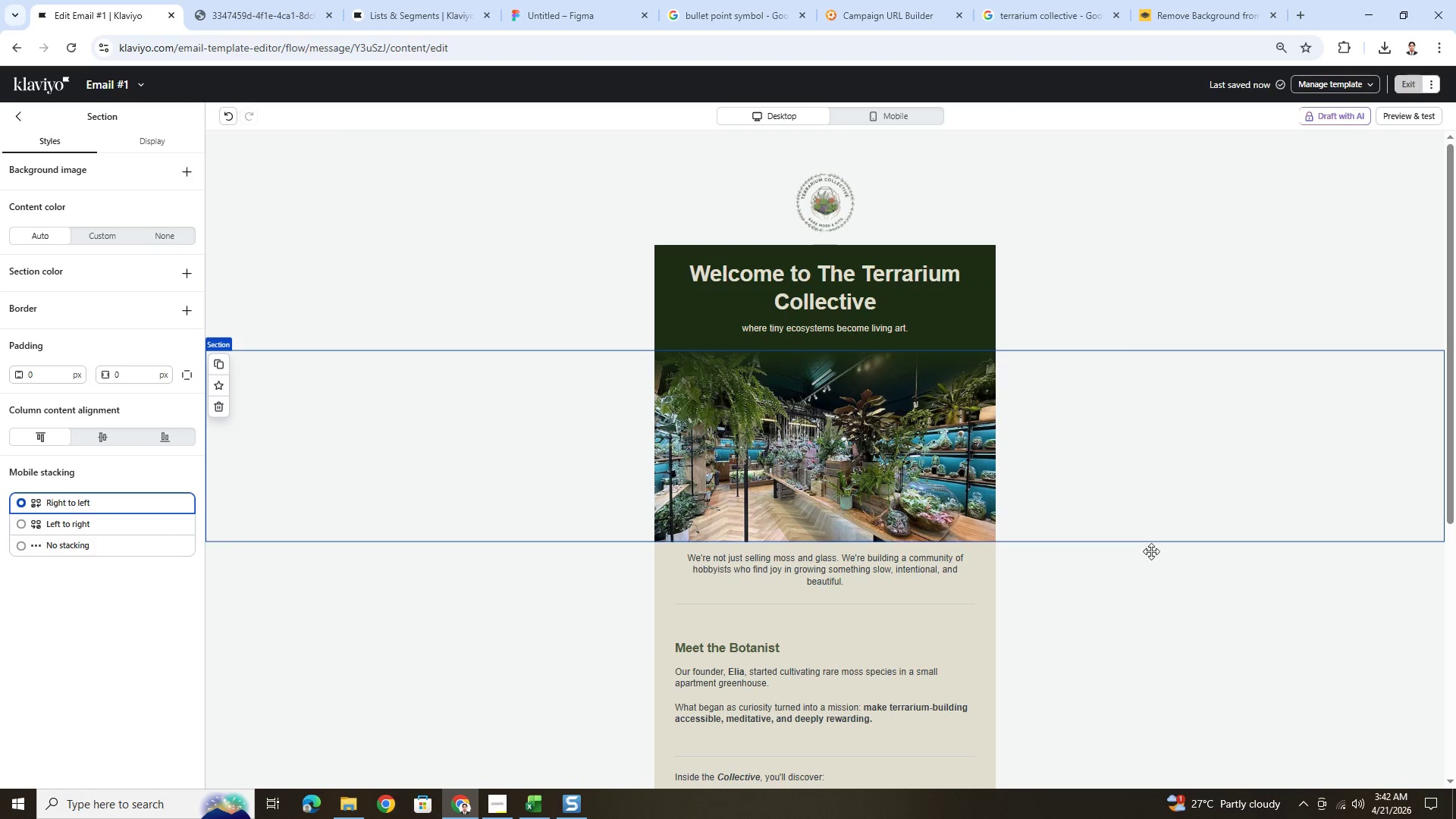 
left_click([1107, 617])
 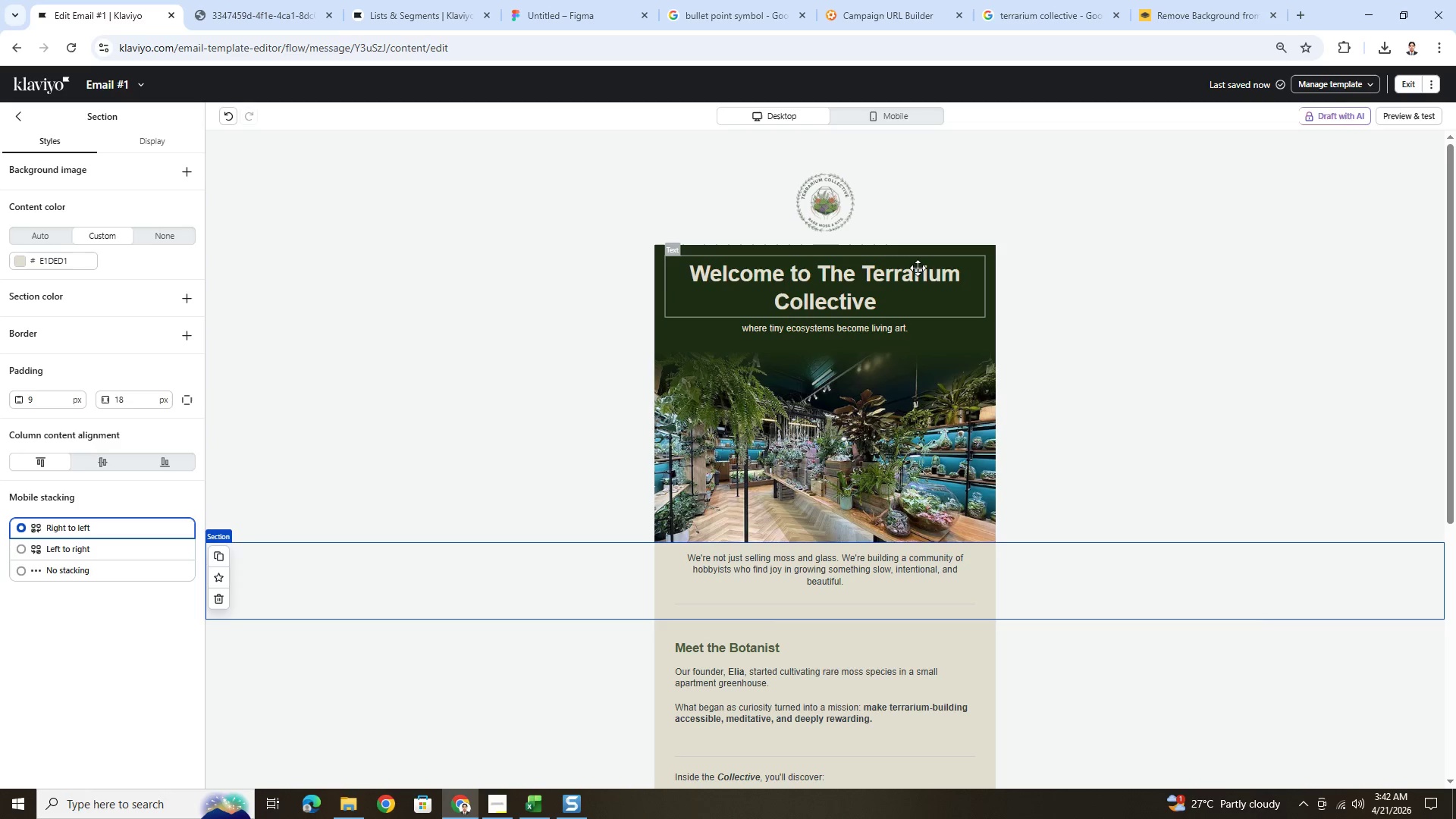 
wait(5.59)
 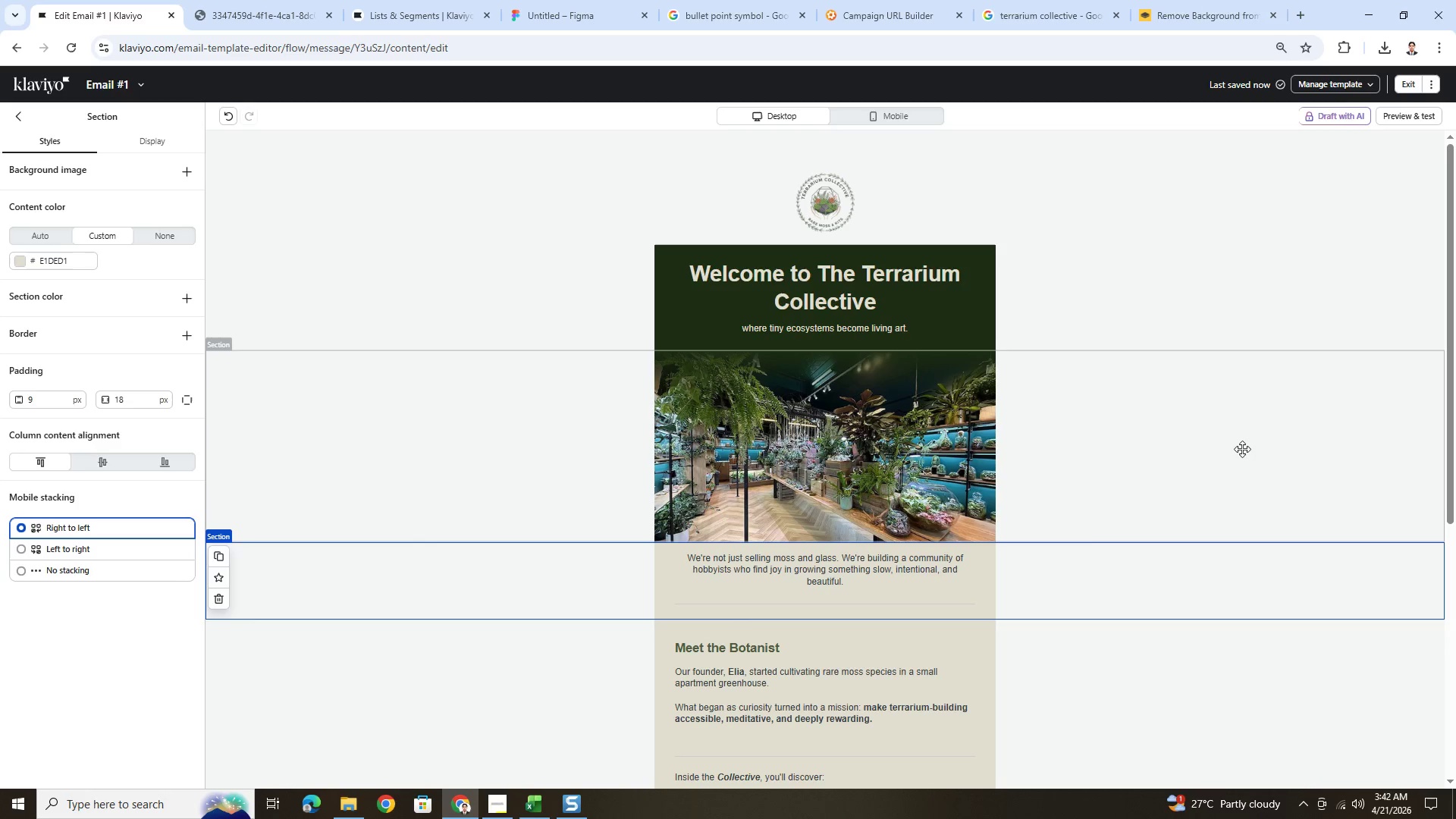 
left_click([23, 116])
 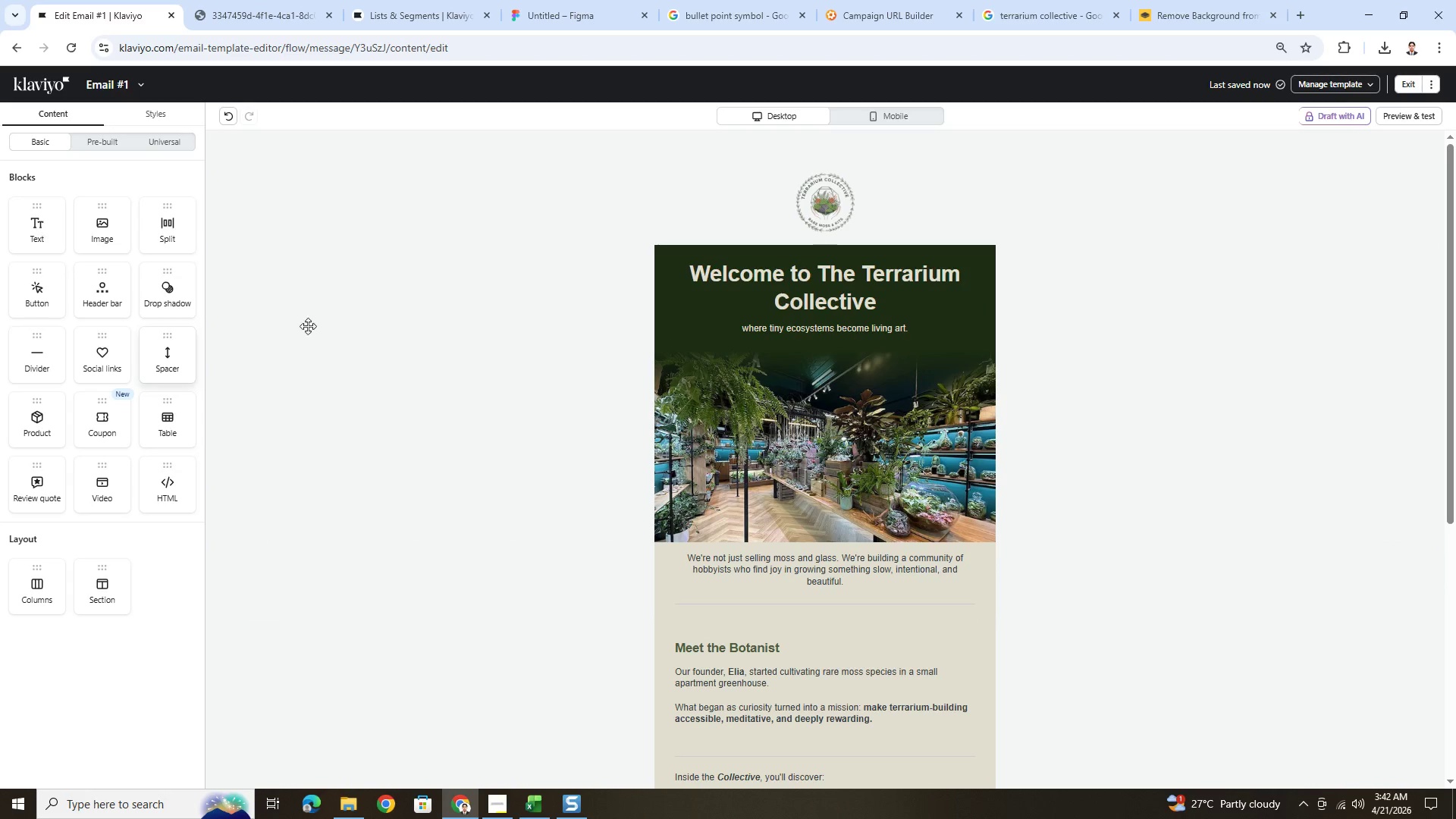 
left_click([539, 308])
 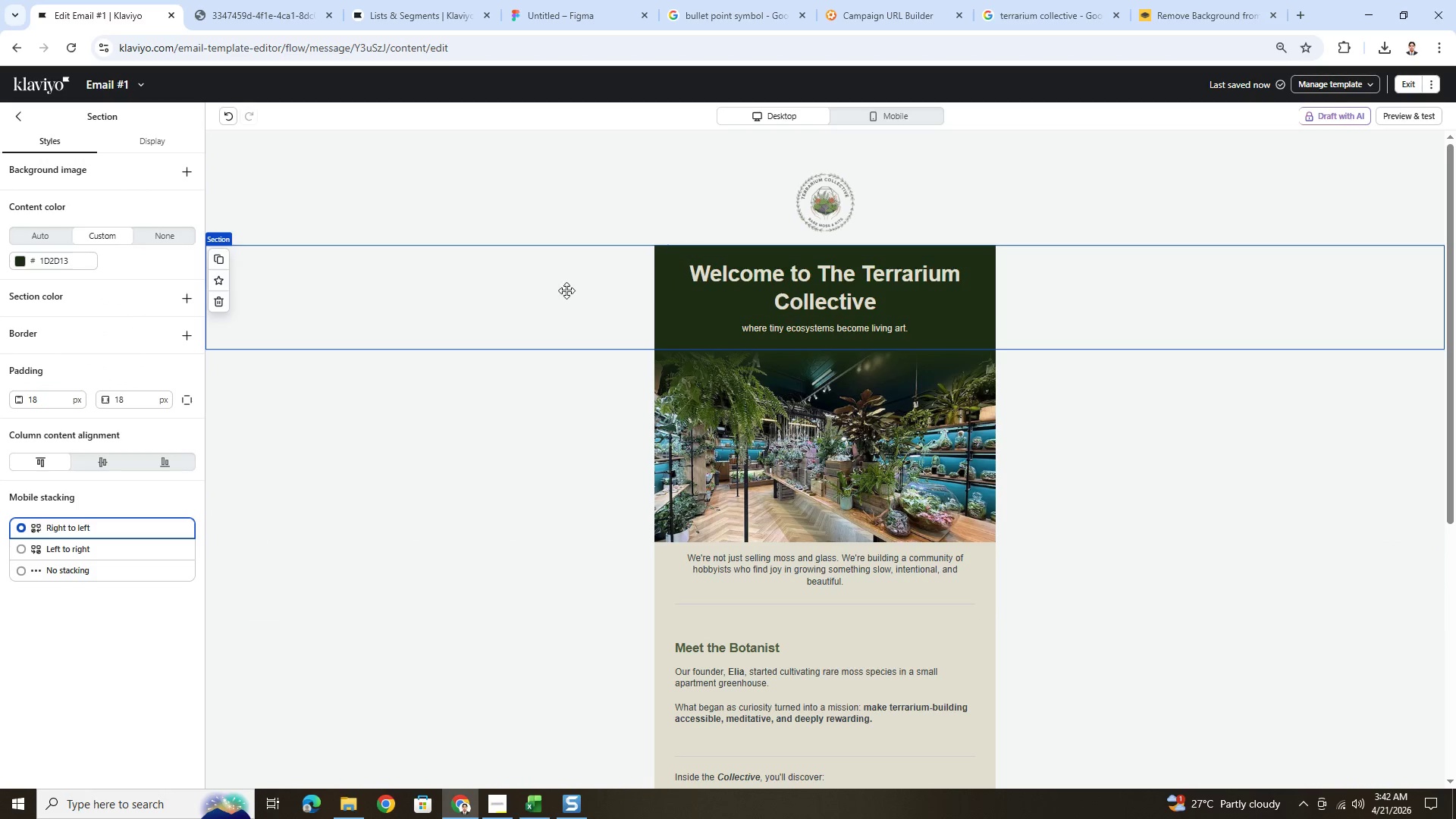 
left_click([482, 288])
 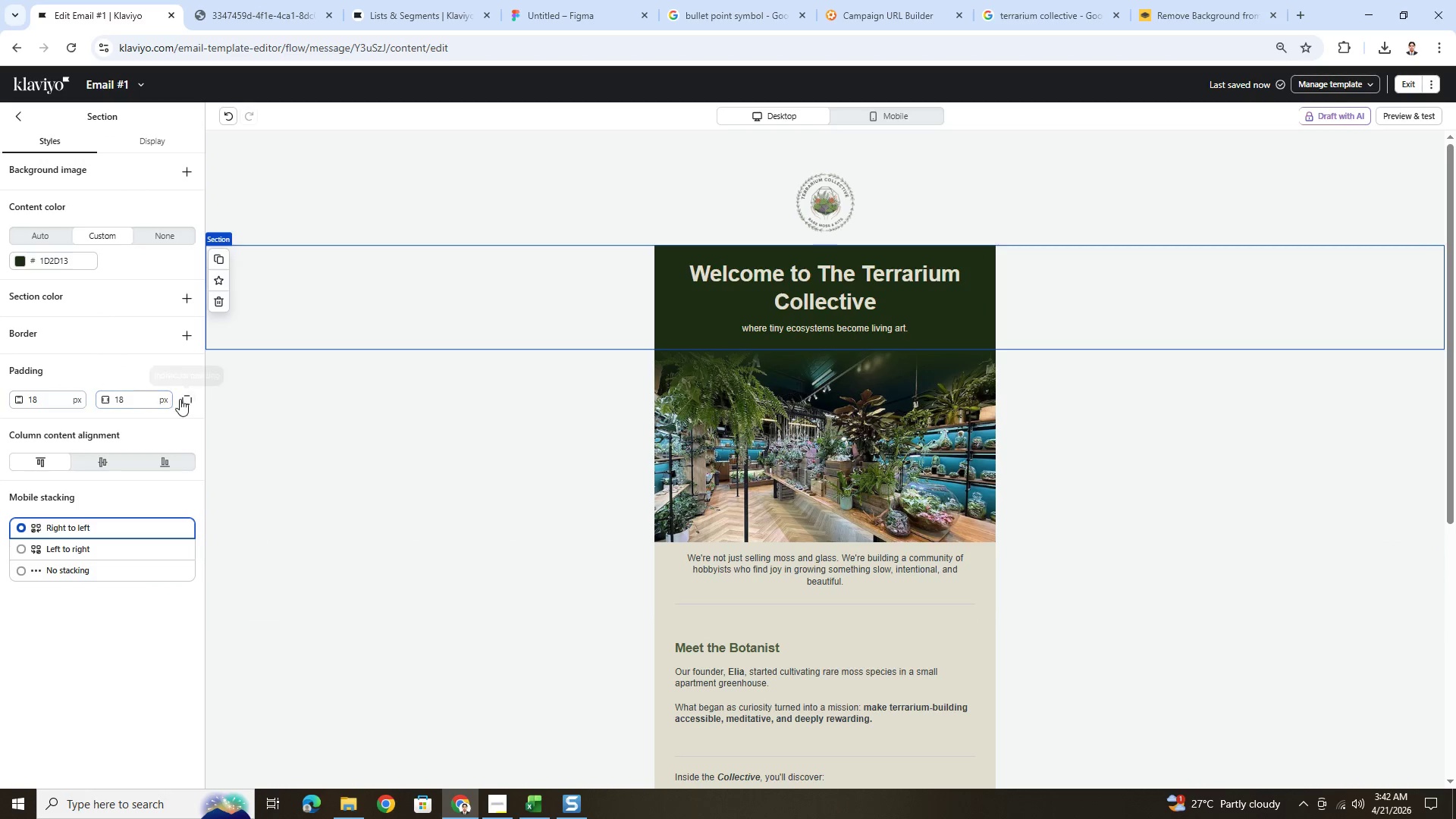 
double_click([43, 397])
 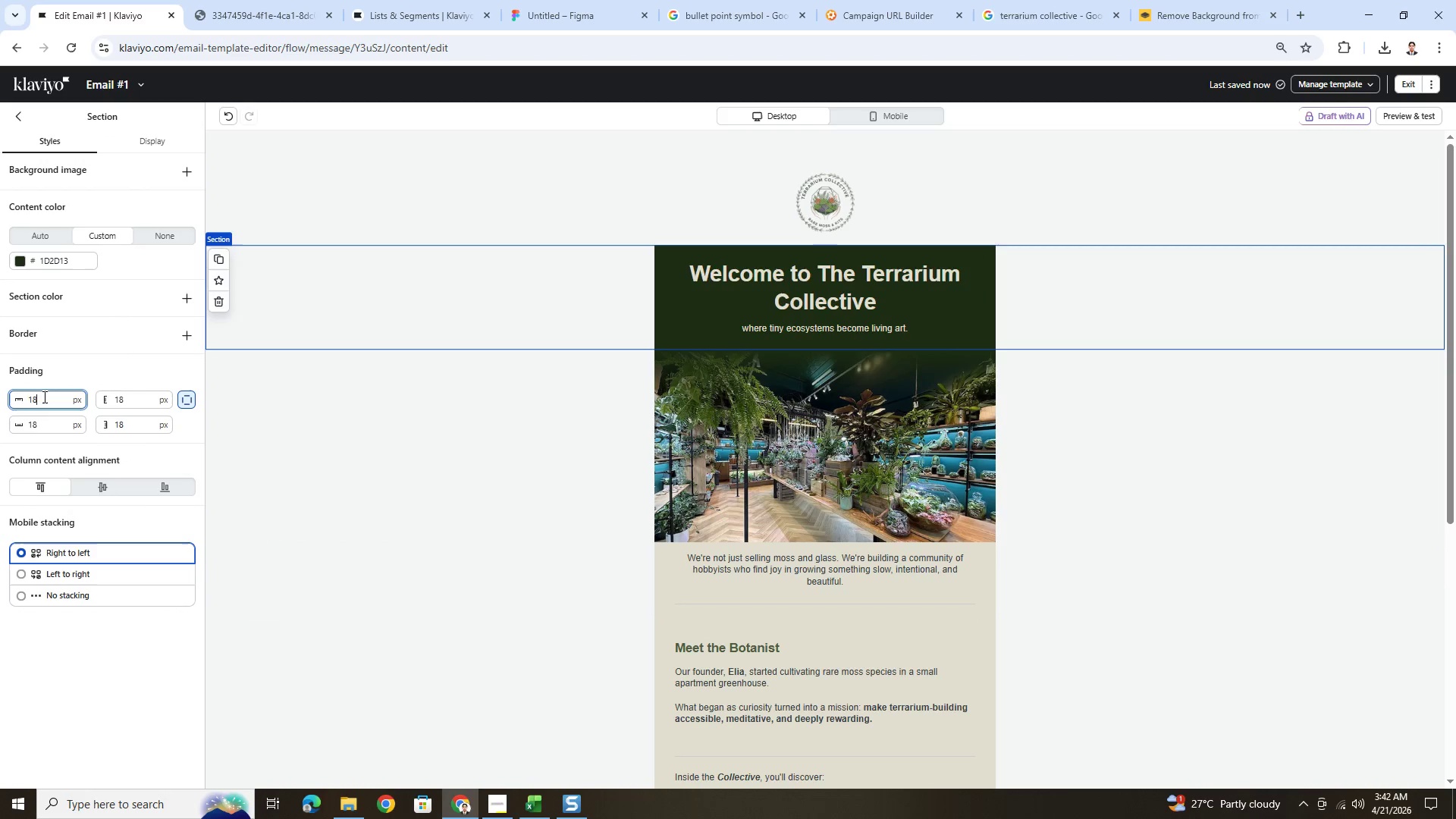 
triple_click([43, 397])
 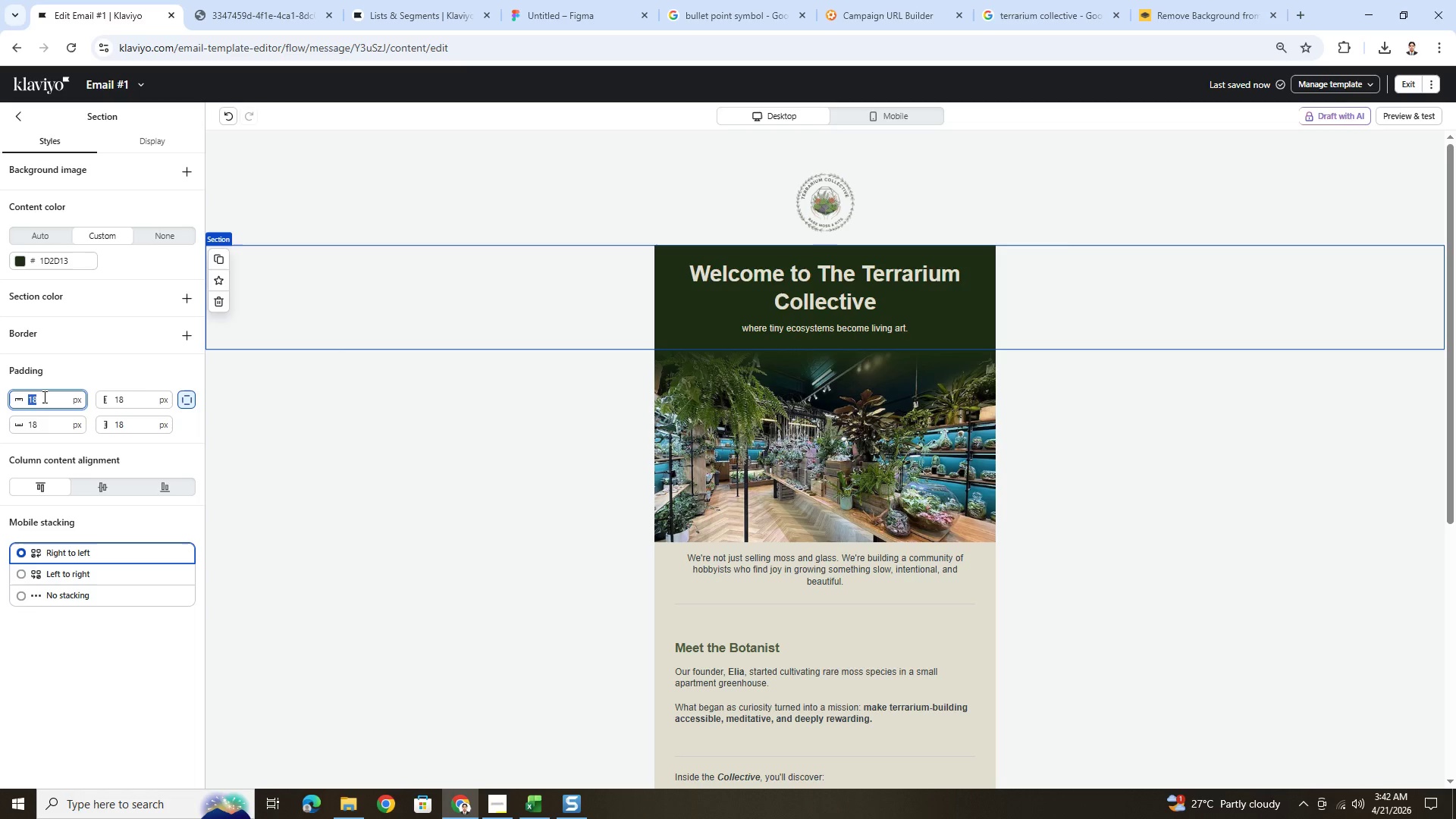 
key(Numpad1)
 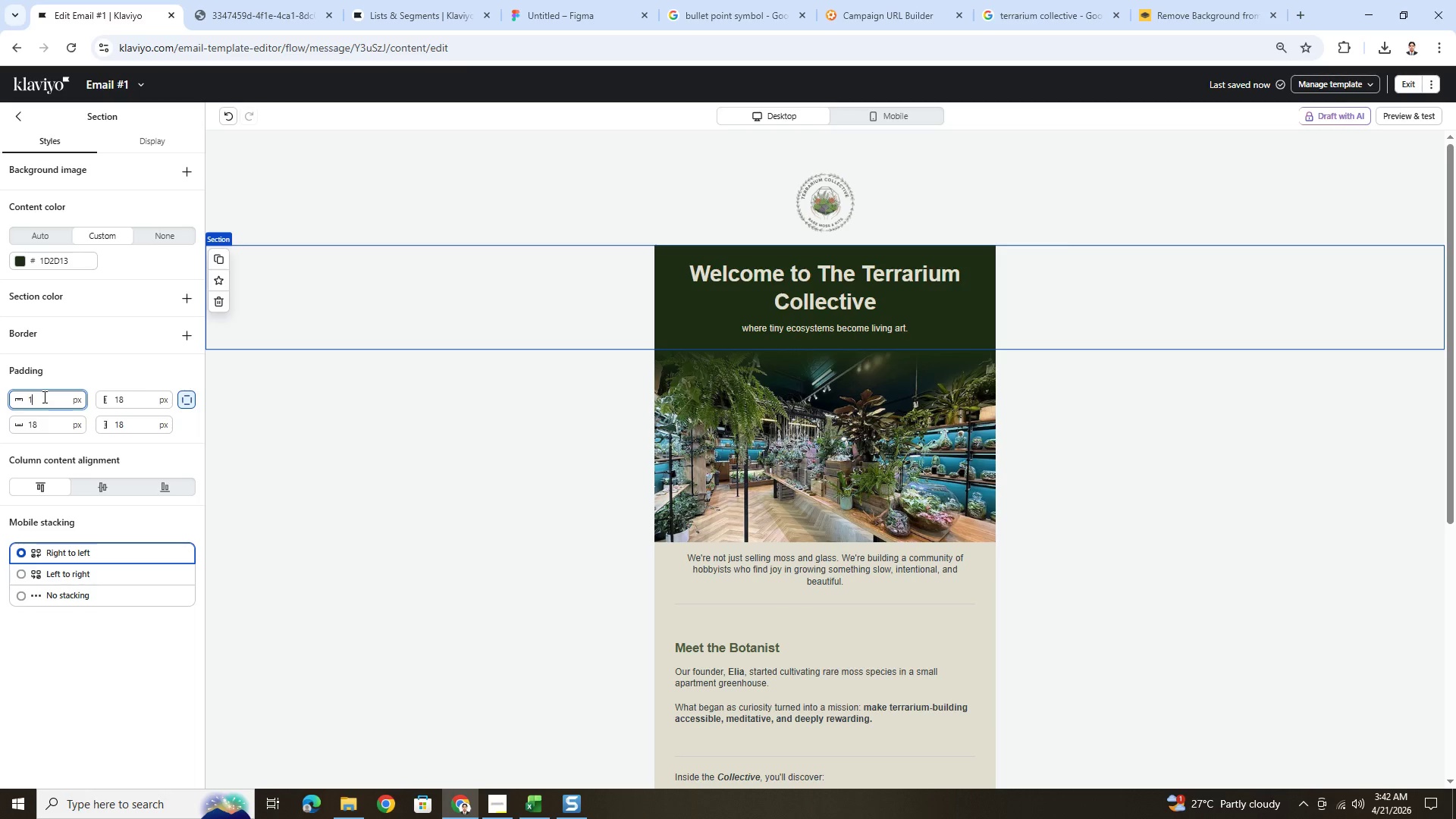 
key(Numpad8)
 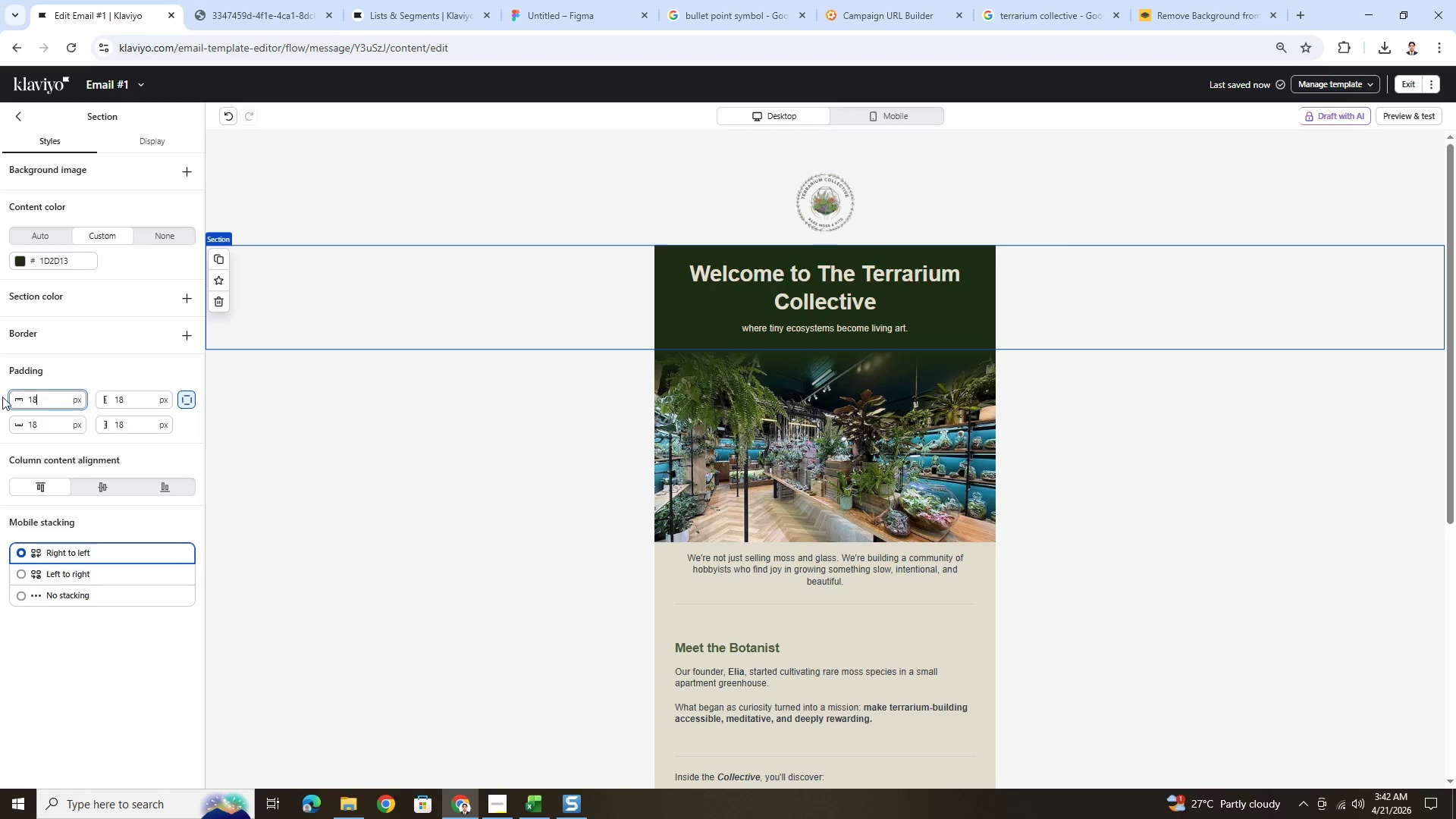 
double_click([57, 400])
 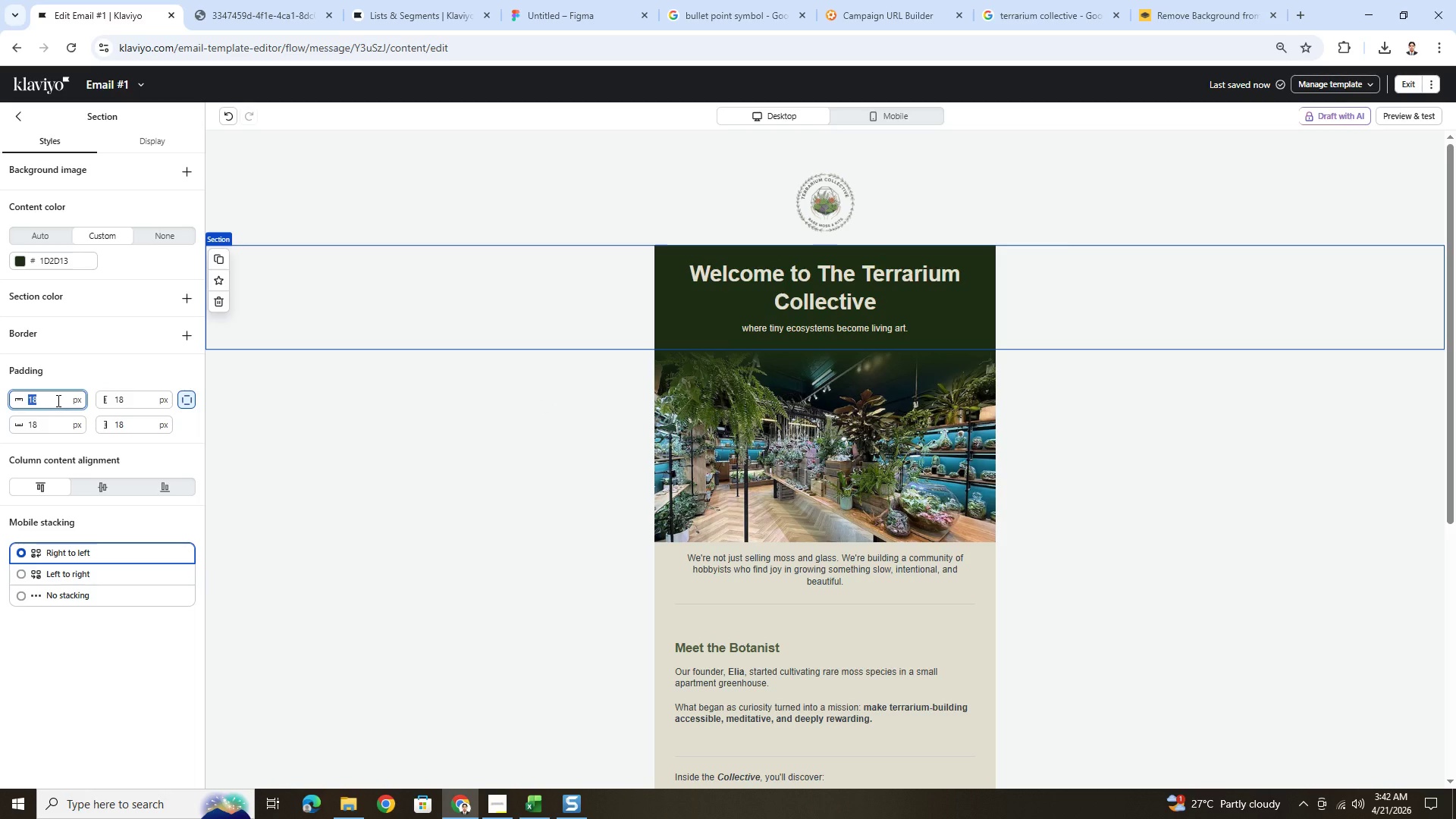 
key(Numpad4)
 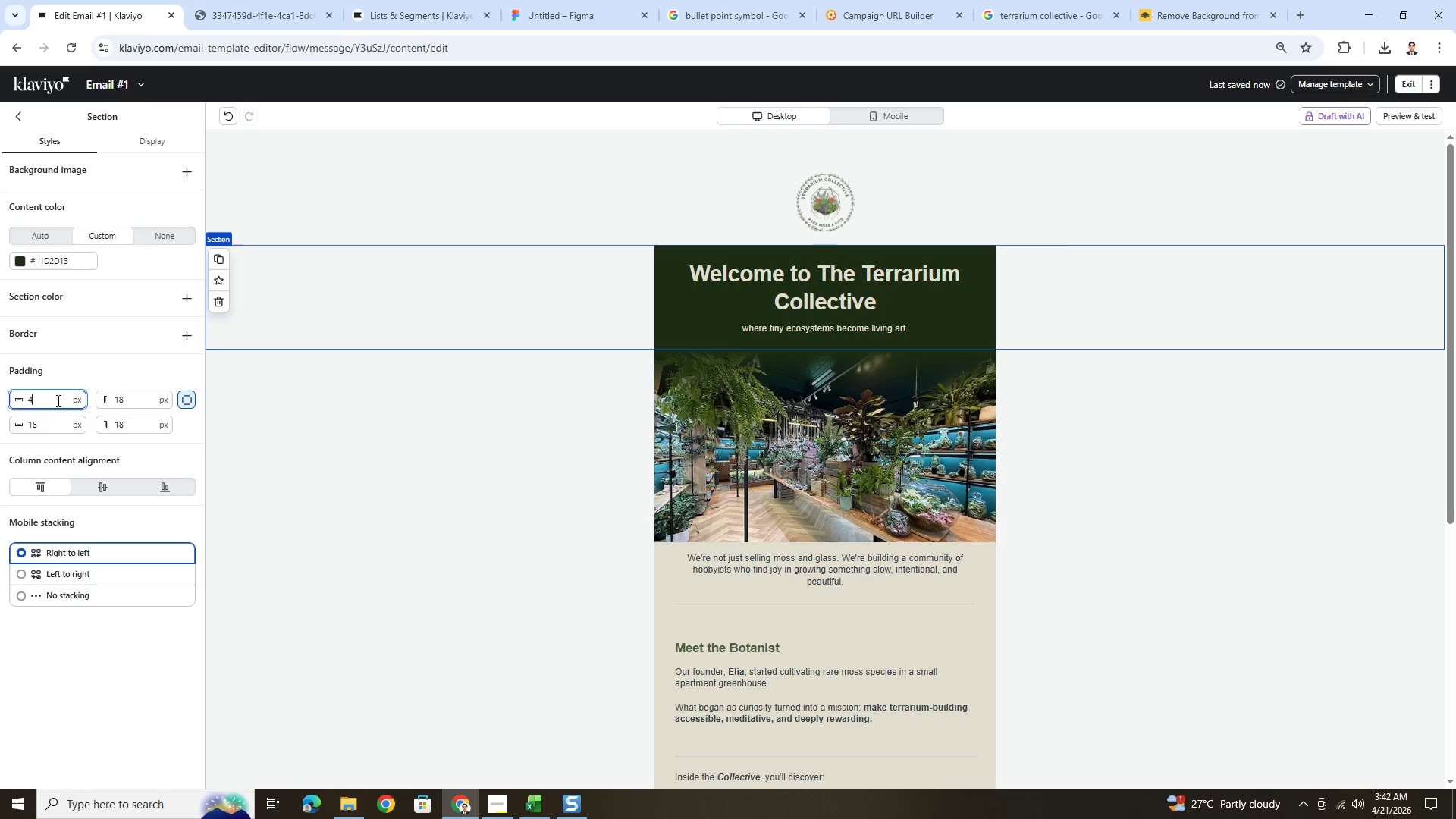 
key(Numpad8)
 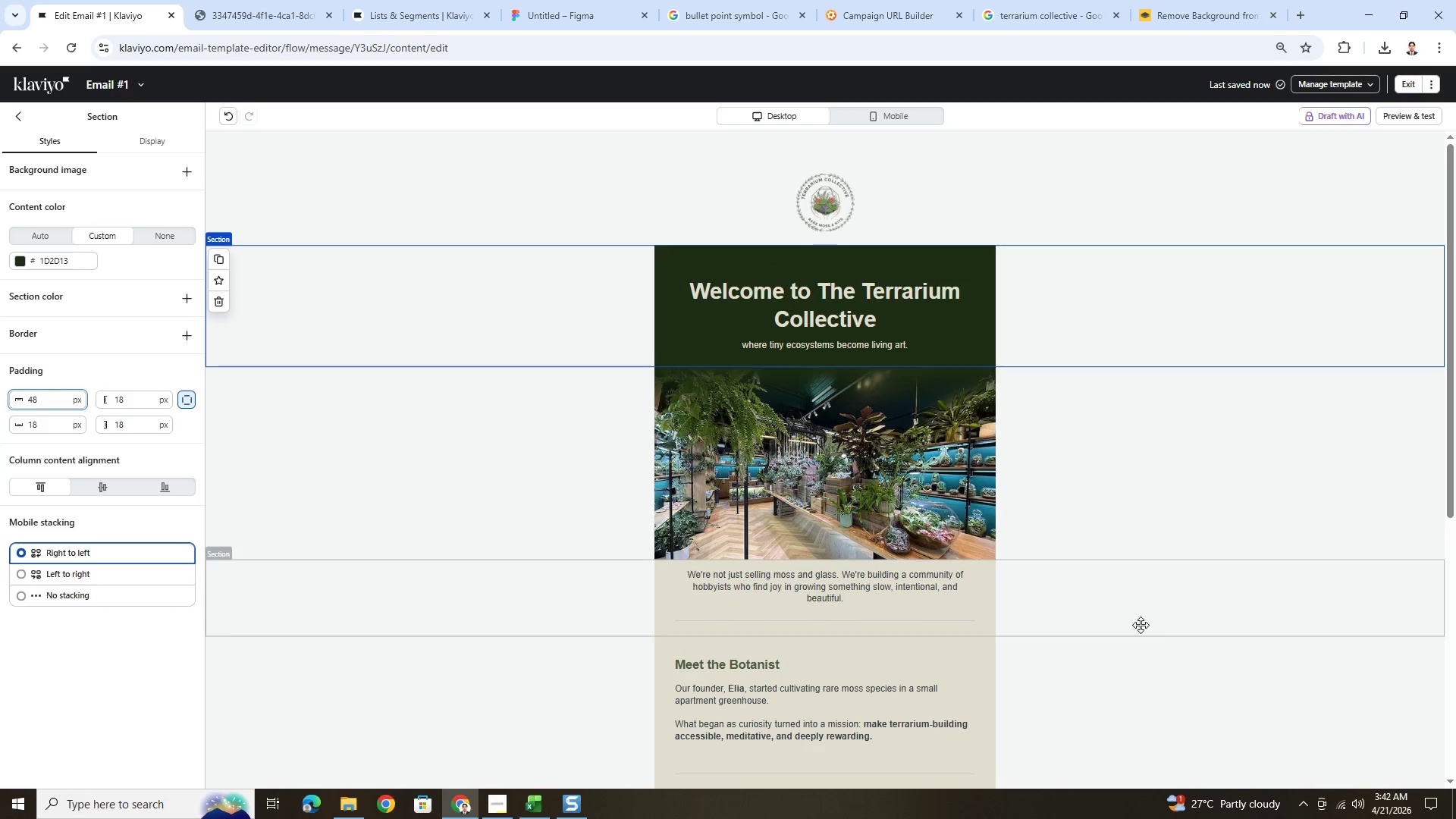 
left_click([1224, 674])
 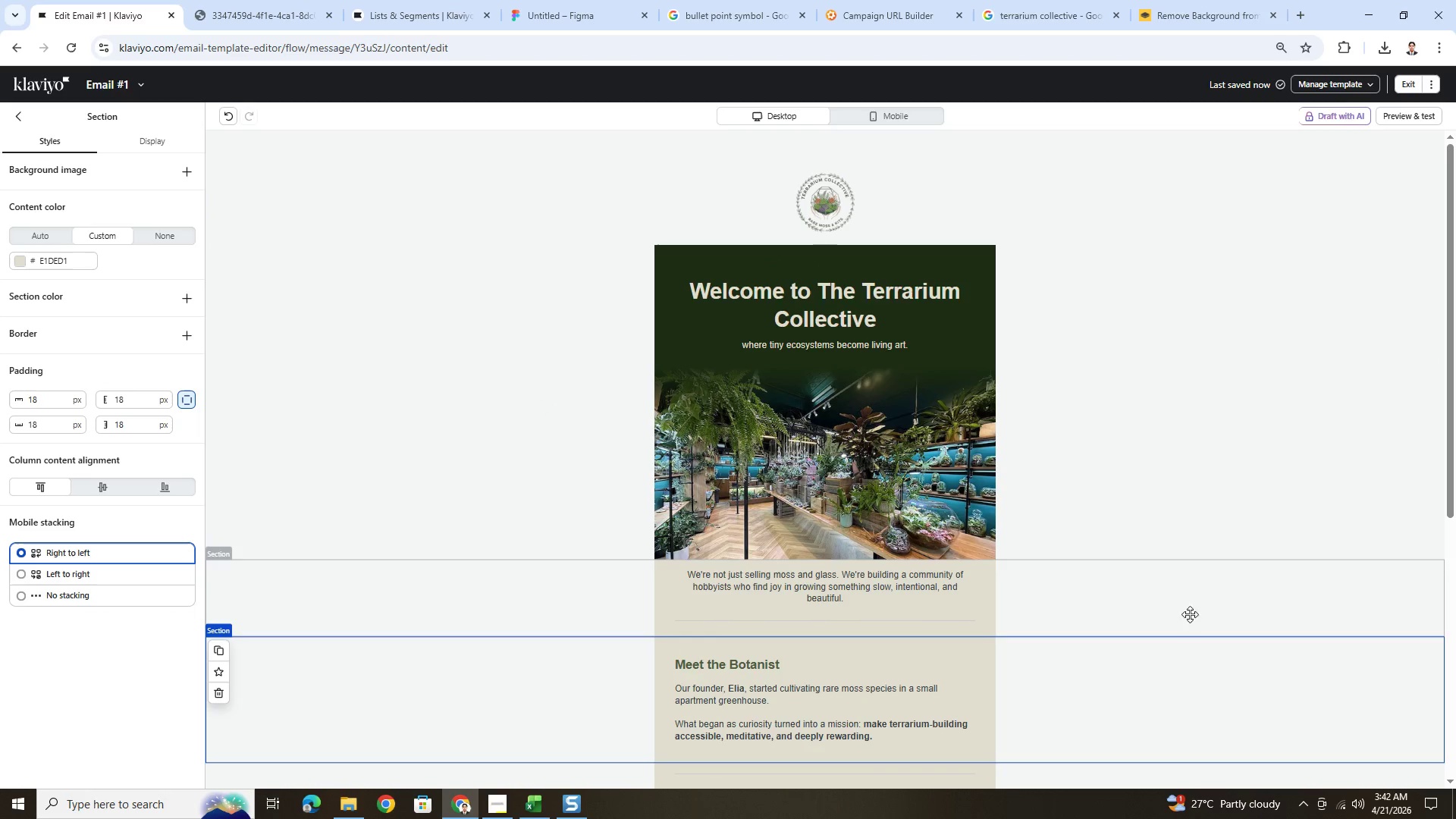 
left_click_drag(start_coordinate=[831, 209], to_coordinate=[839, 277])
 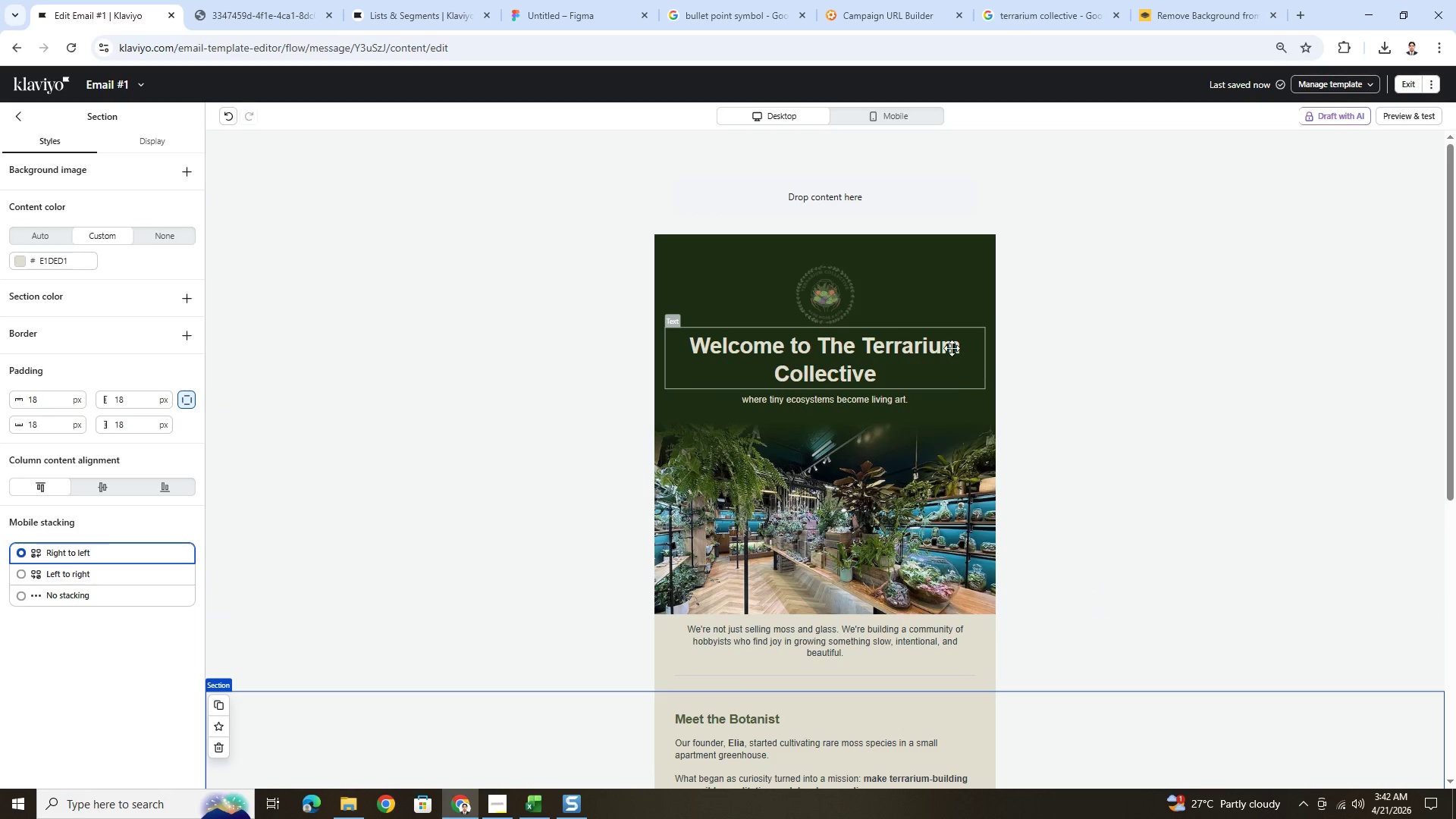 
wait(12.23)
 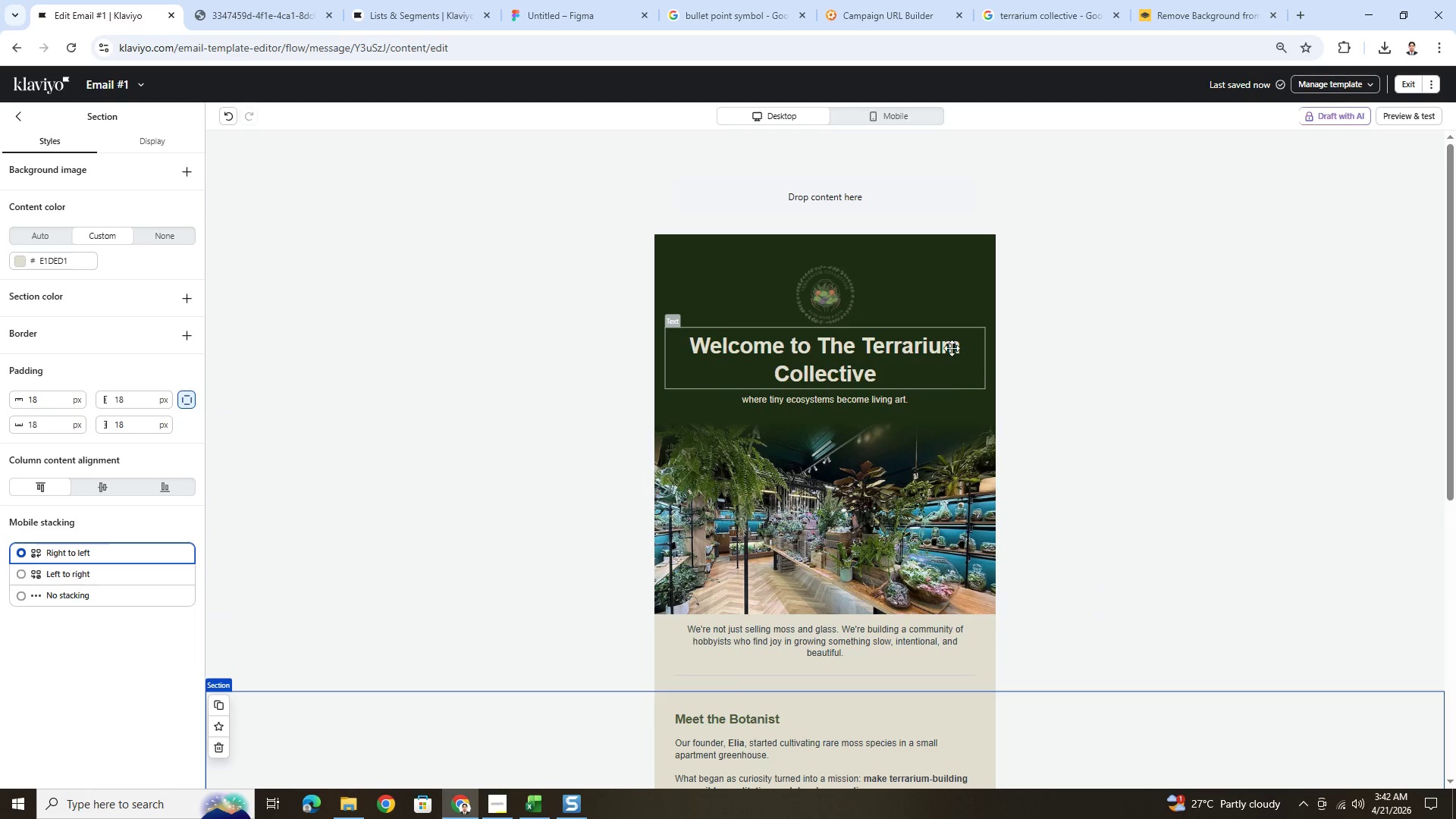 
left_click([820, 286])
 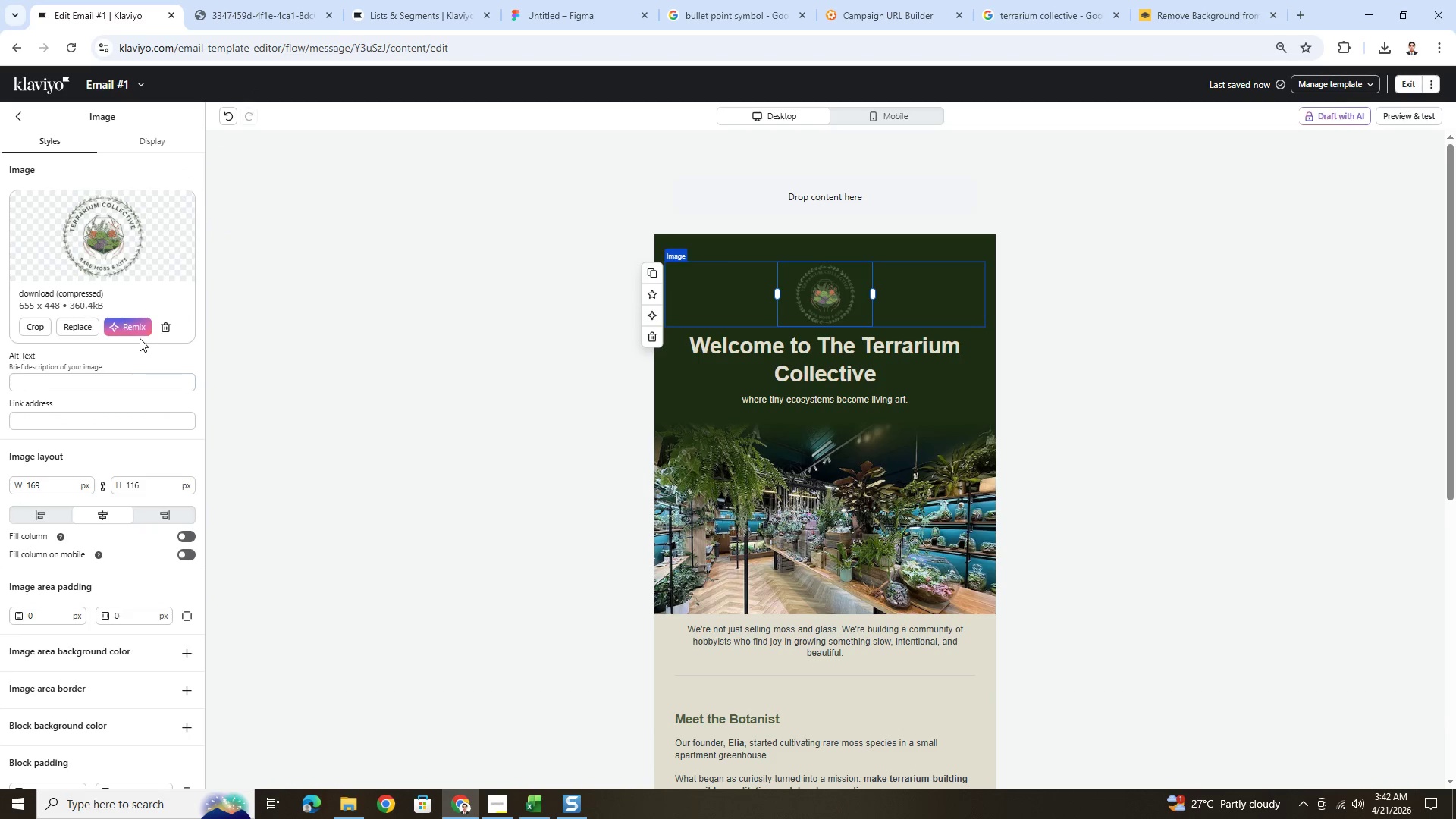 
left_click([134, 331])
 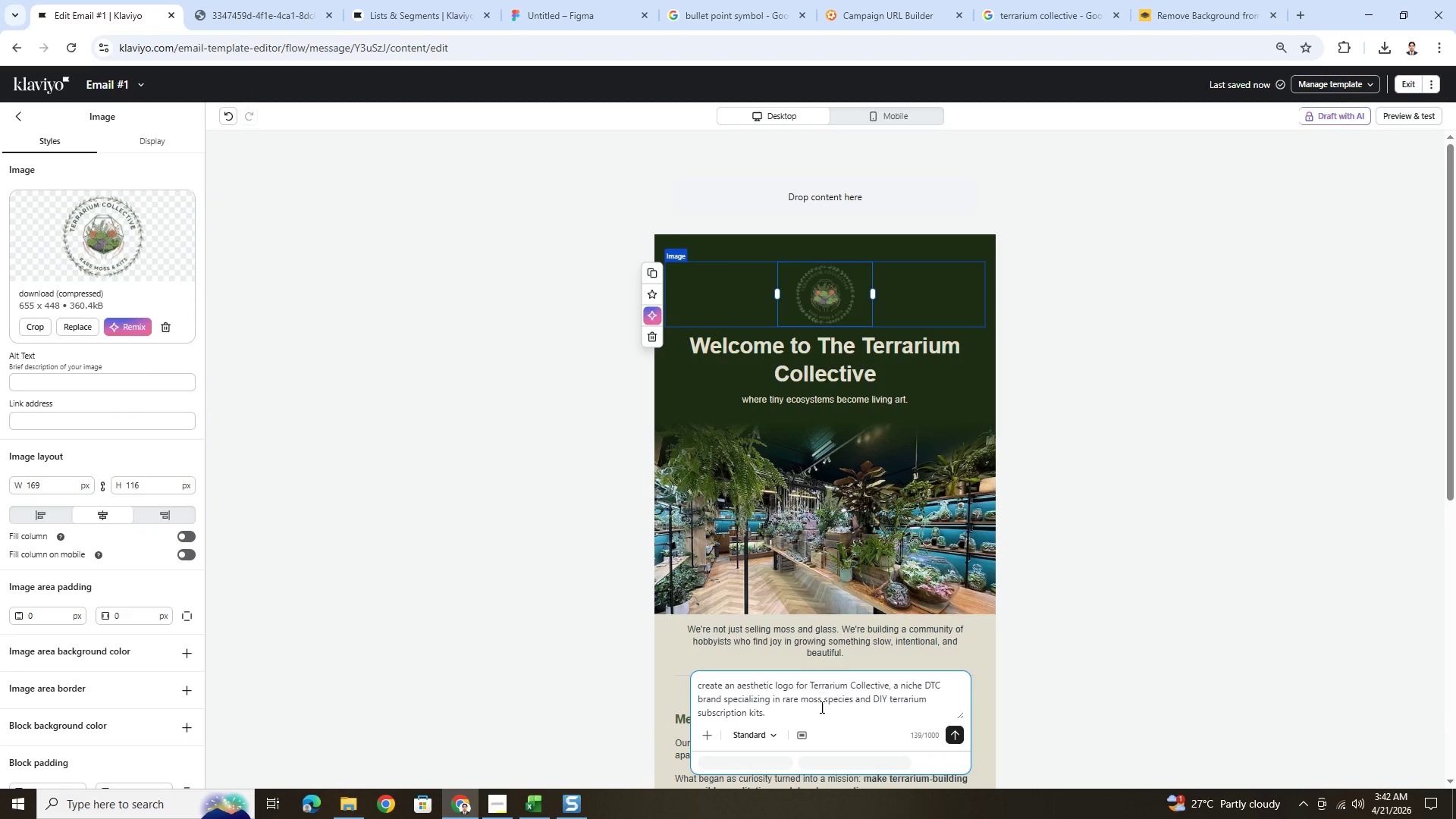 
double_click([821, 707])
 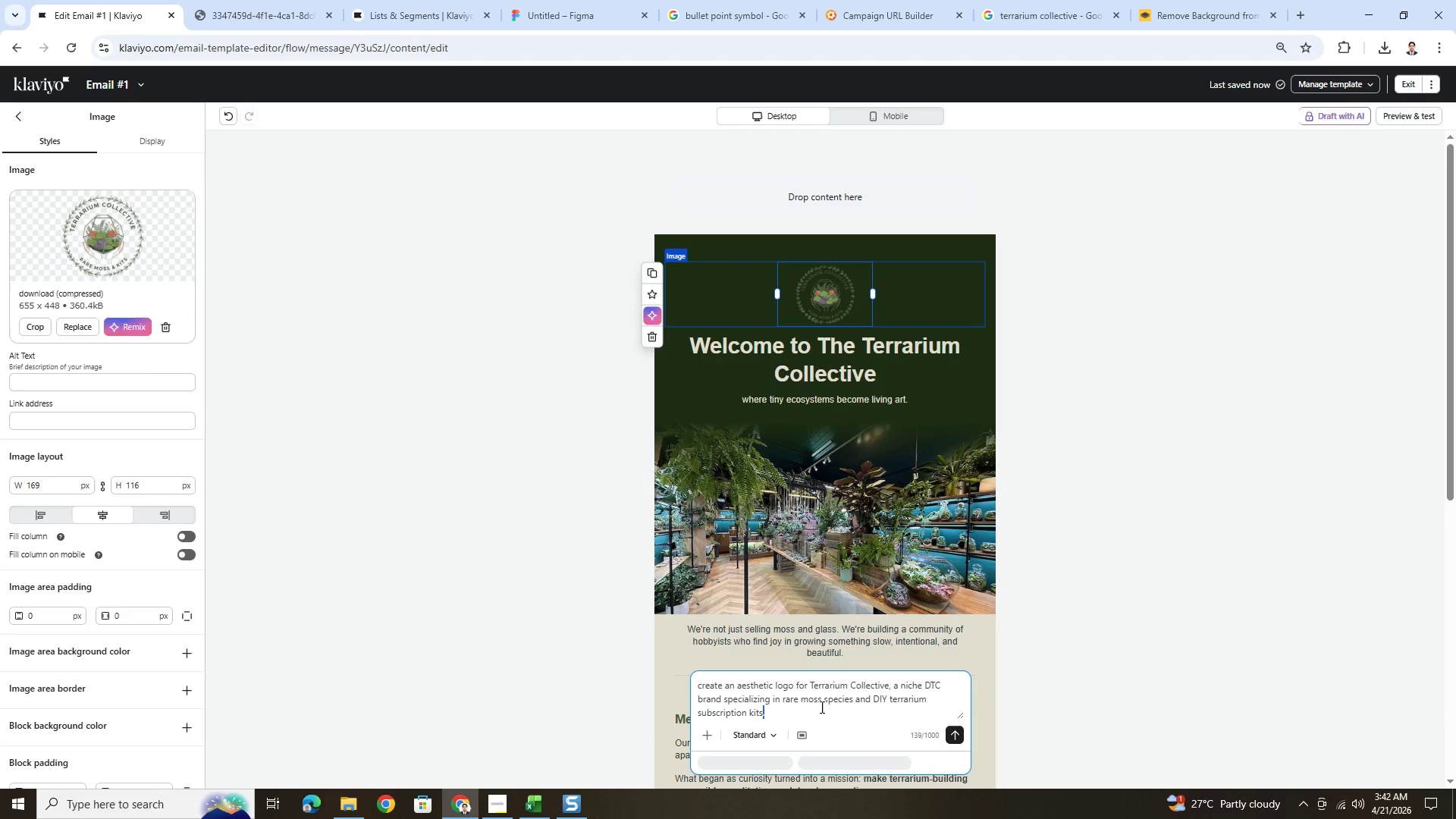 
triple_click([821, 707])
 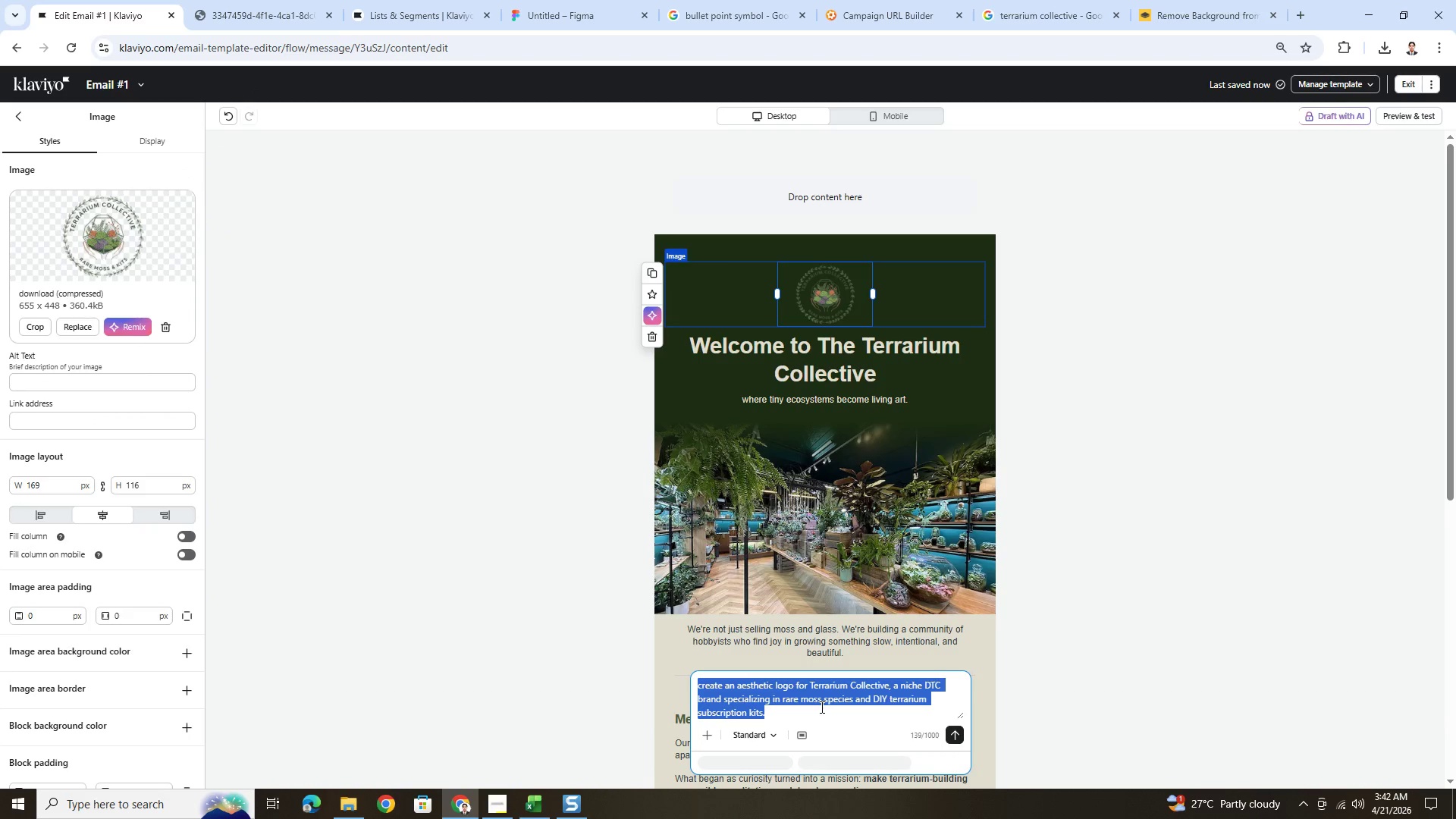 
key(Backspace)
type(make the font a)
 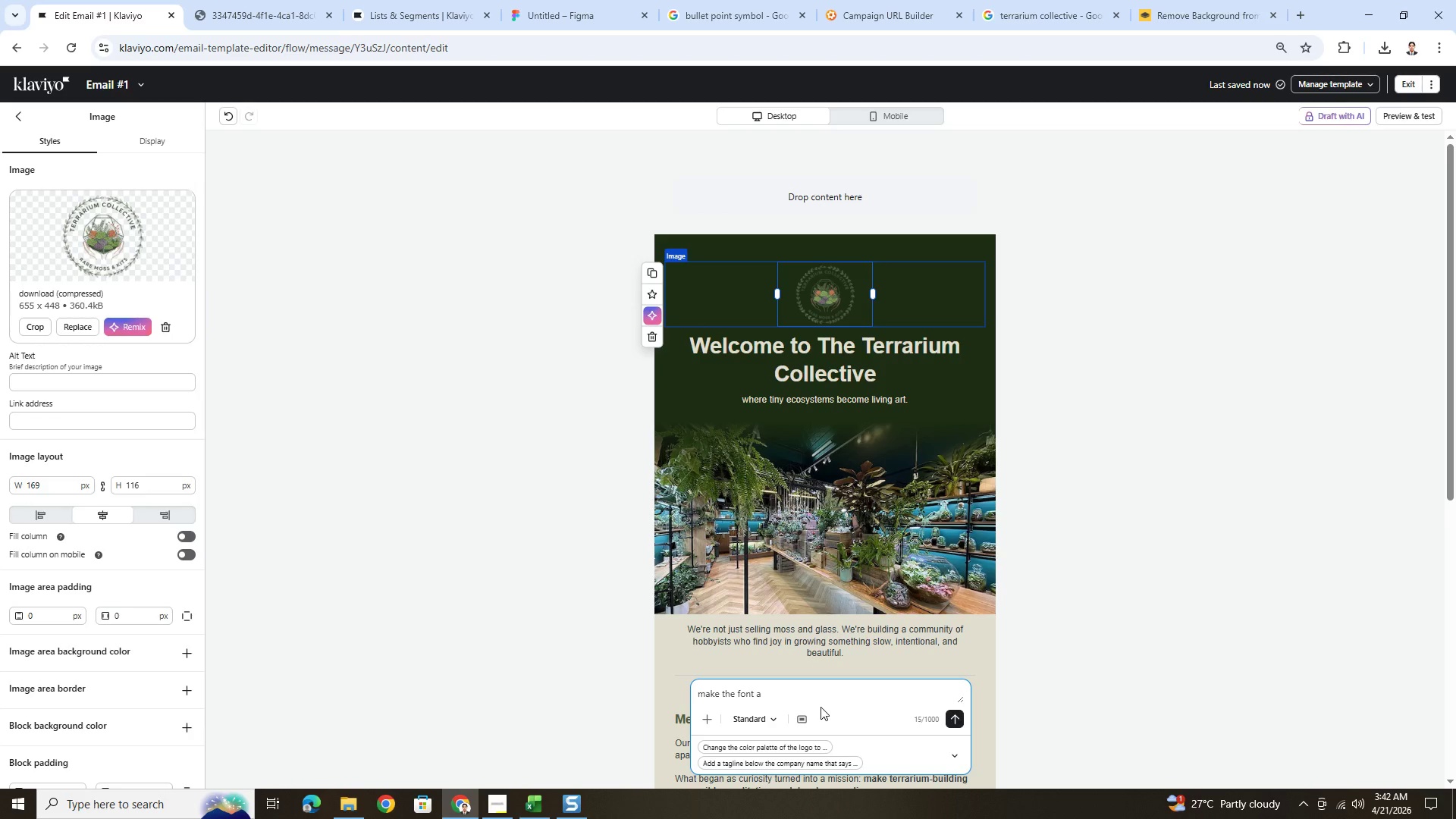 
wait(8.78)
 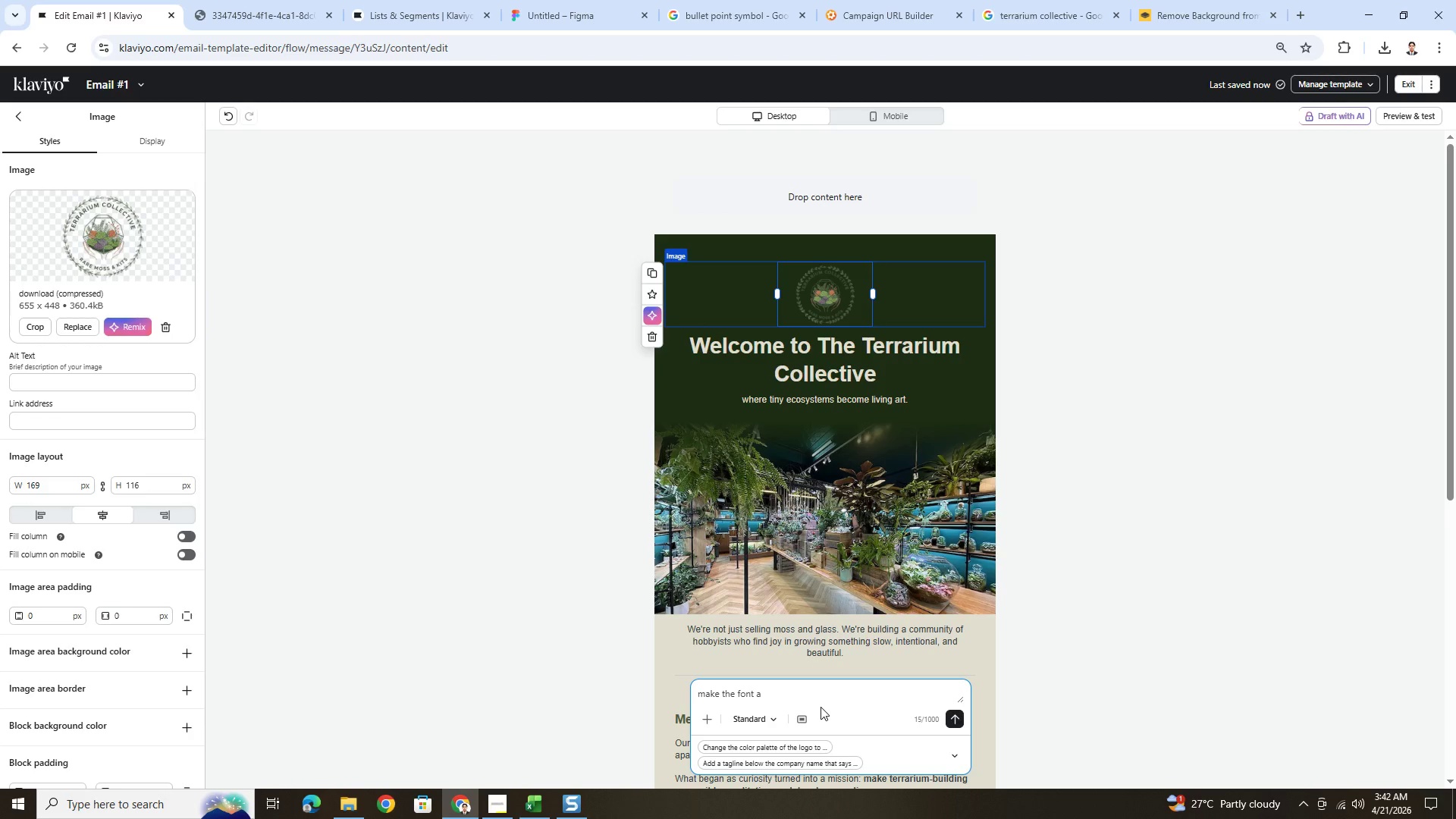 
key(Backspace)
key(Backspace)
key(Backspace)
key(Backspace)
key(Backspace)
key(Backspace)
type(outline )
key(Backspace)
 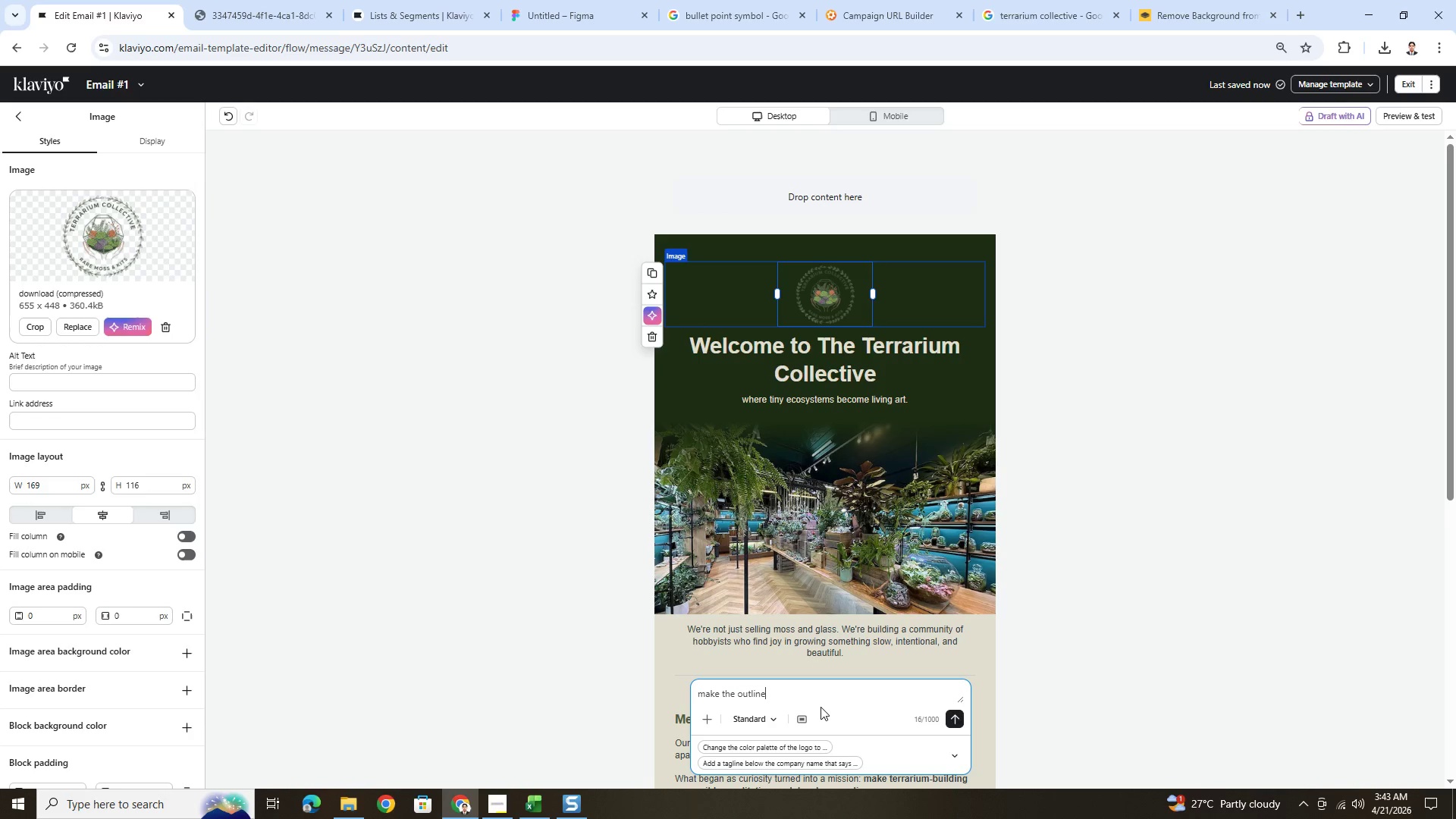 
type( and font f)
key(Backspace)
type(color )
 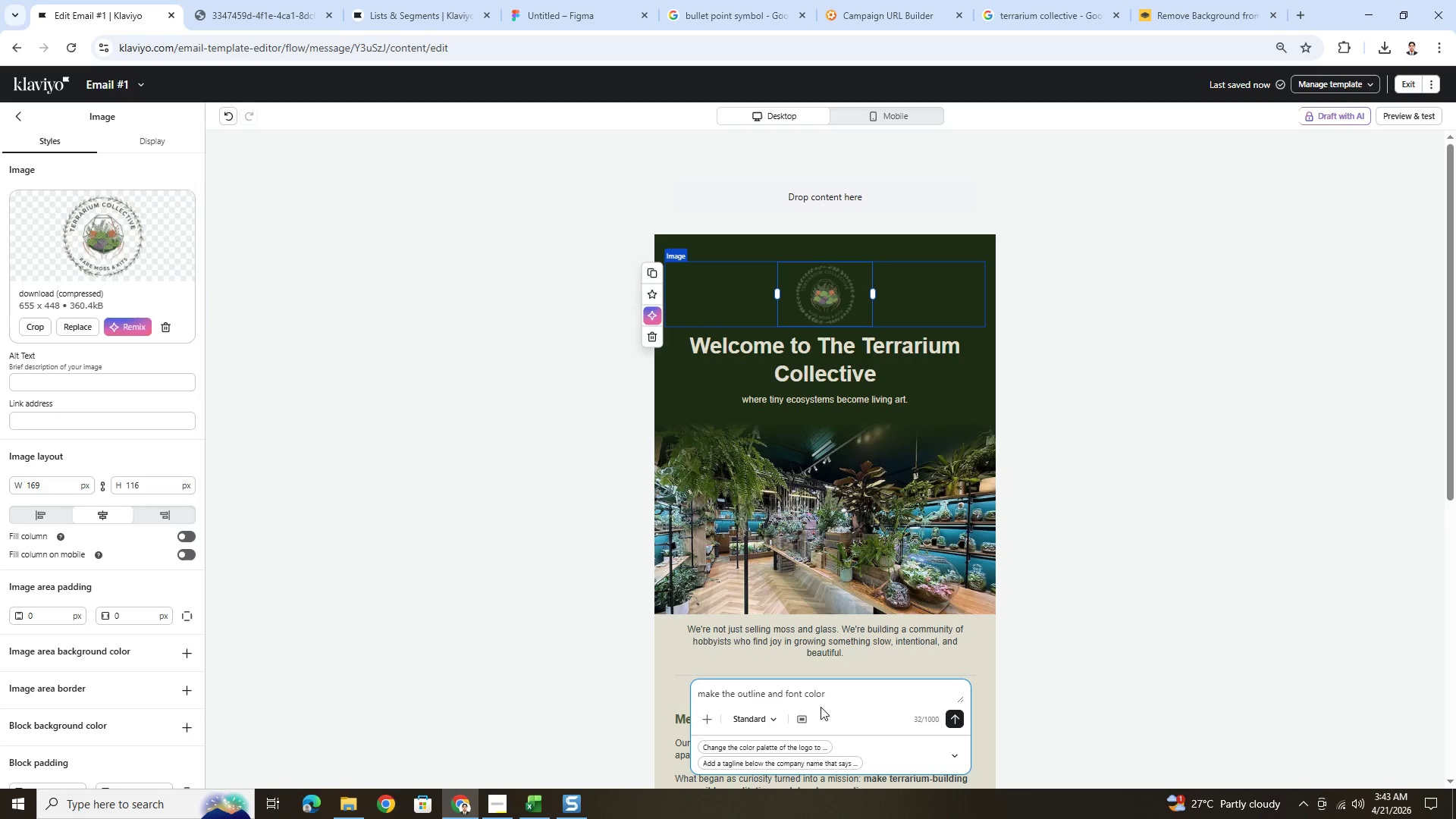 
key(Control+V)
 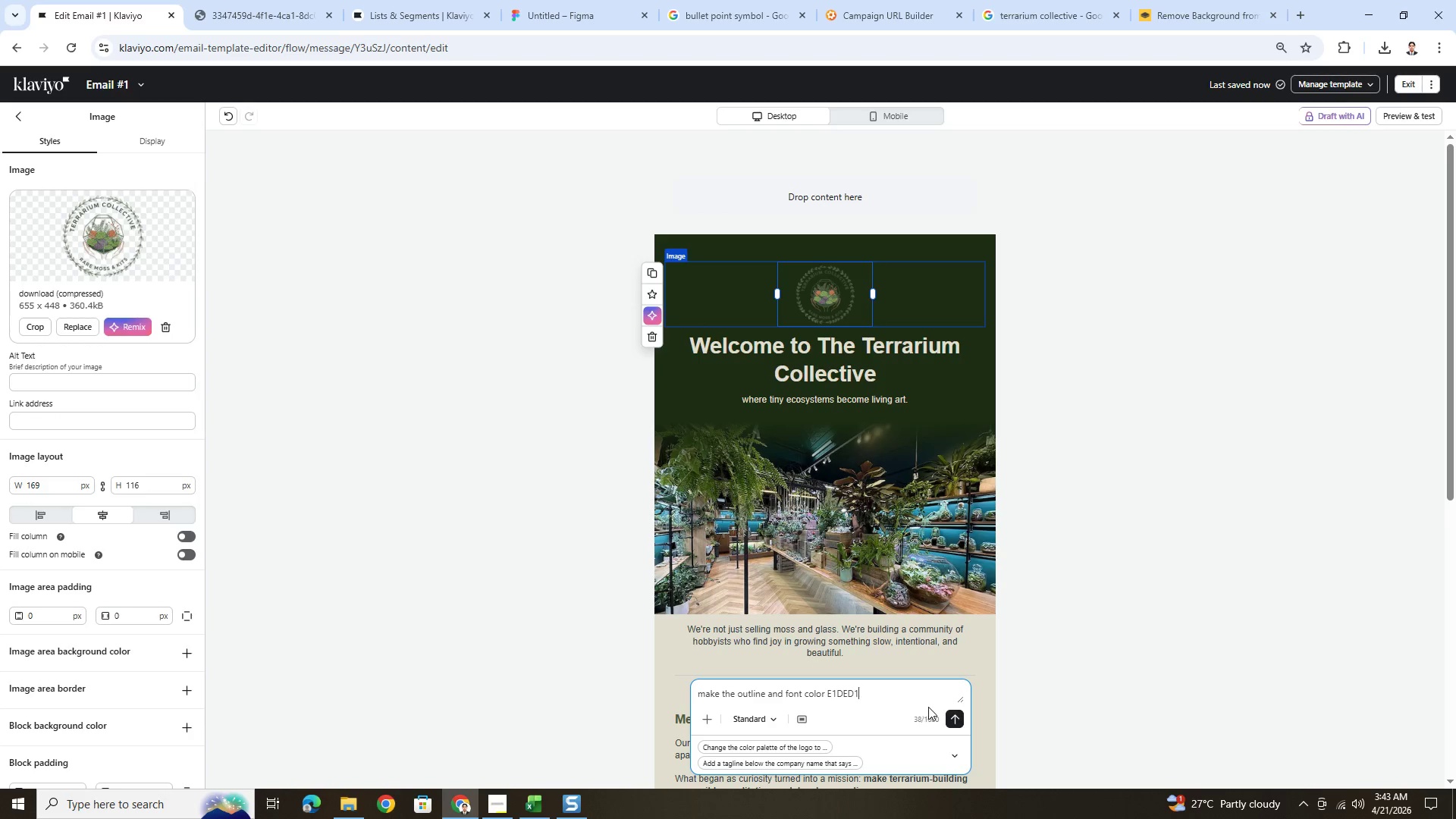 
left_click([951, 717])
 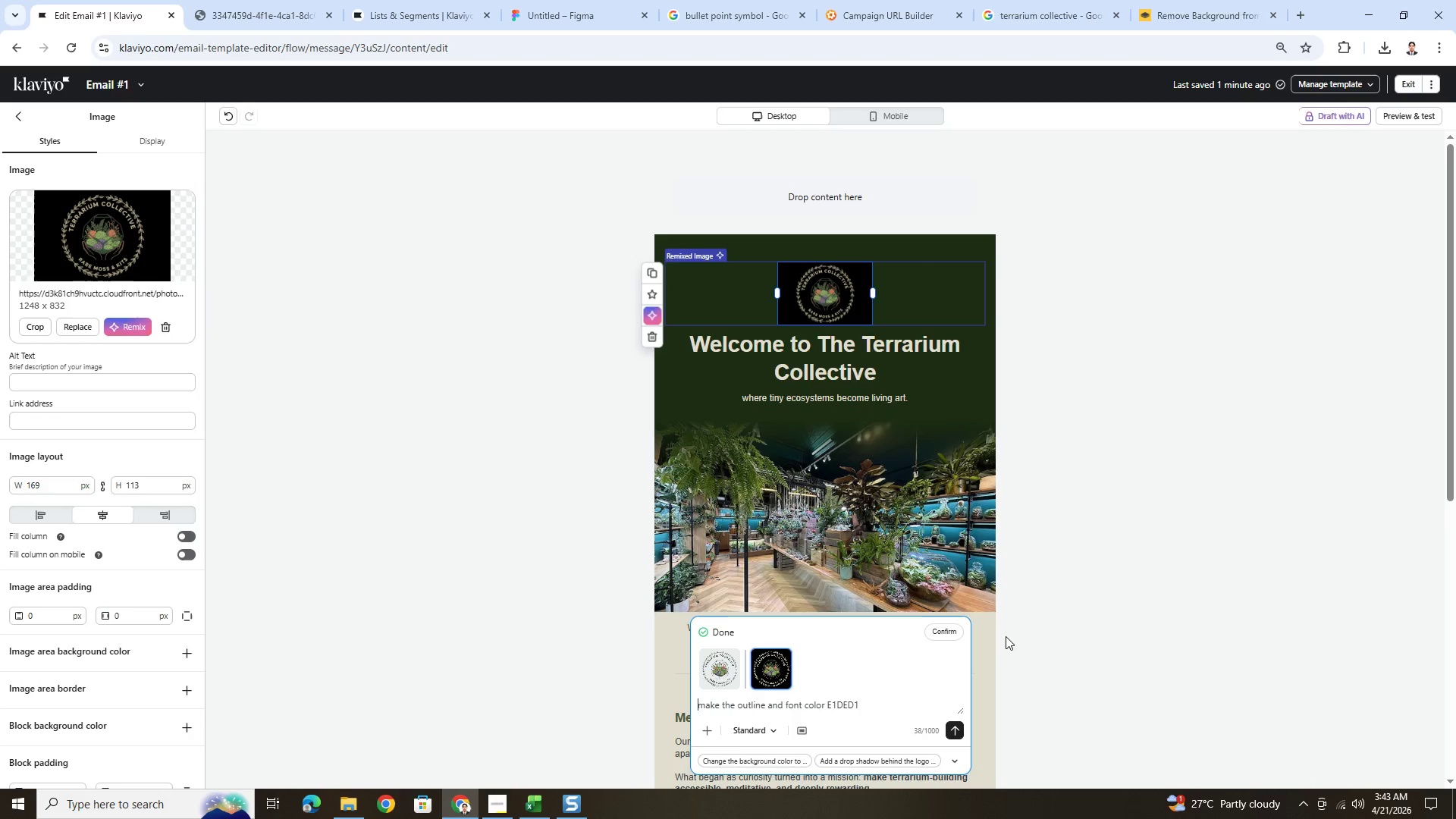 
wait(23.19)
 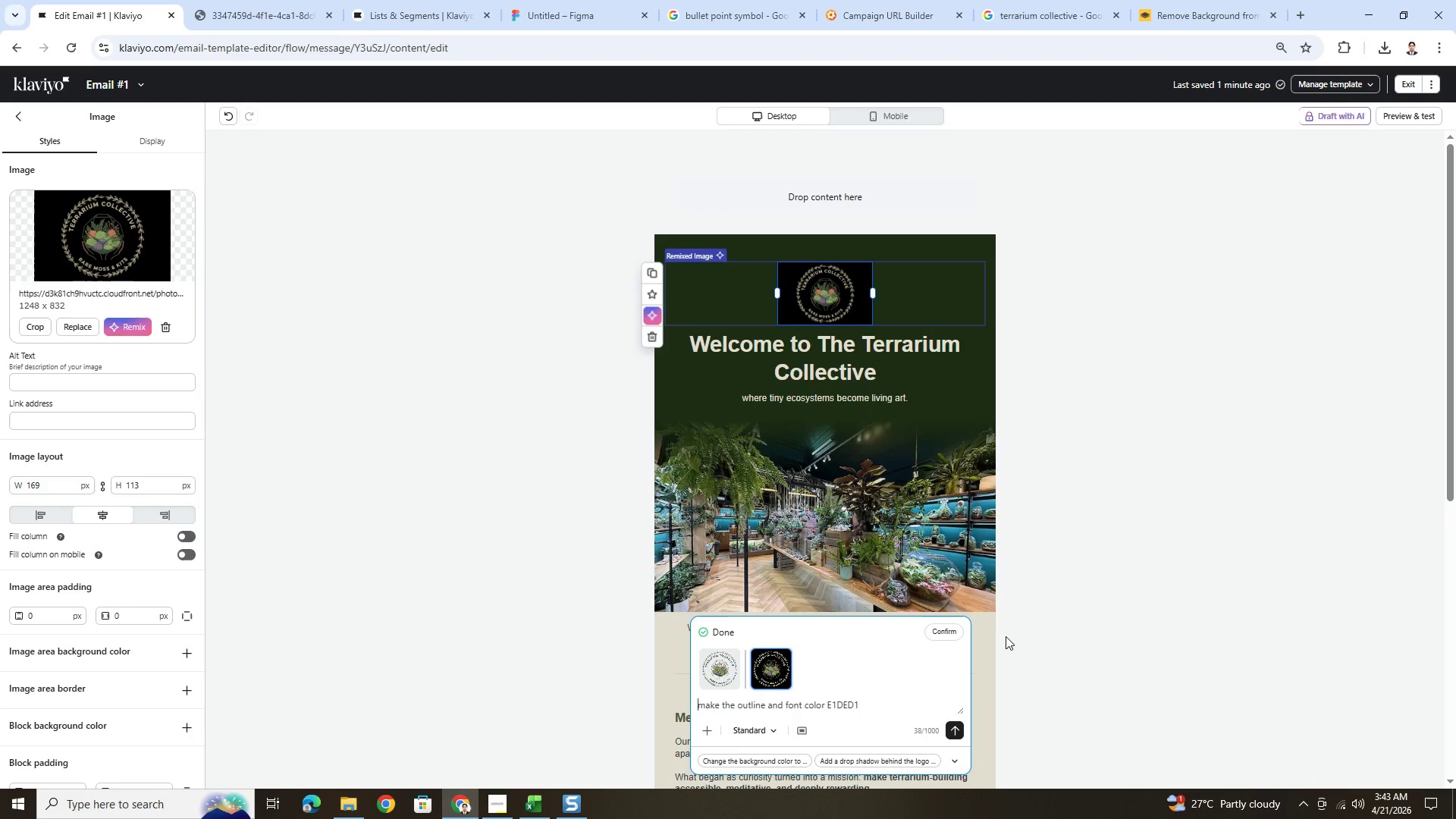 
left_click([939, 629])
 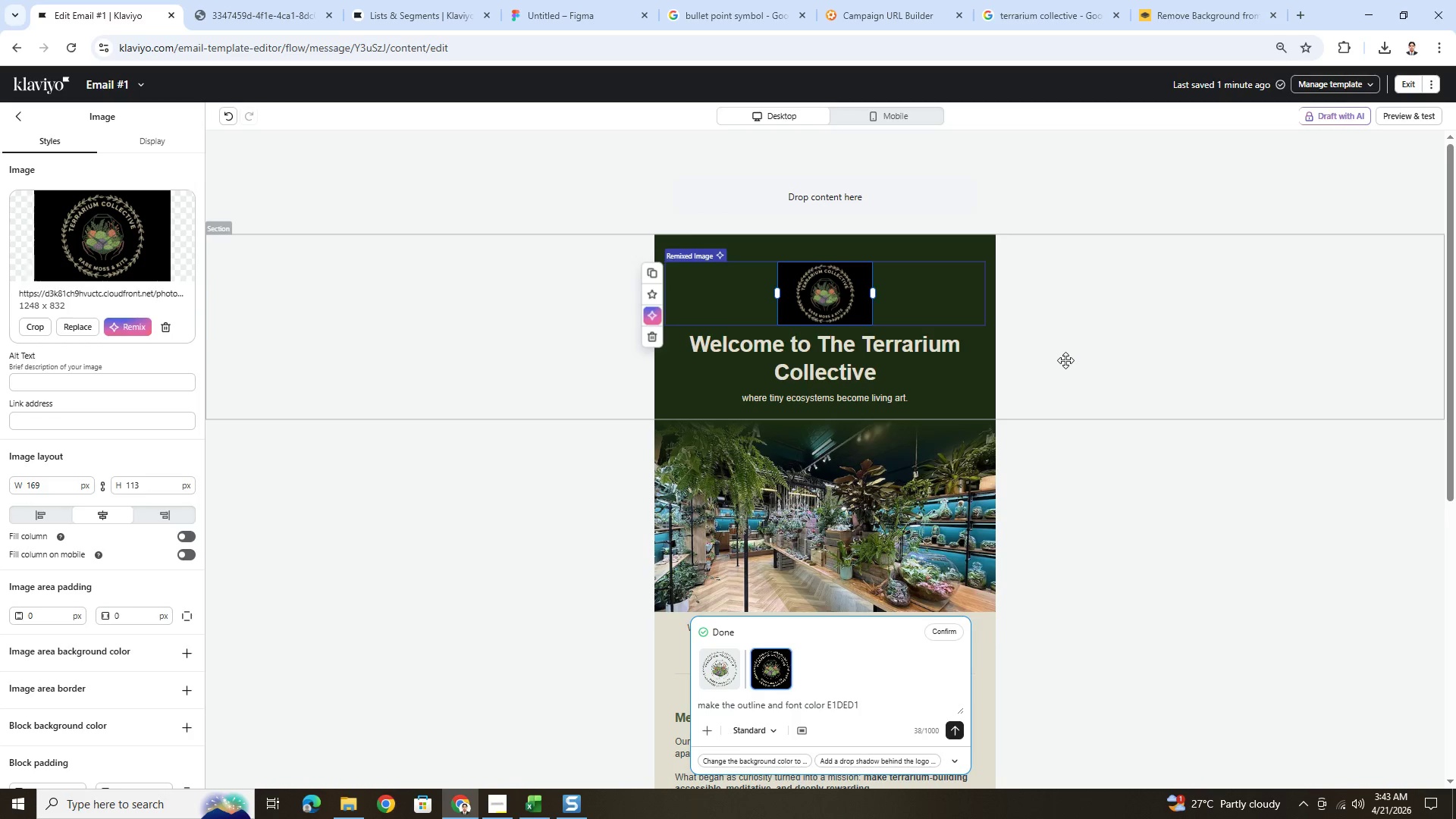 
scroll: coordinate [1131, 477], scroll_direction: down, amount: 12.0
 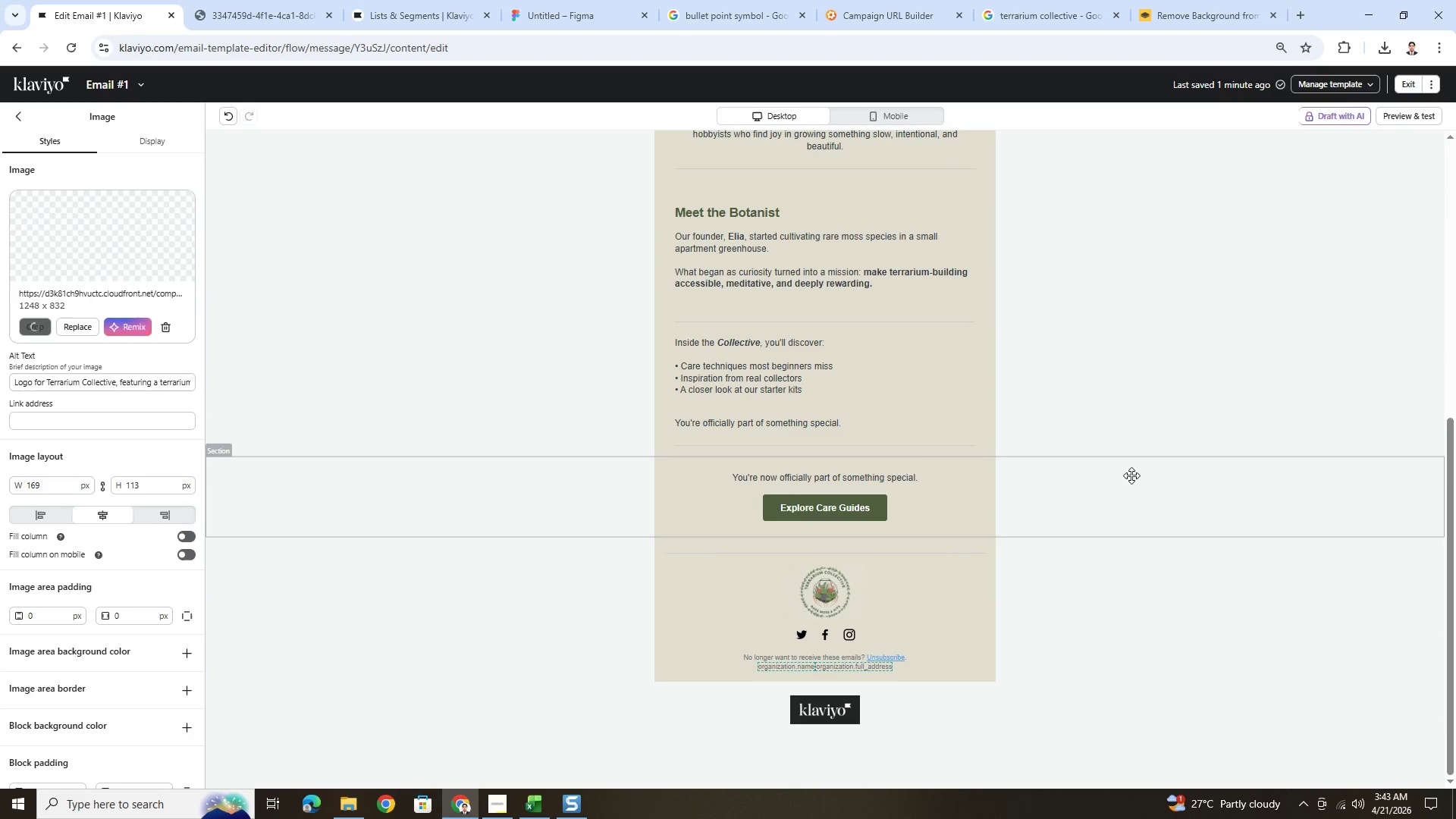 
scroll: coordinate [1131, 472], scroll_direction: up, amount: 11.0
 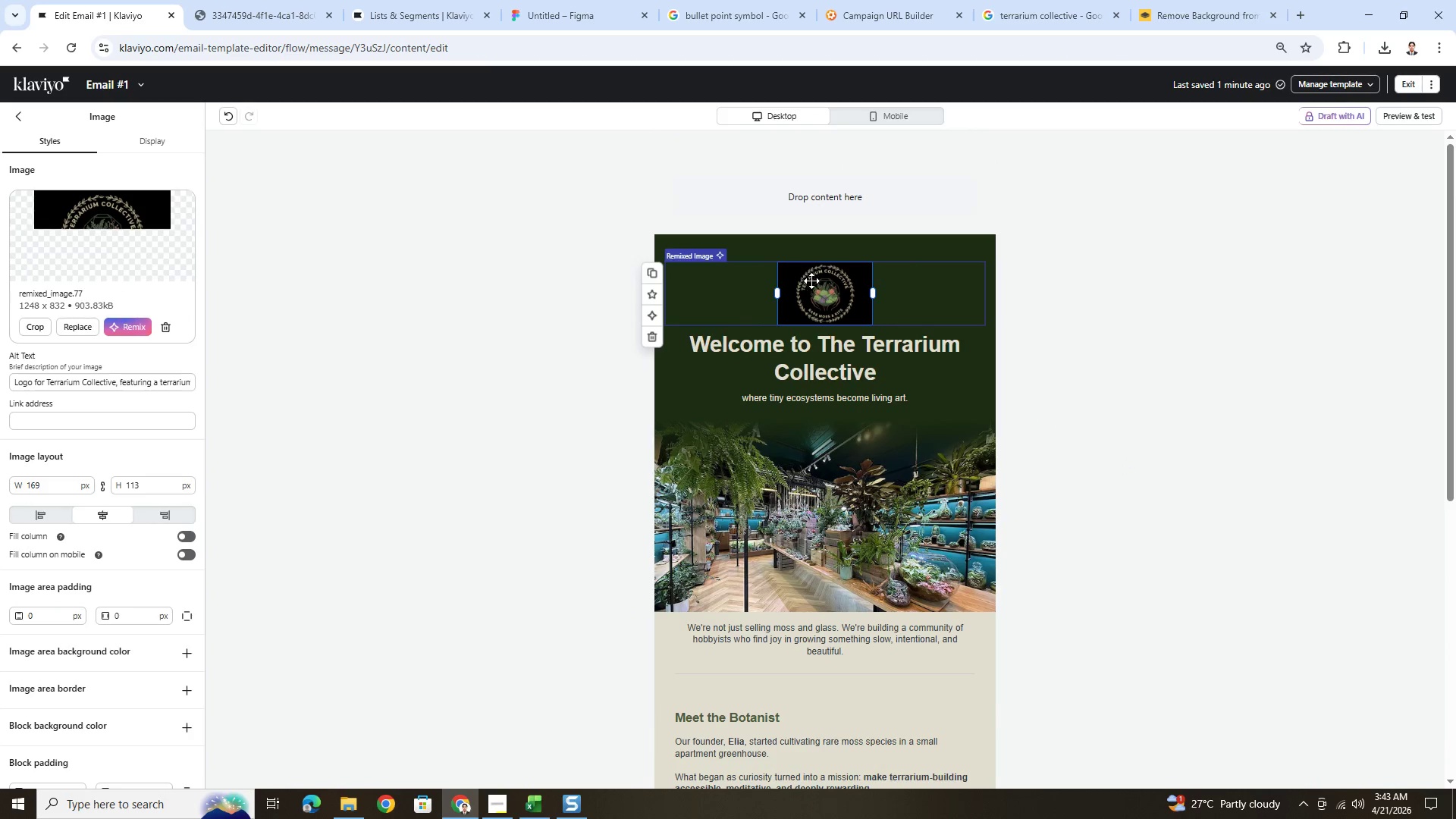 
right_click([814, 281])
 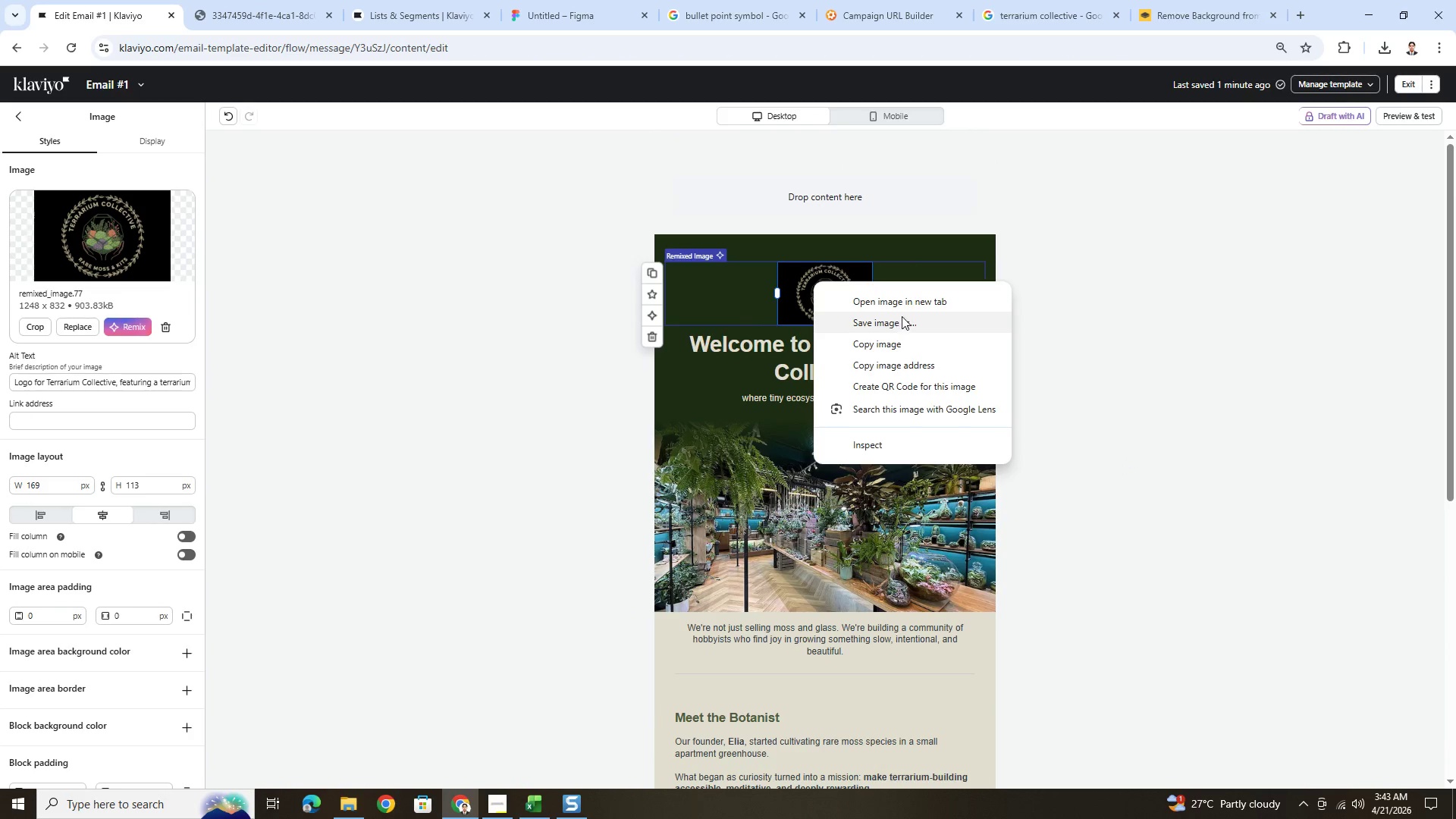 
left_click([911, 302])
 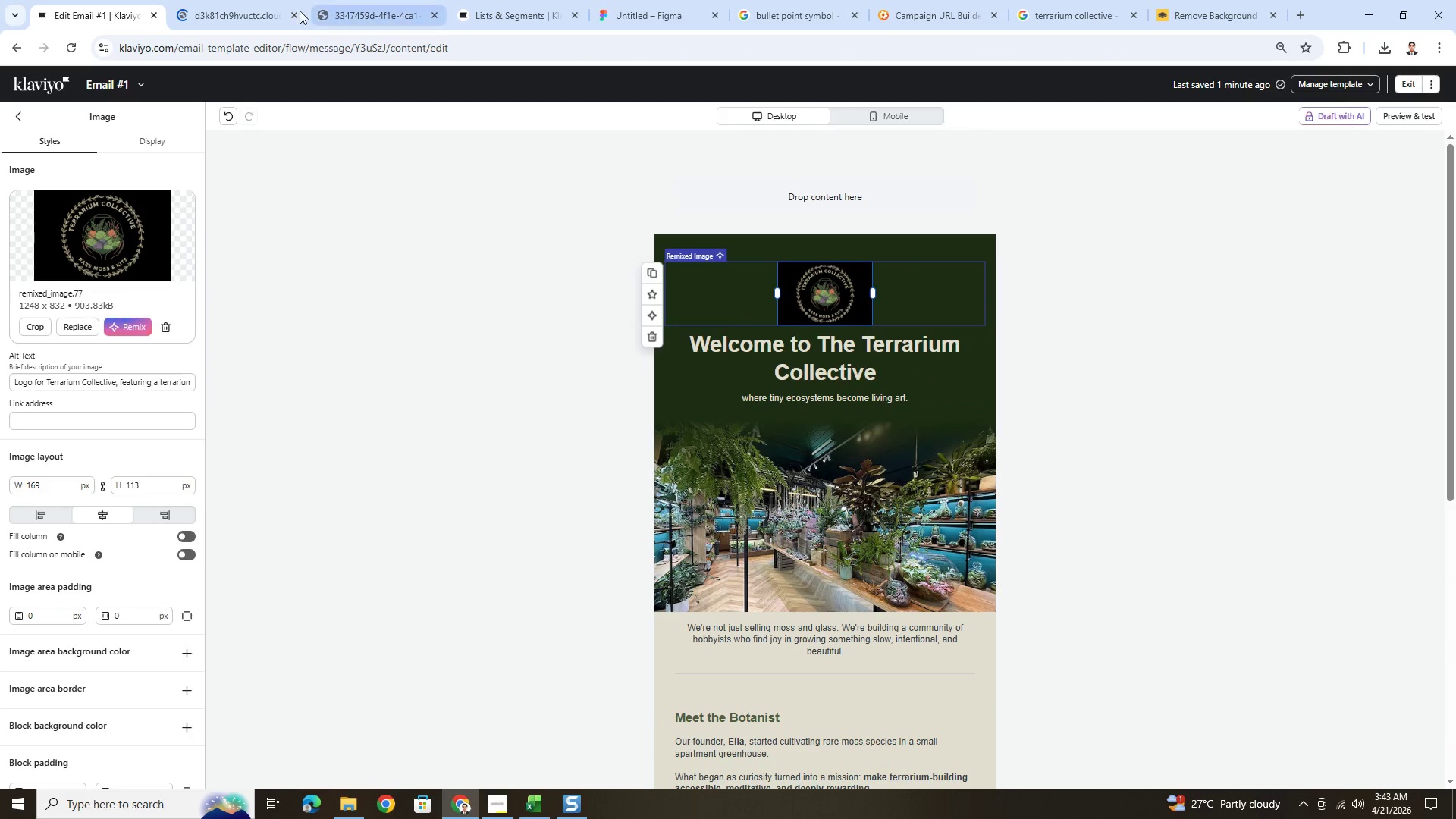 
left_click([248, 4])
 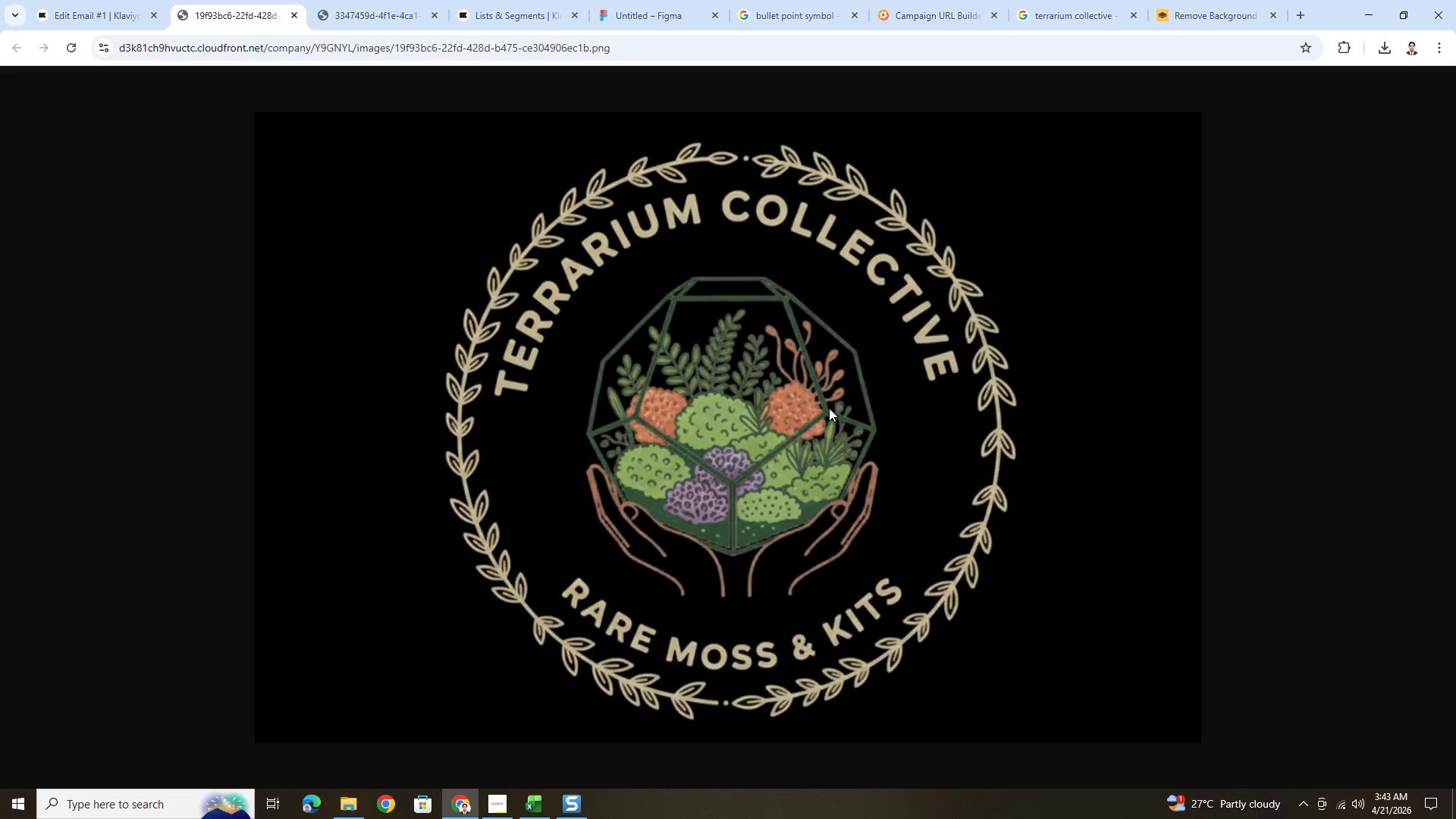 
right_click([829, 408])
 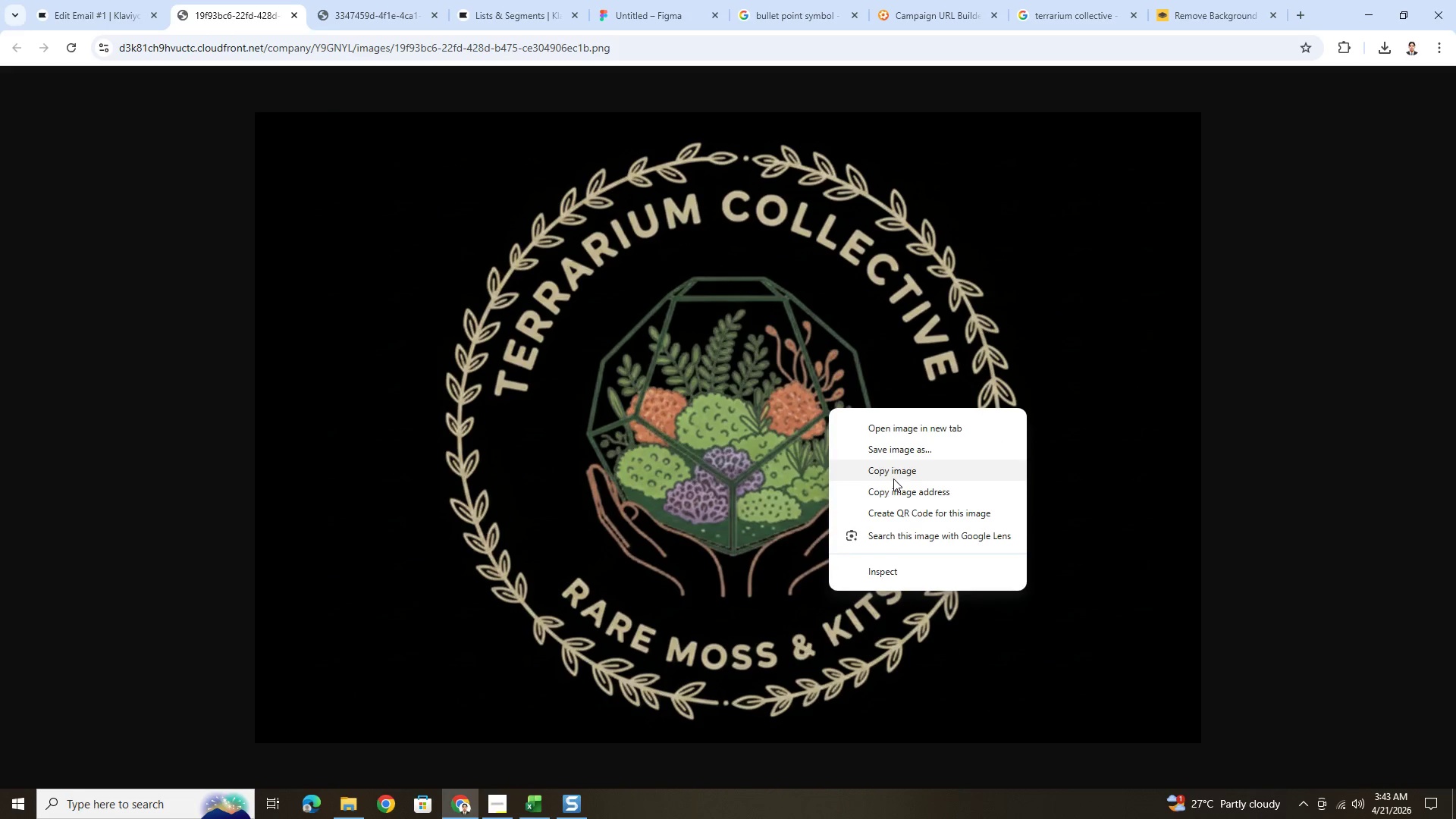 
left_click([893, 475])
 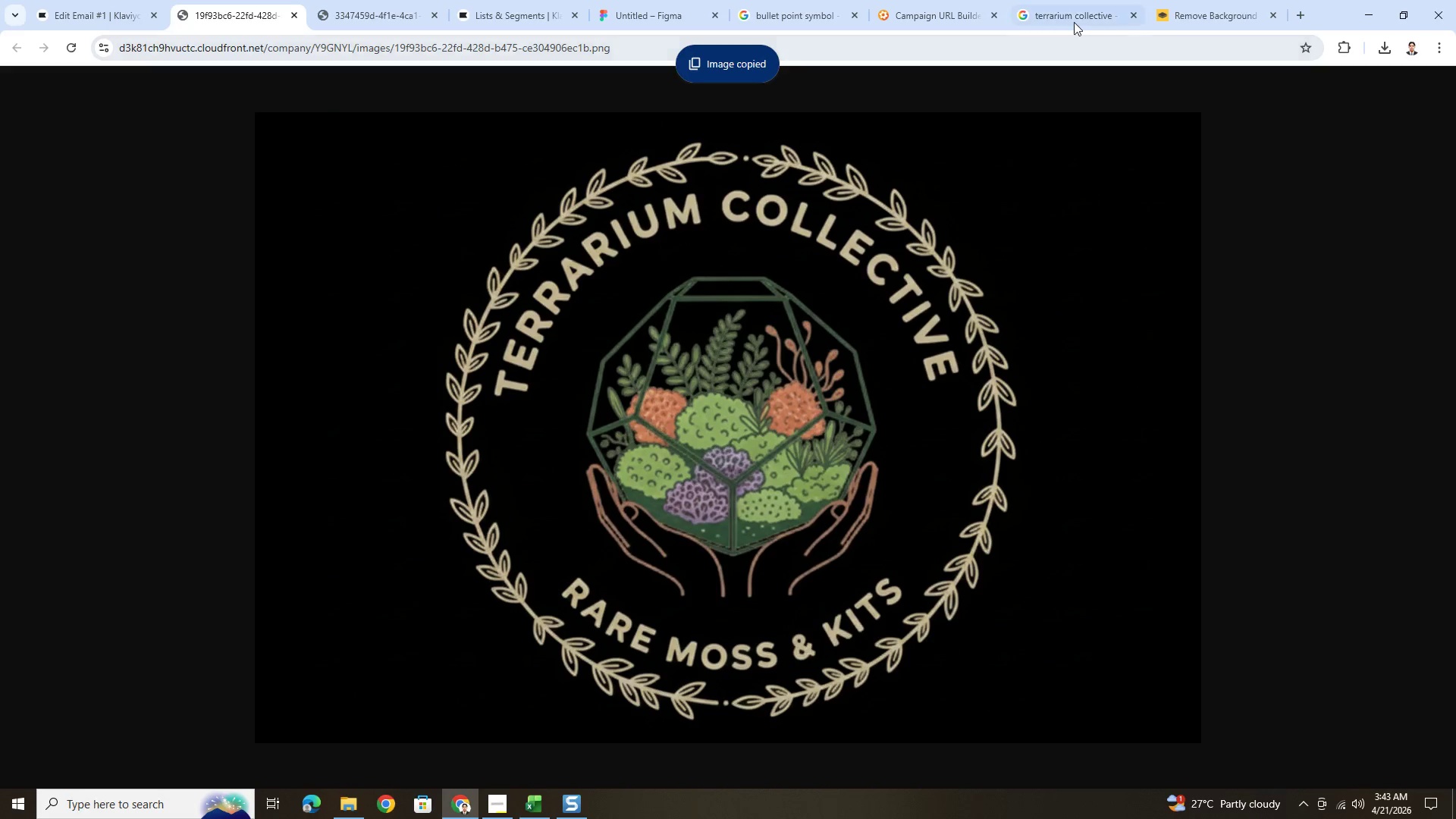 
left_click([1074, 20])
 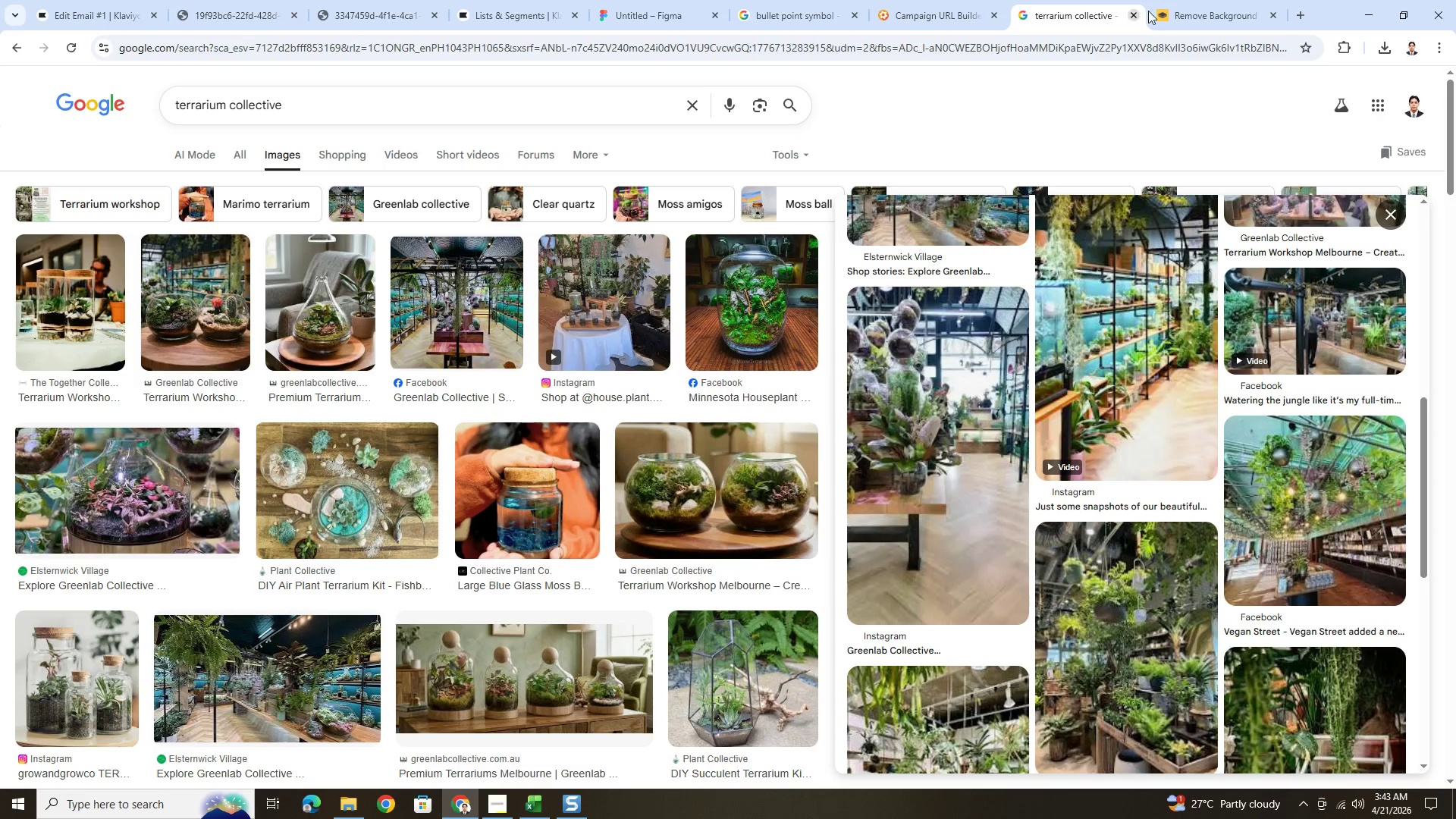 
left_click([1201, 7])
 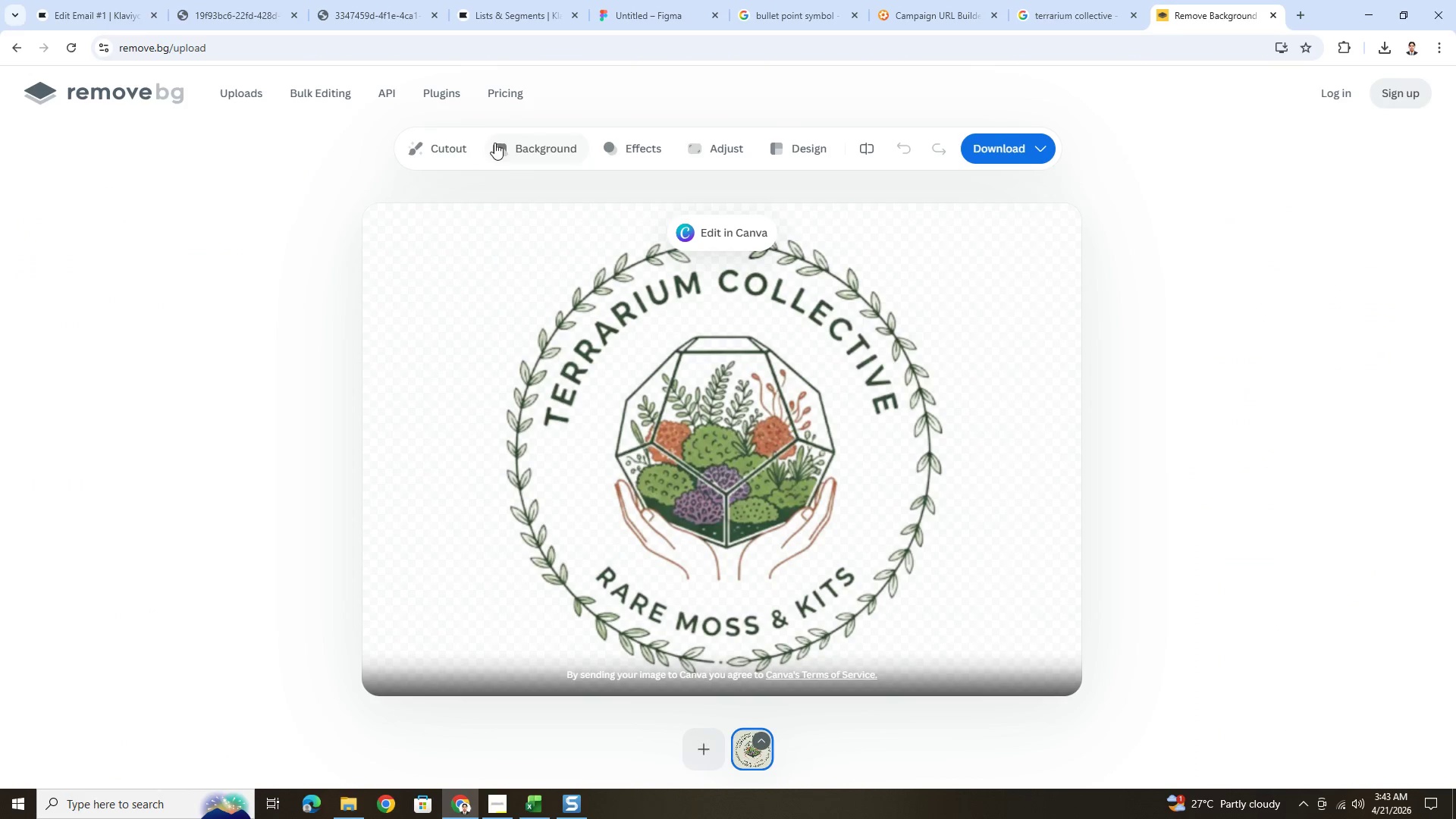 
left_click([118, 98])
 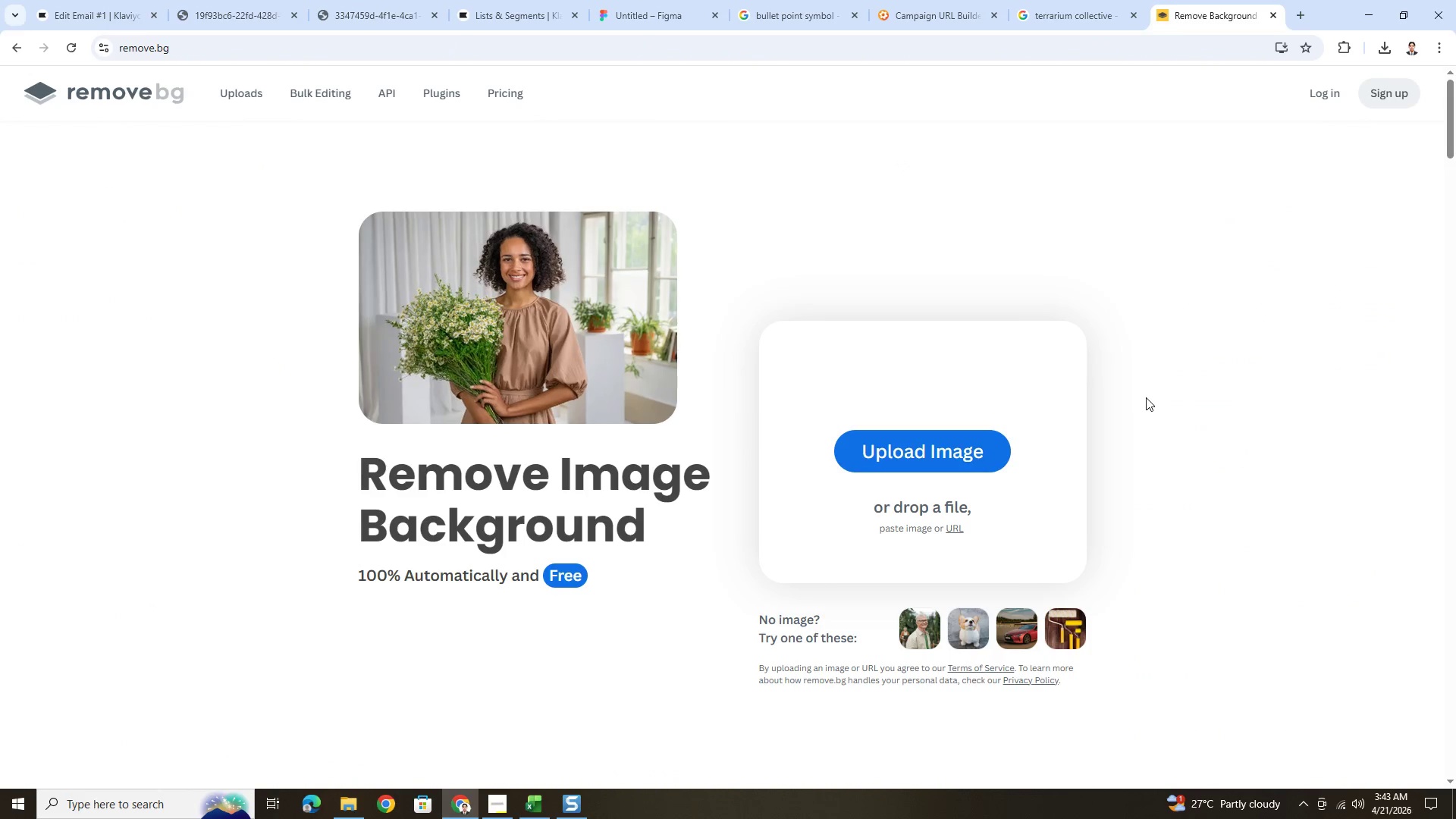 
left_click([949, 532])
 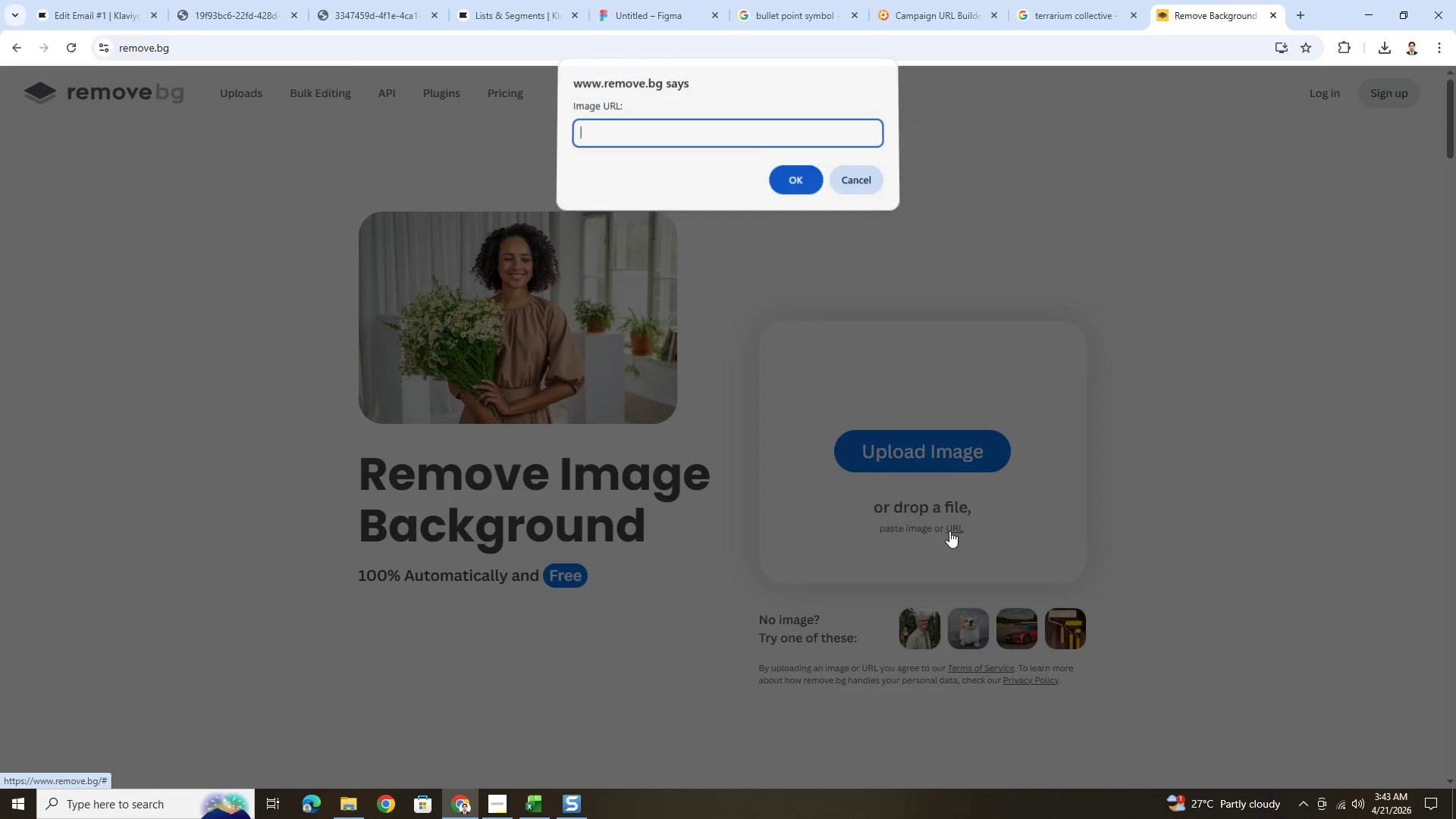 
key(Control+V)
 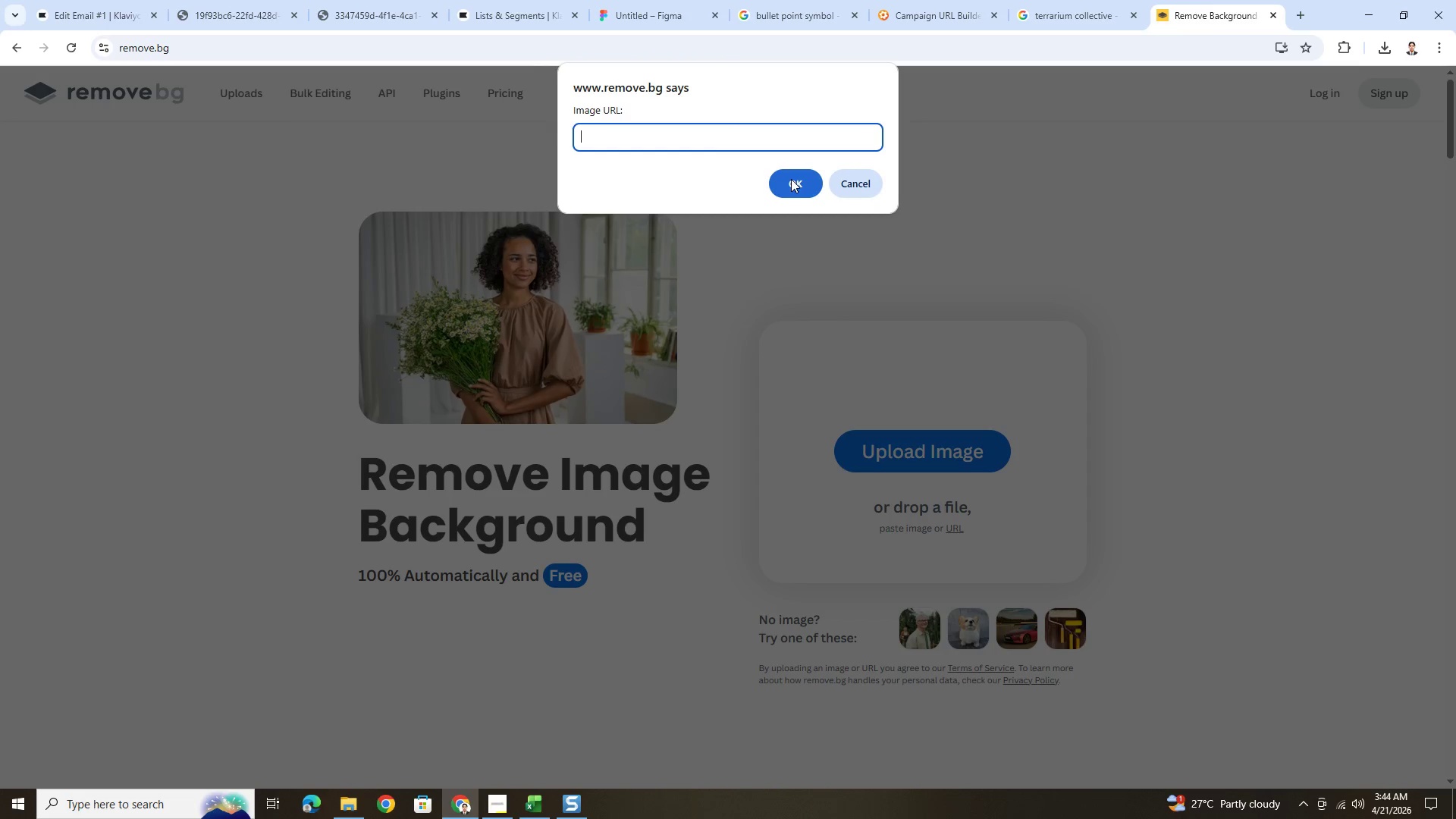 
hold_key(key=ControlLeft, duration=0.53)
 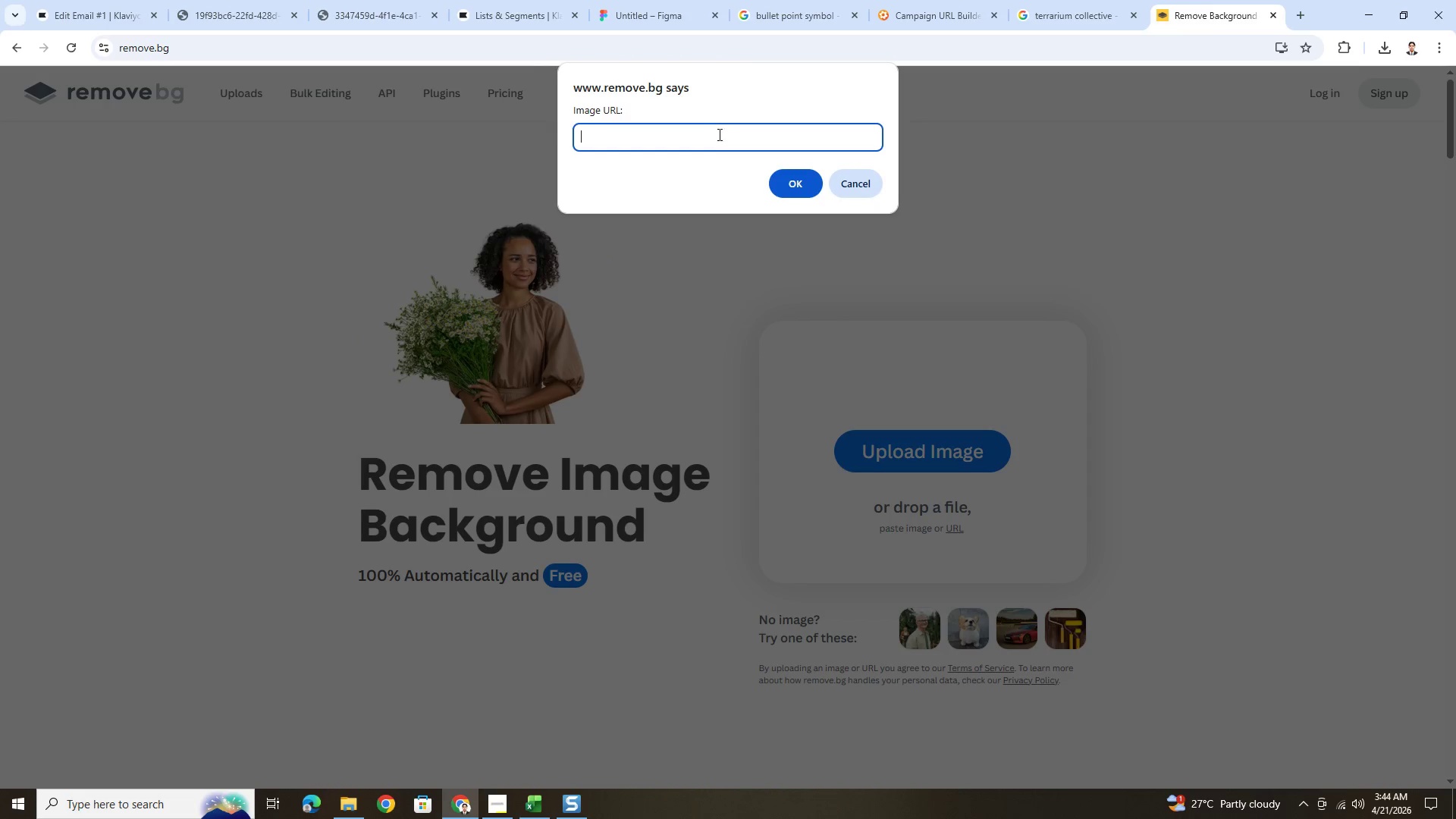 
left_click([714, 127])
 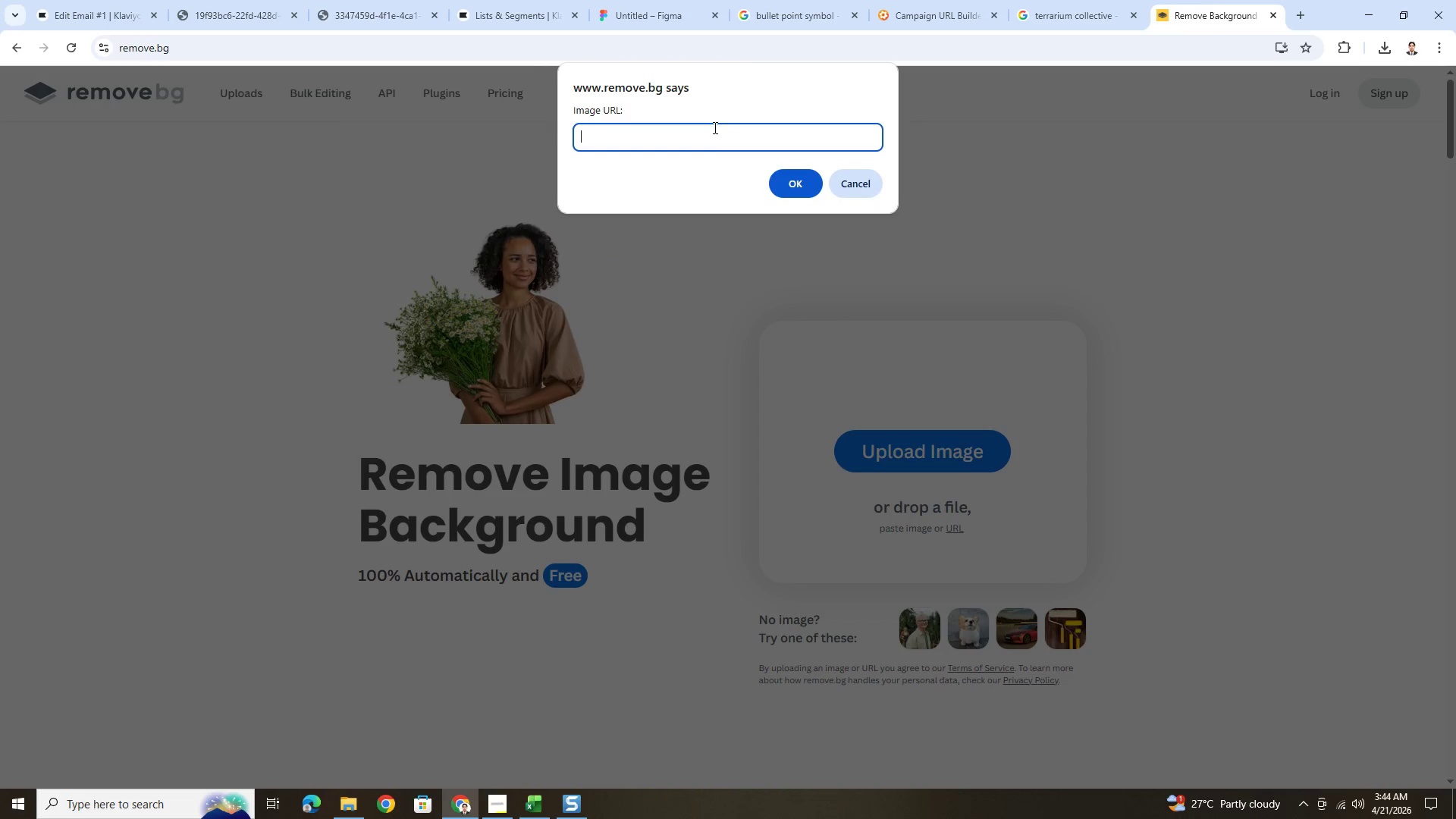 
key(Control+V)
 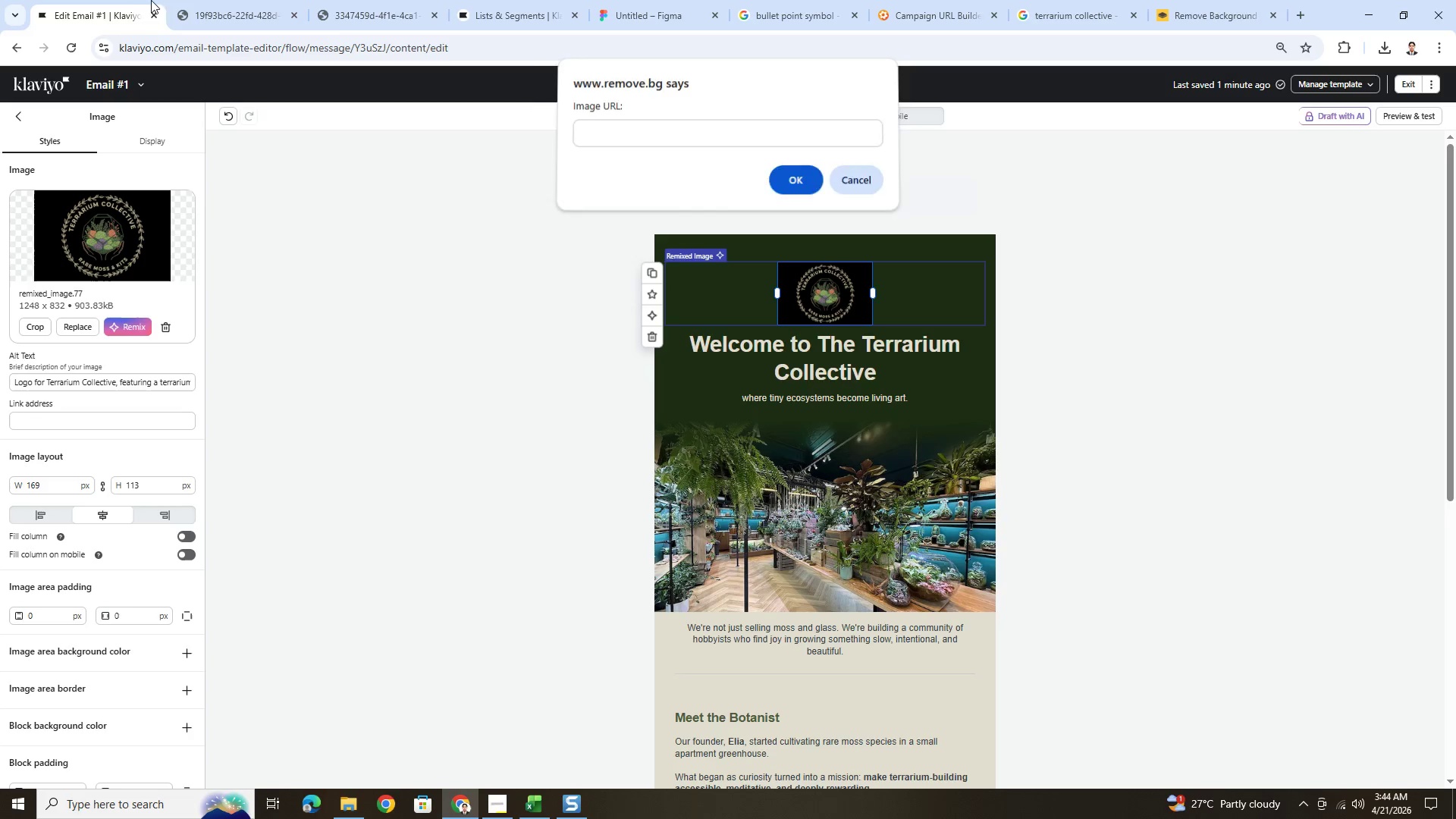 
double_click([198, 0])
 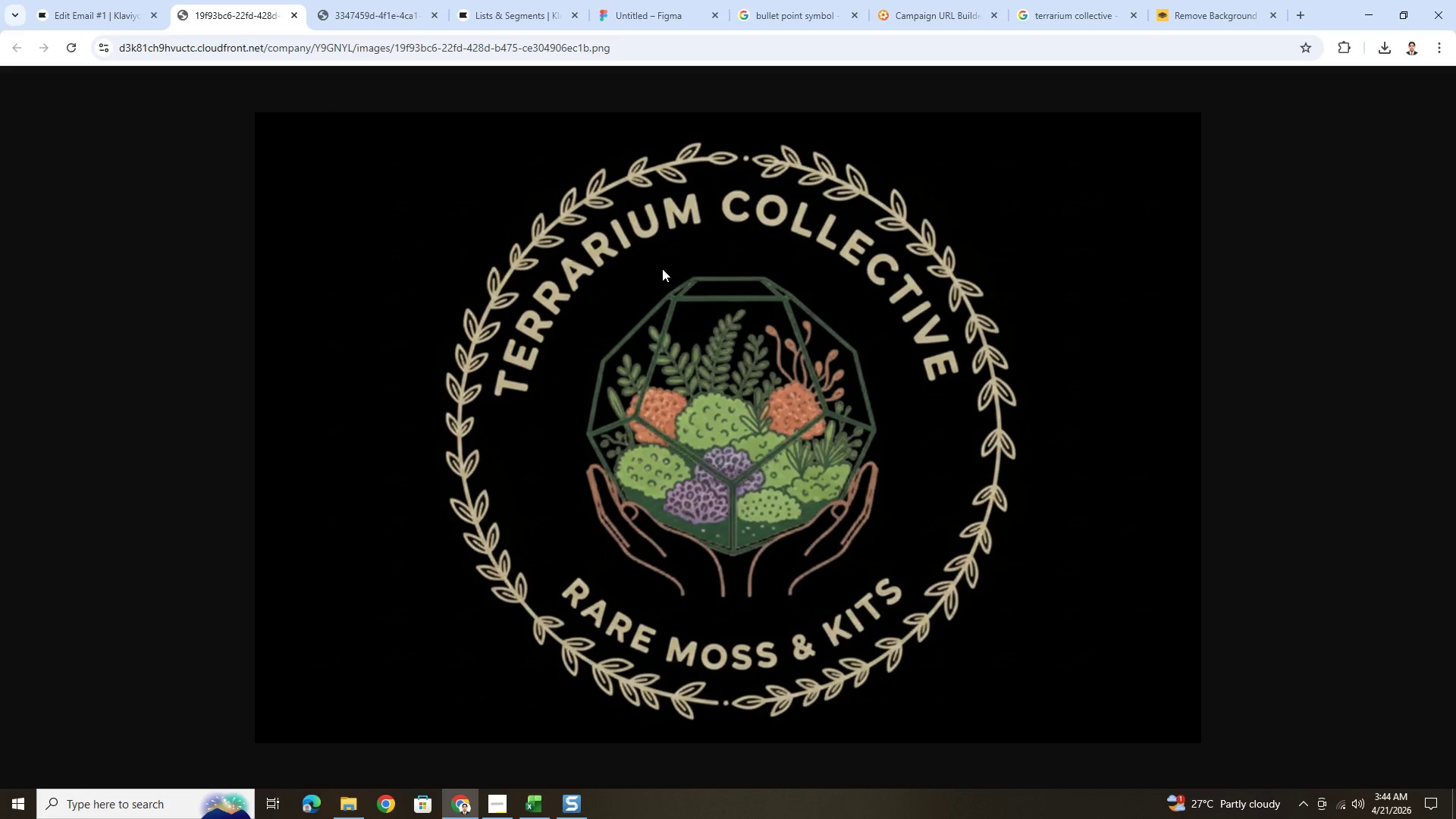 
right_click([676, 278])
 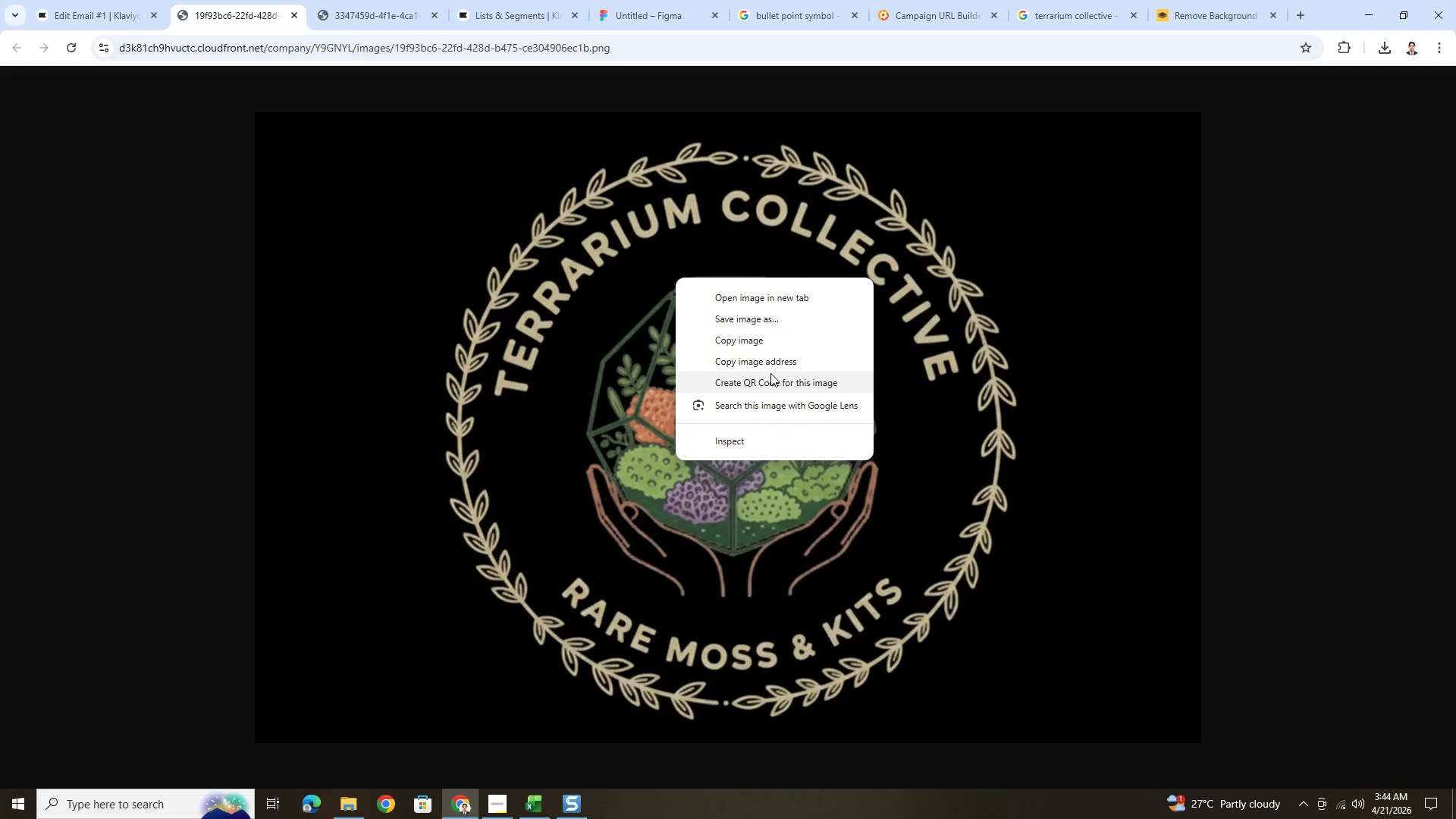 
left_click([774, 362])
 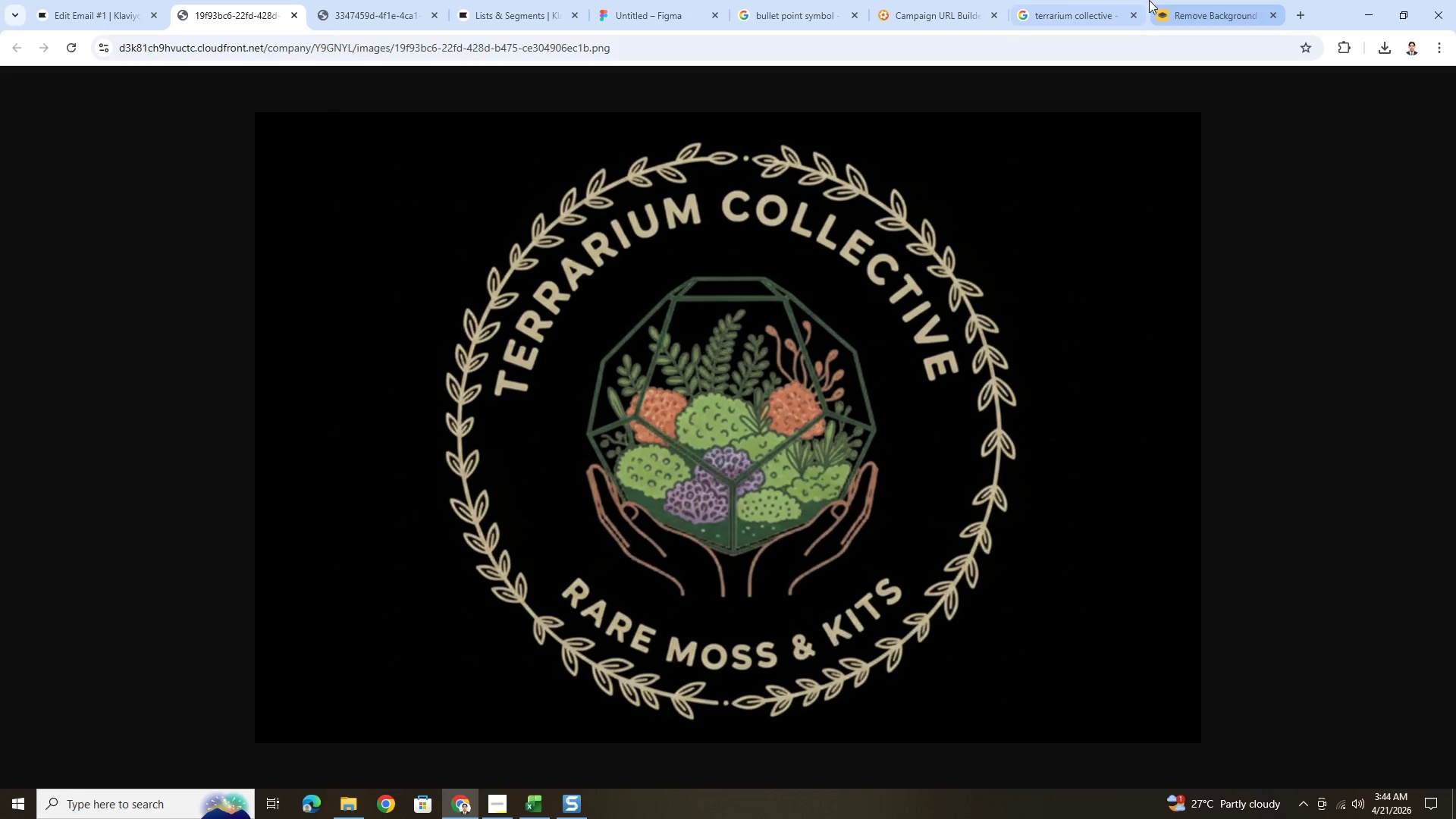 
left_click([1172, 0])
 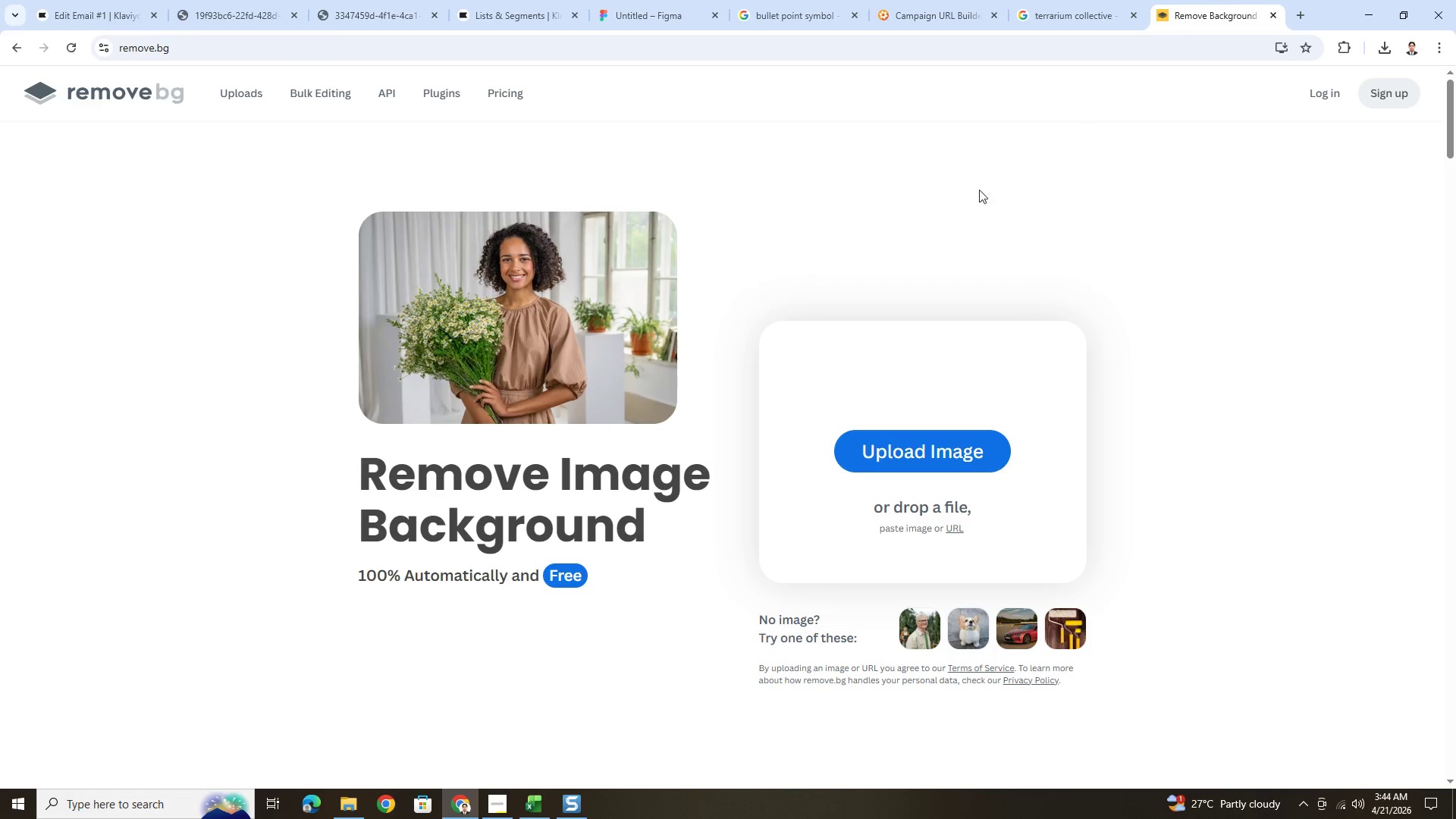 
hold_key(key=ControlLeft, duration=0.31)
 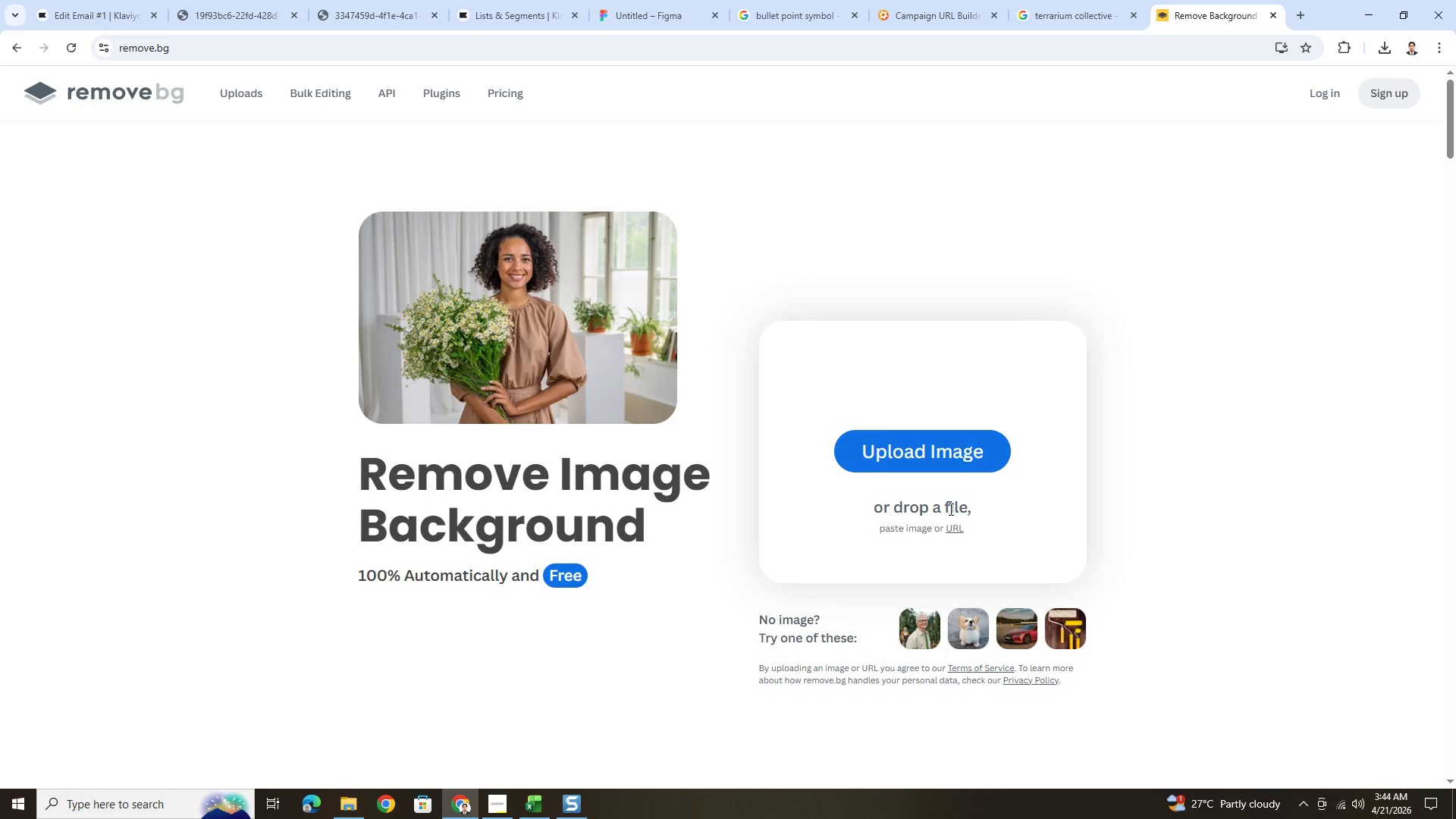 
left_click([957, 526])
 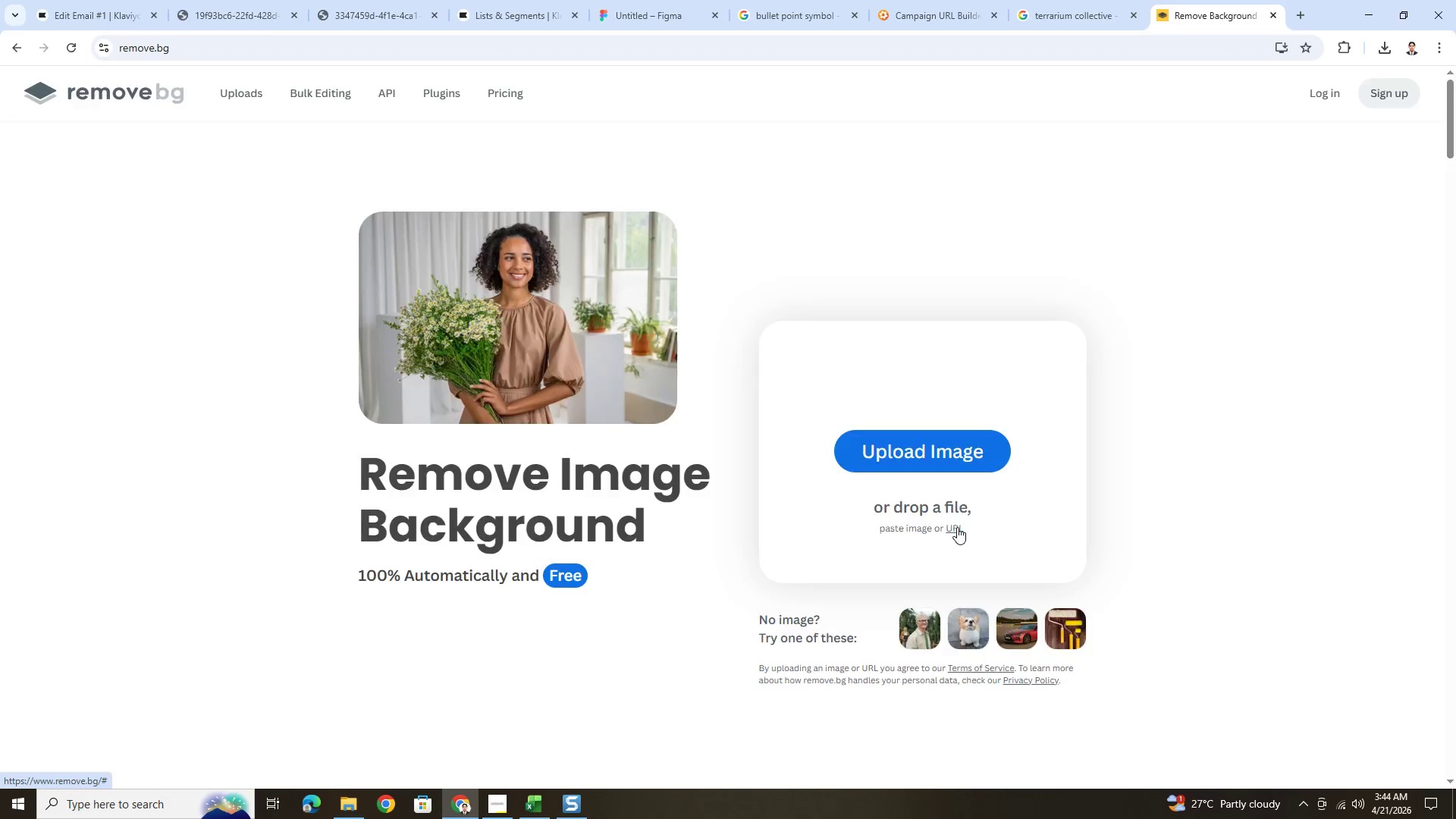 
key(Control+V)
 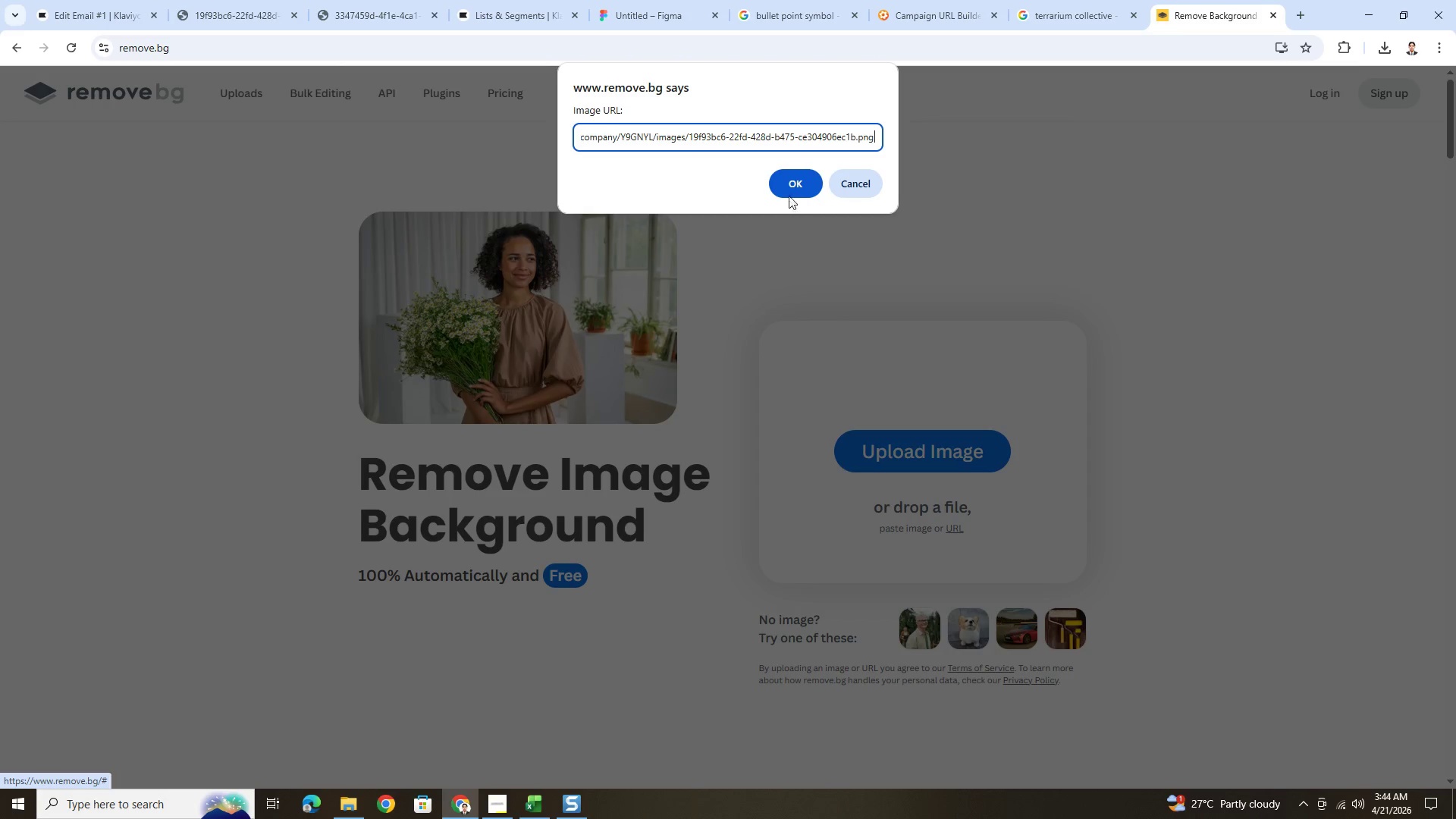 
left_click([792, 190])
 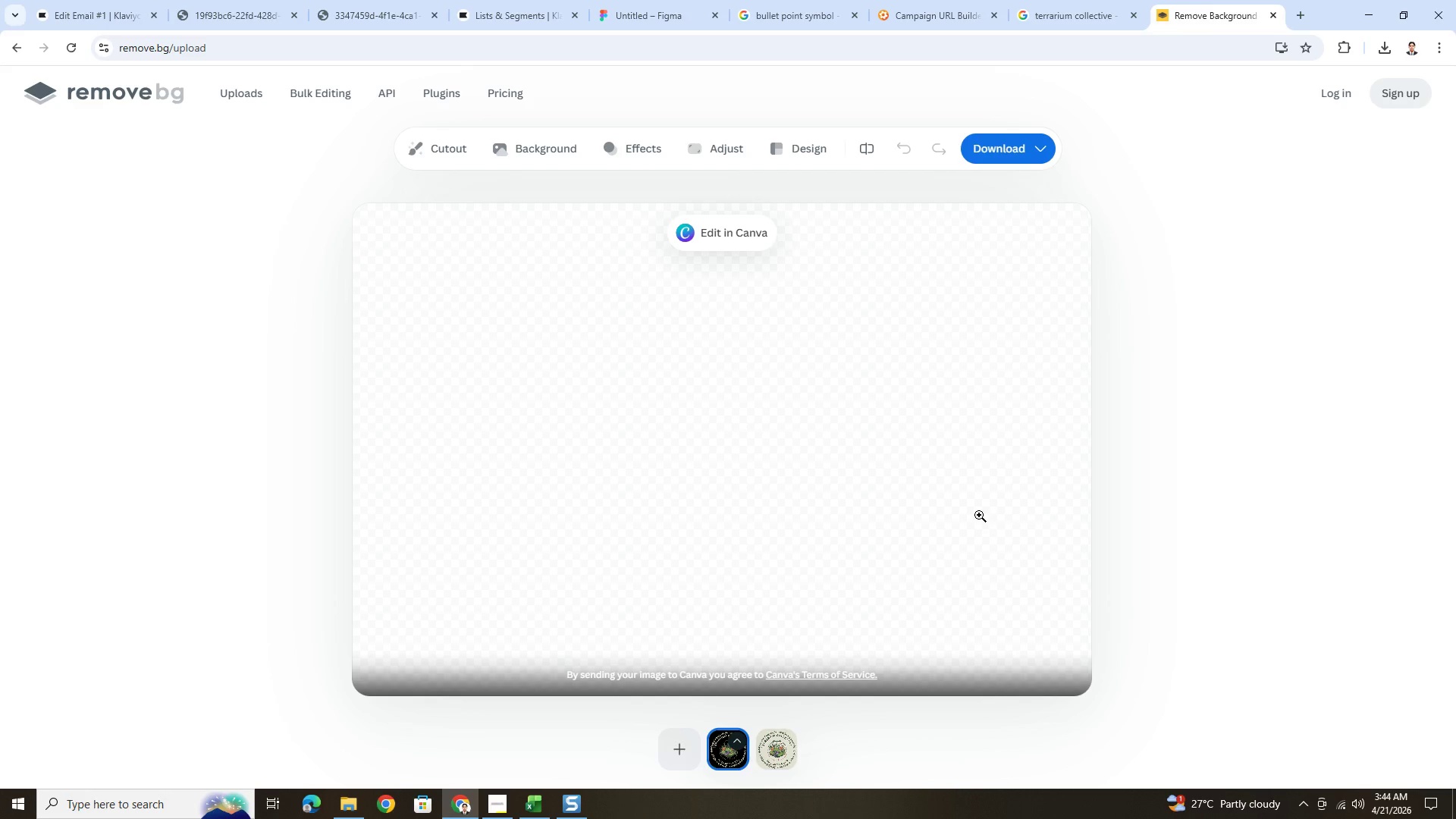 
wait(14.08)
 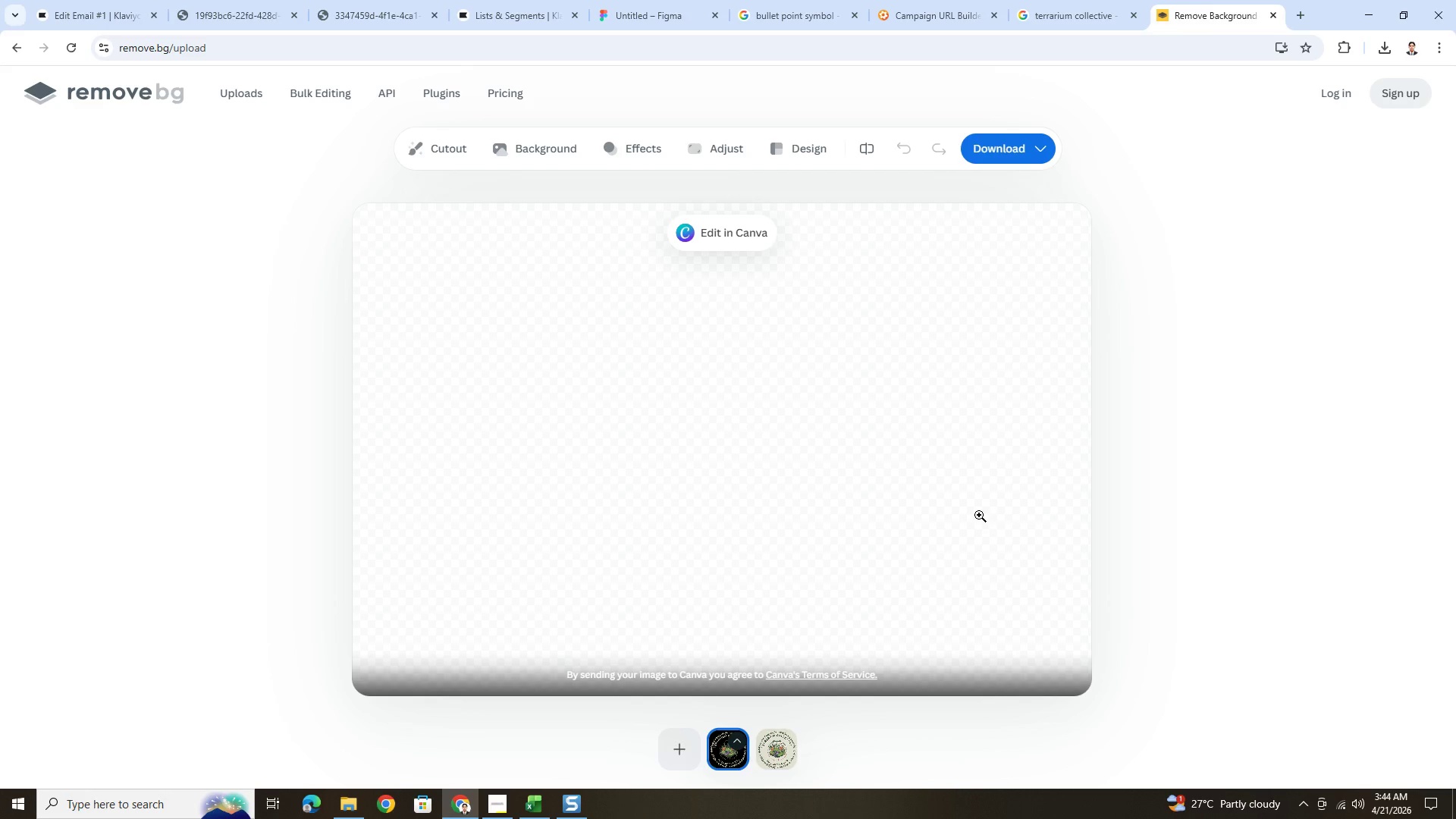 
left_click([999, 154])
 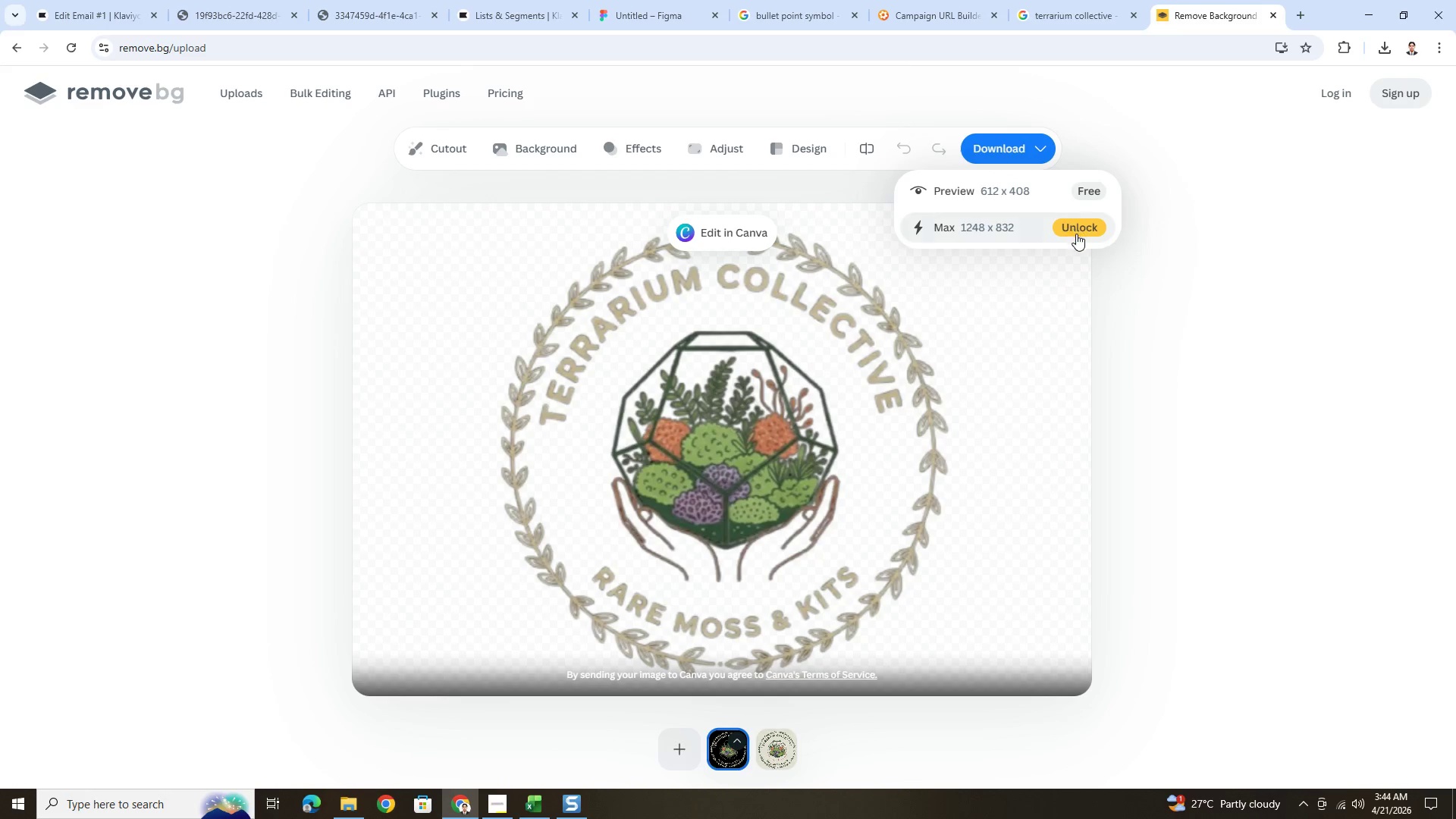 
left_click([1046, 188])
 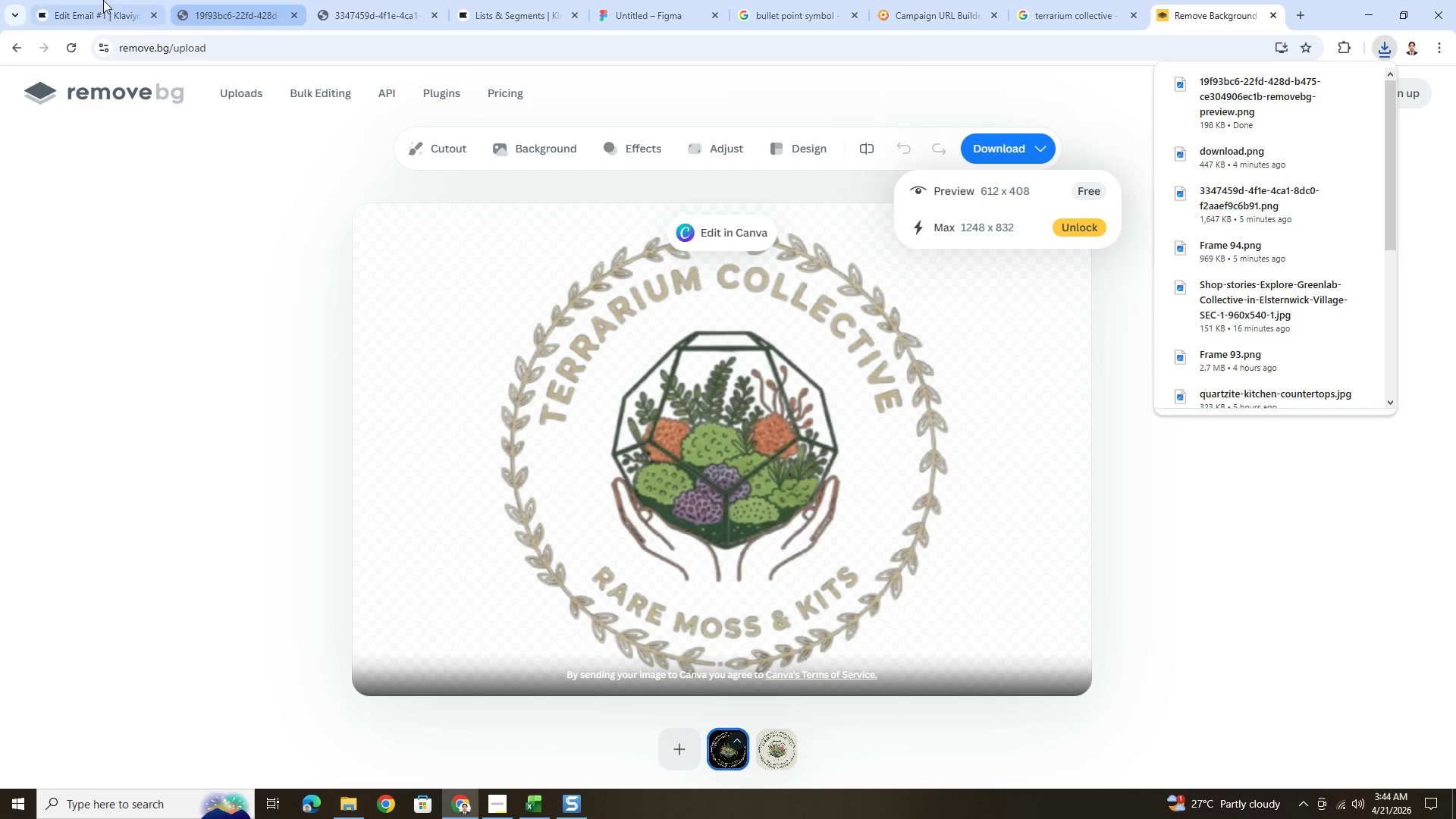 
left_click([116, 5])
 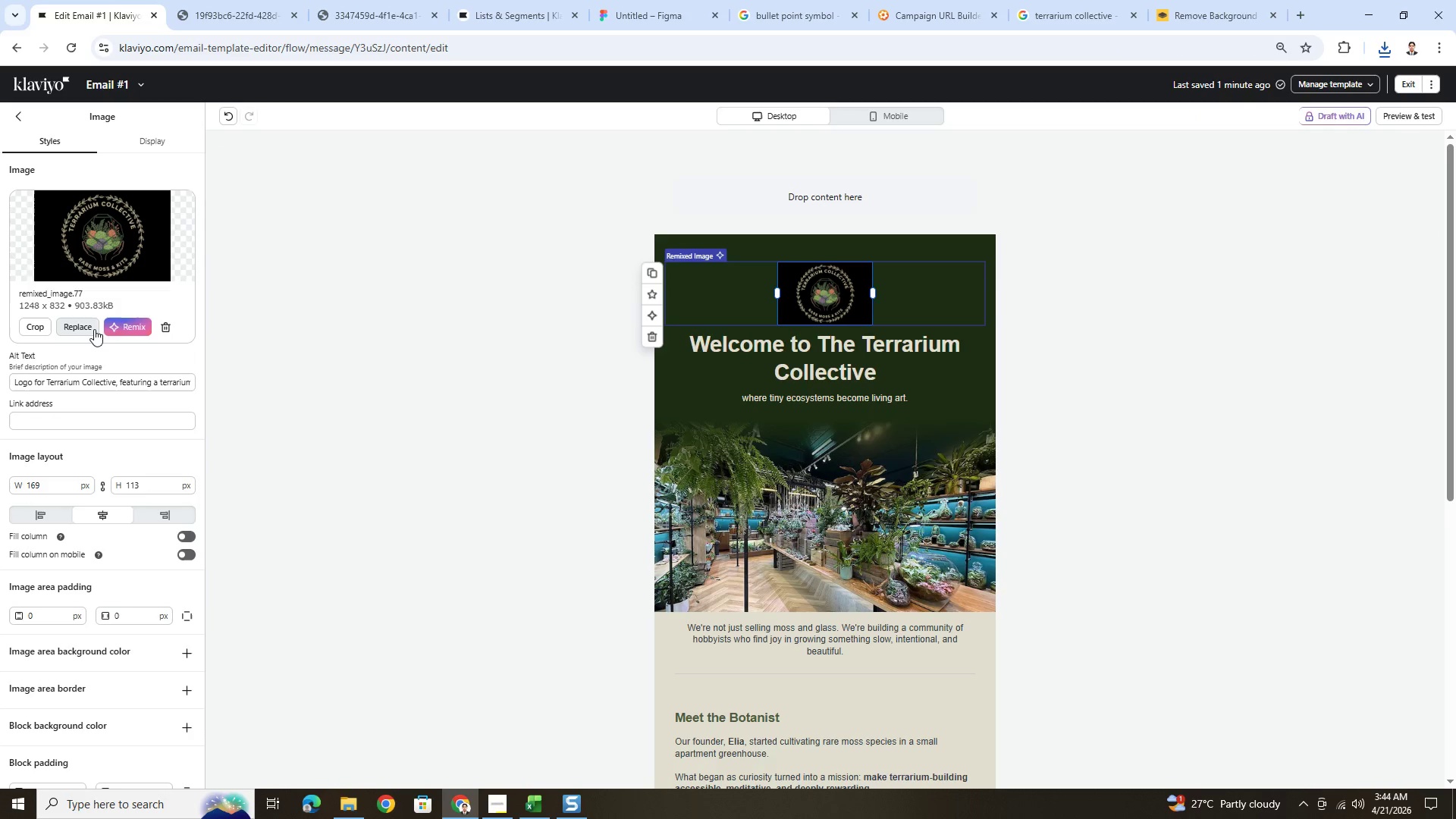 
left_click([94, 329])
 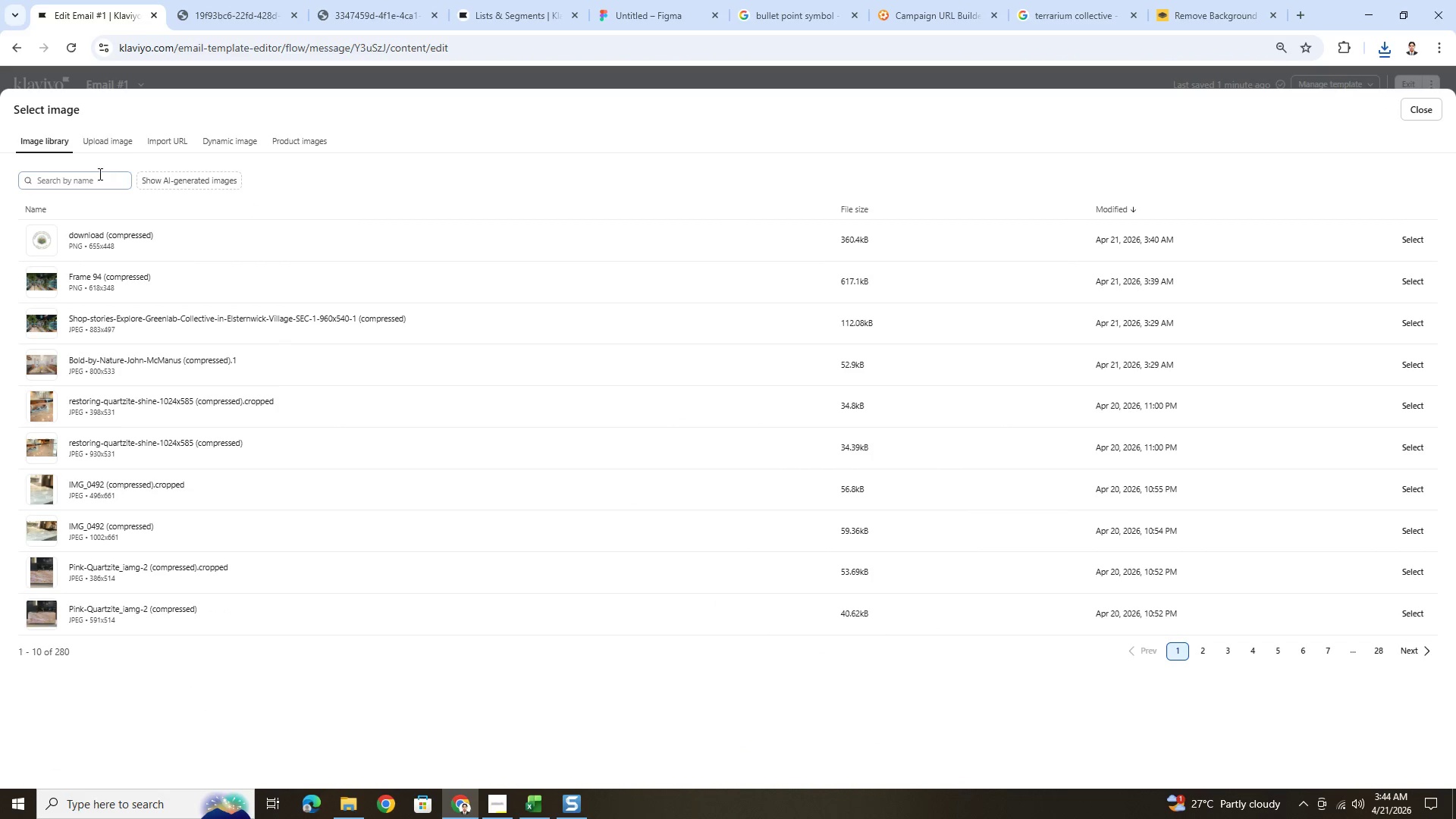 
left_click([103, 142])
 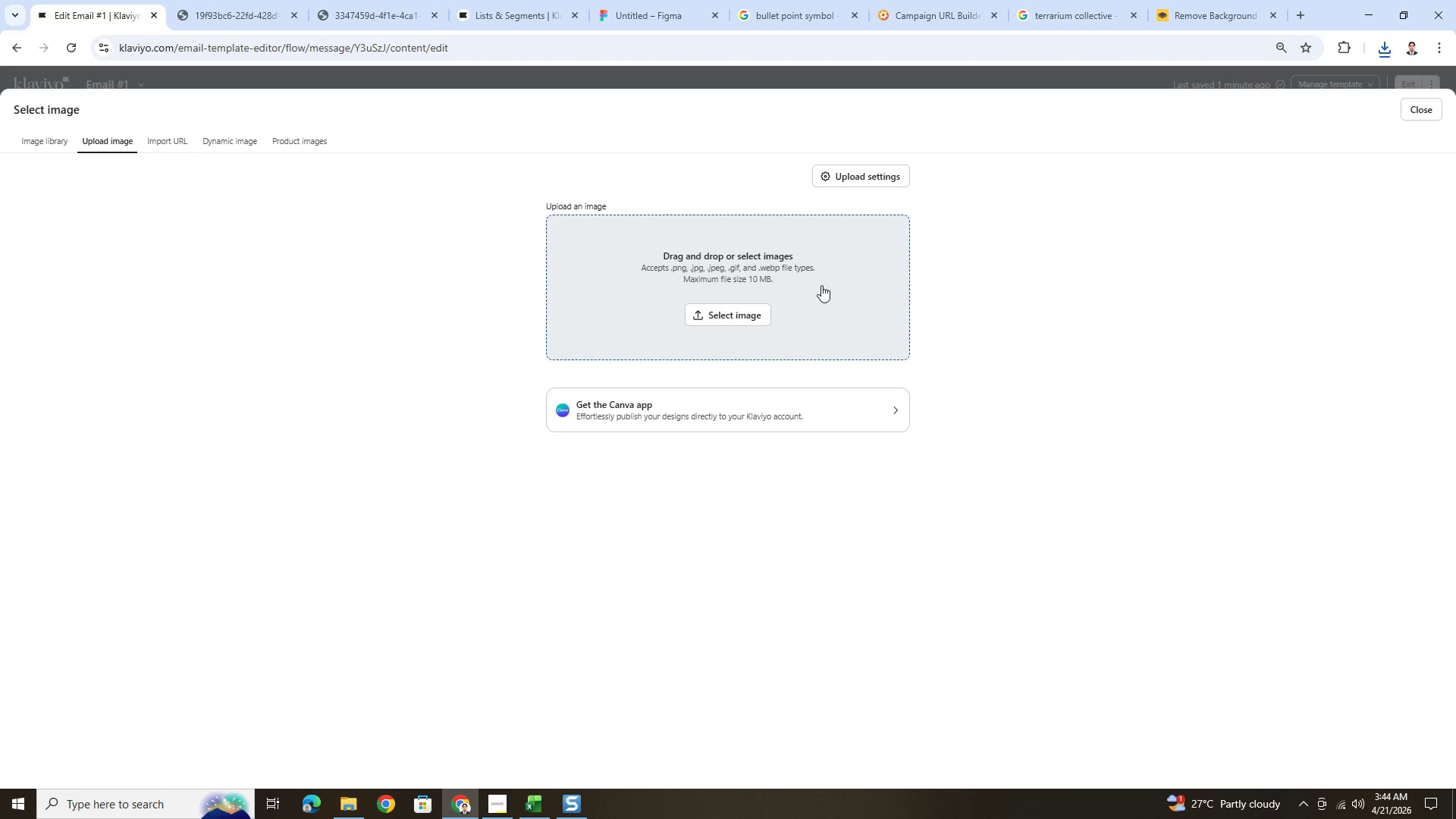 
left_click([735, 315])
 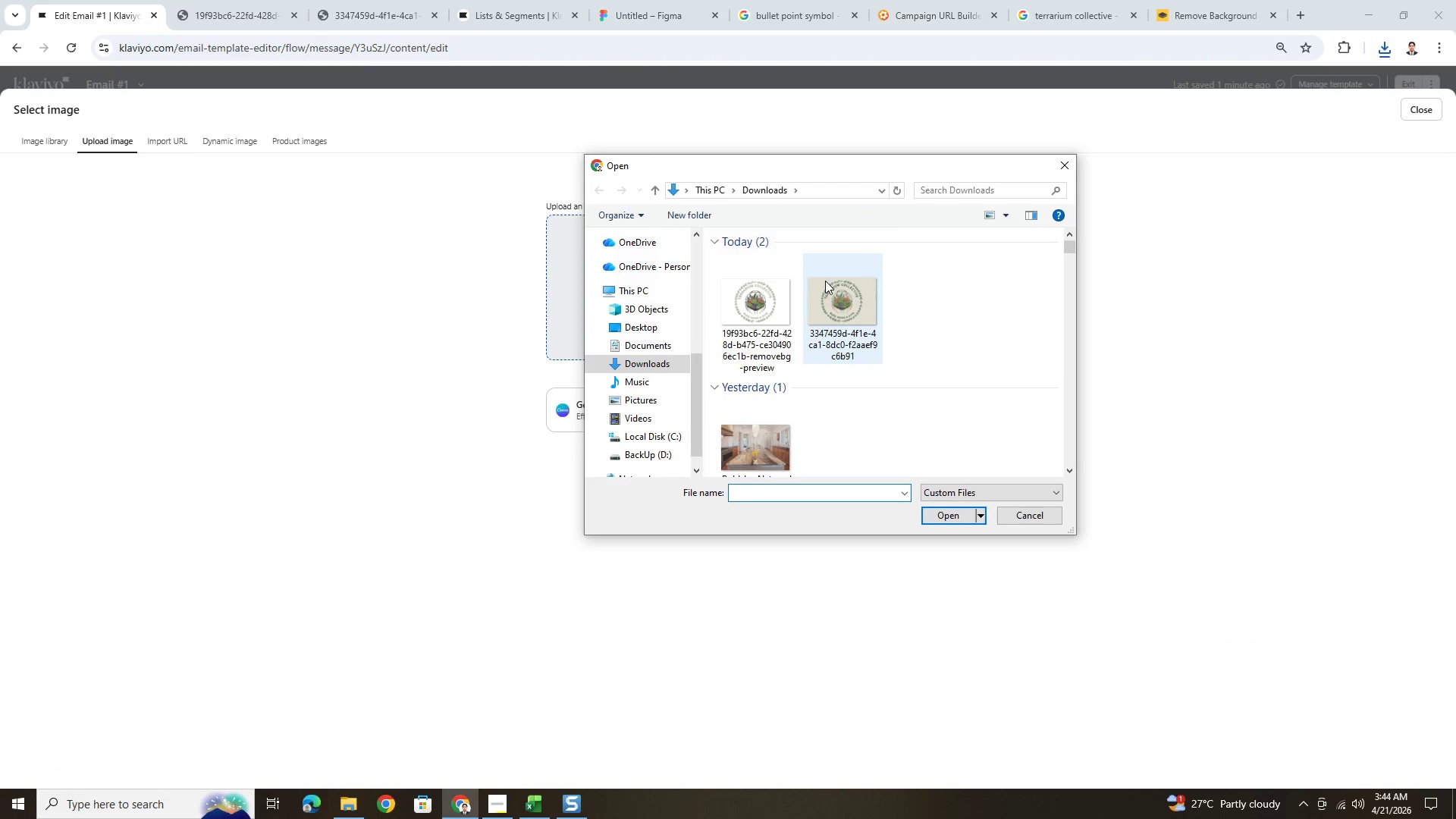 
left_click([767, 291])
 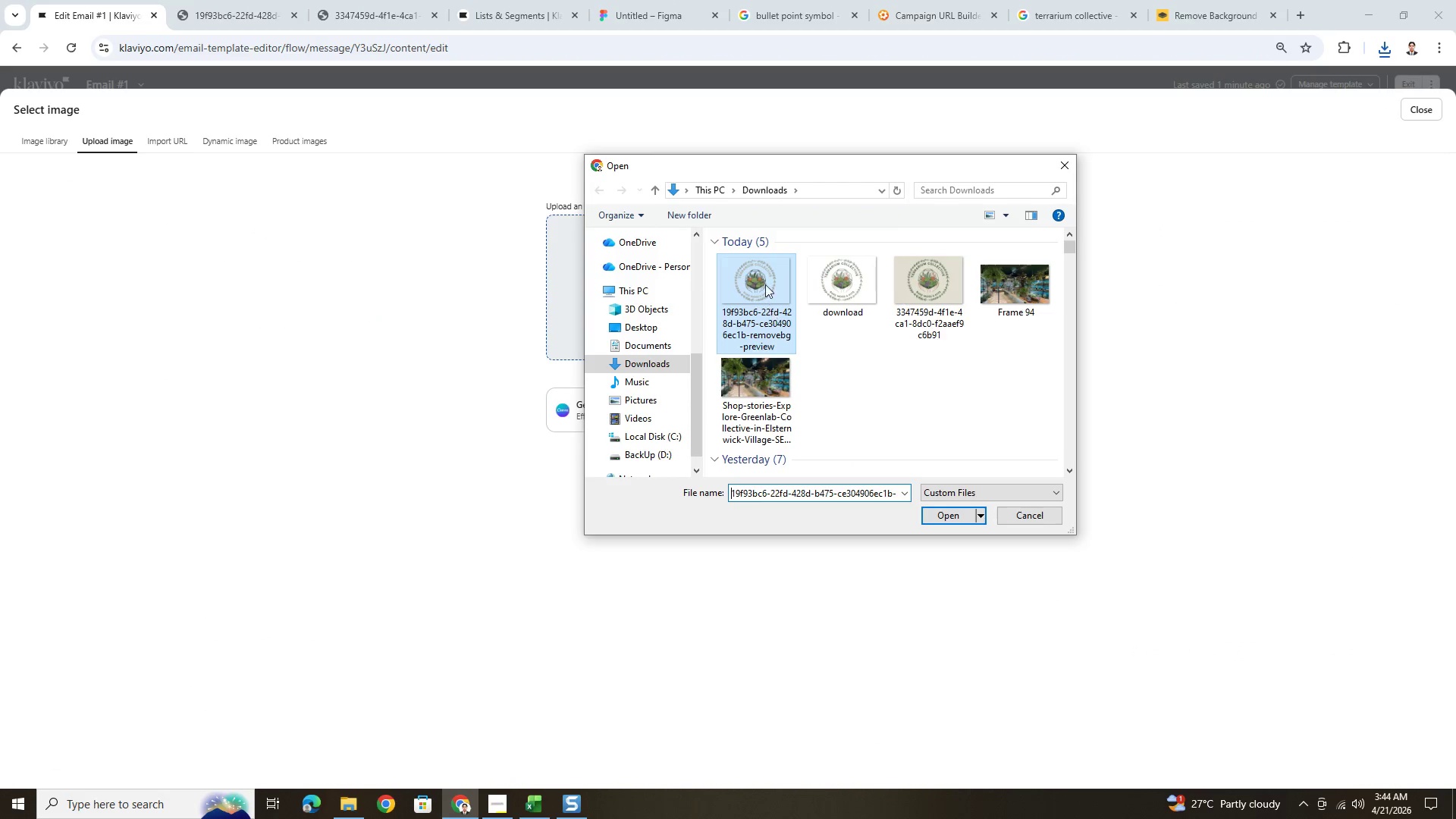 
double_click([764, 279])
 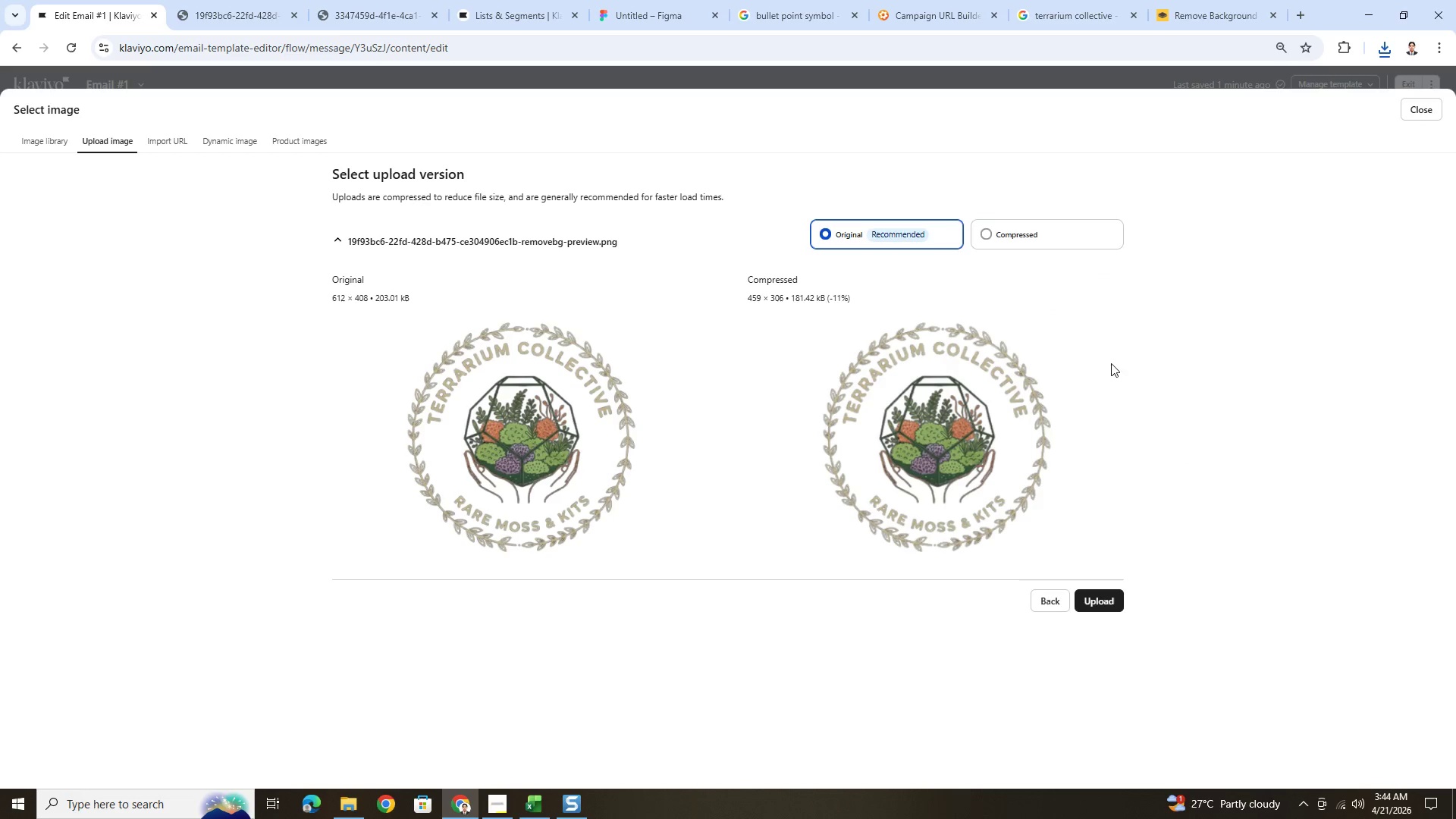 
left_click([1039, 239])
 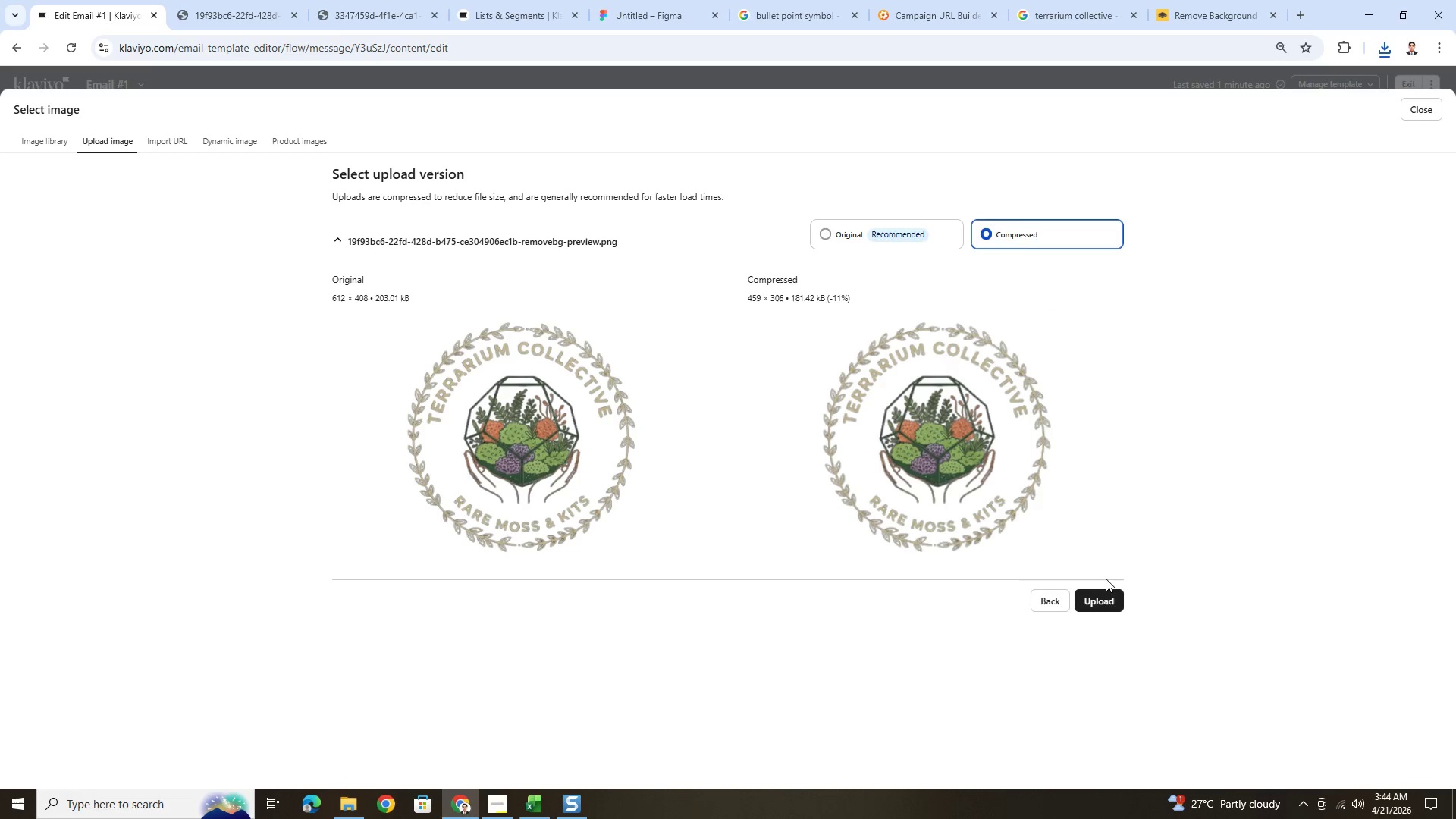 
left_click([1107, 592])
 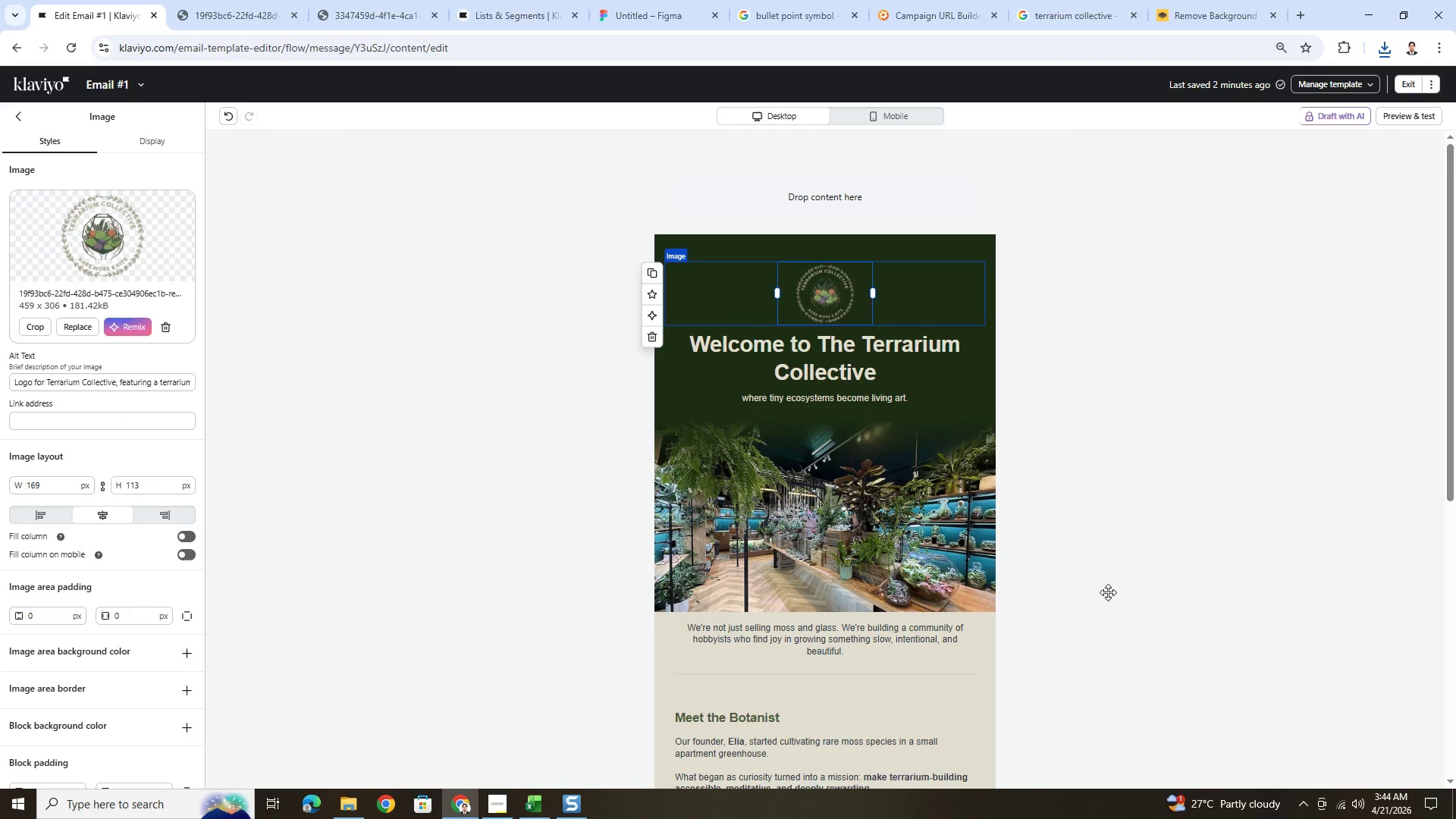 
left_click([1121, 645])
 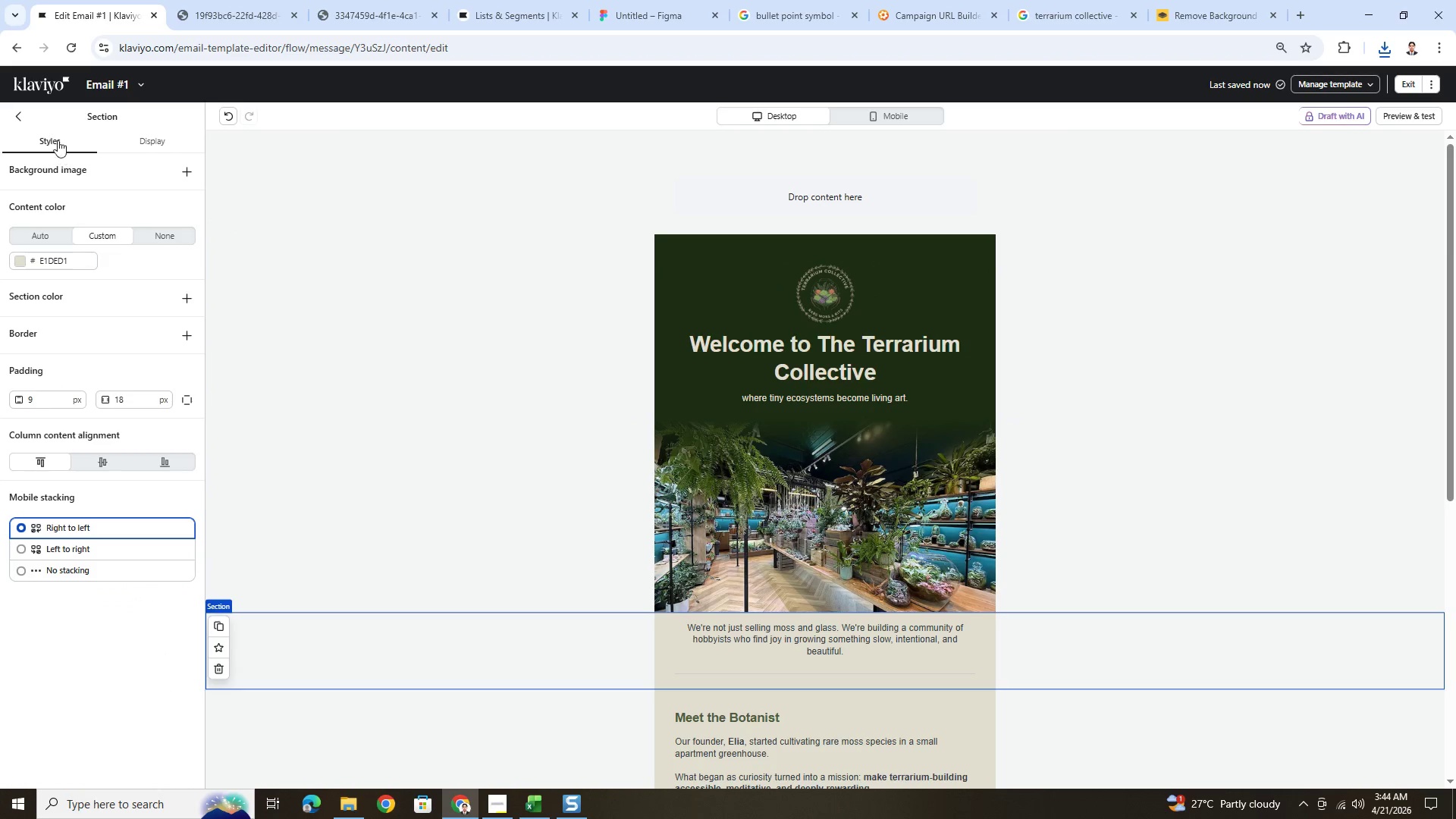 
left_click([843, 293])
 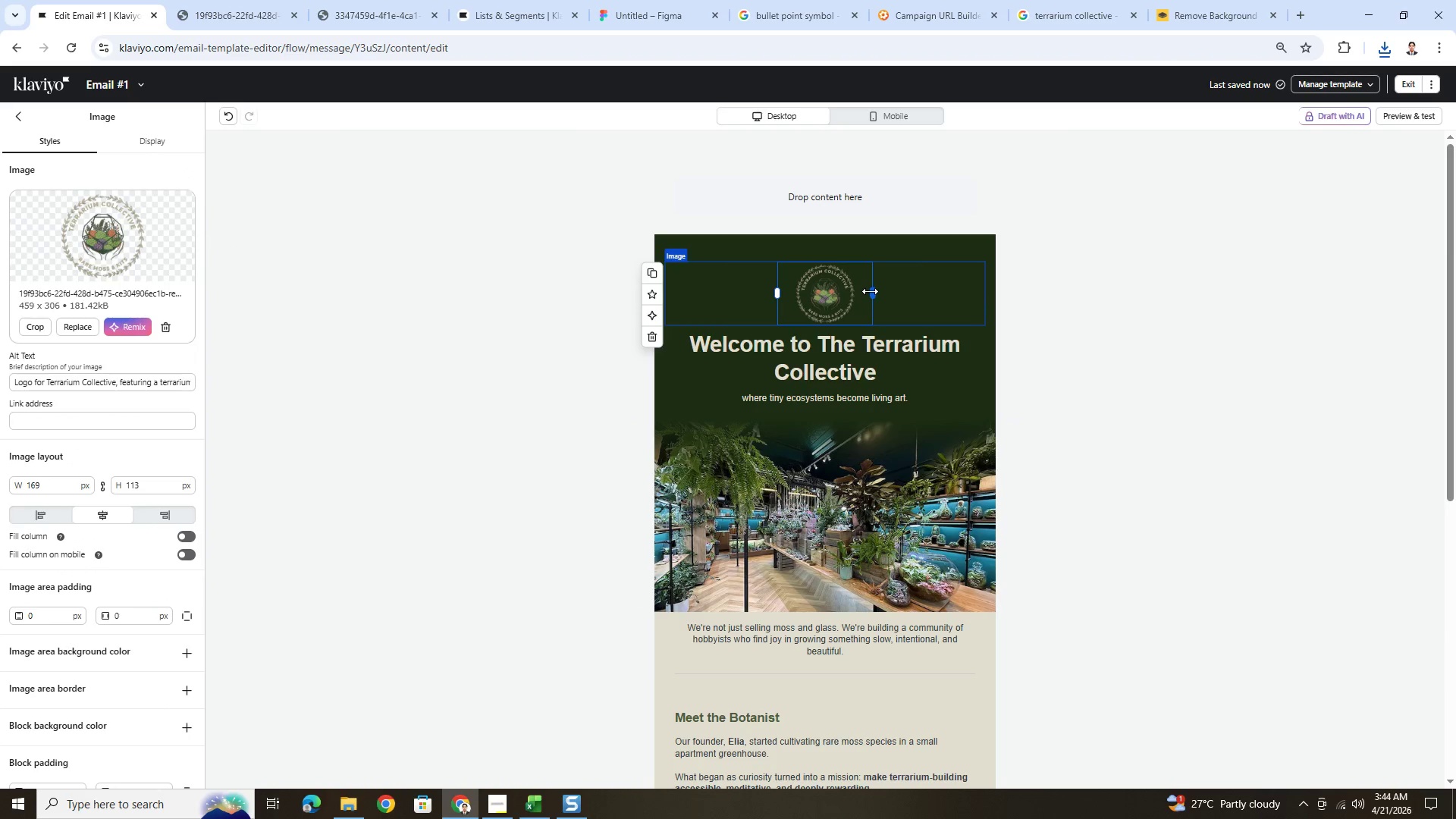 
left_click_drag(start_coordinate=[871, 290], to_coordinate=[871, 347])
 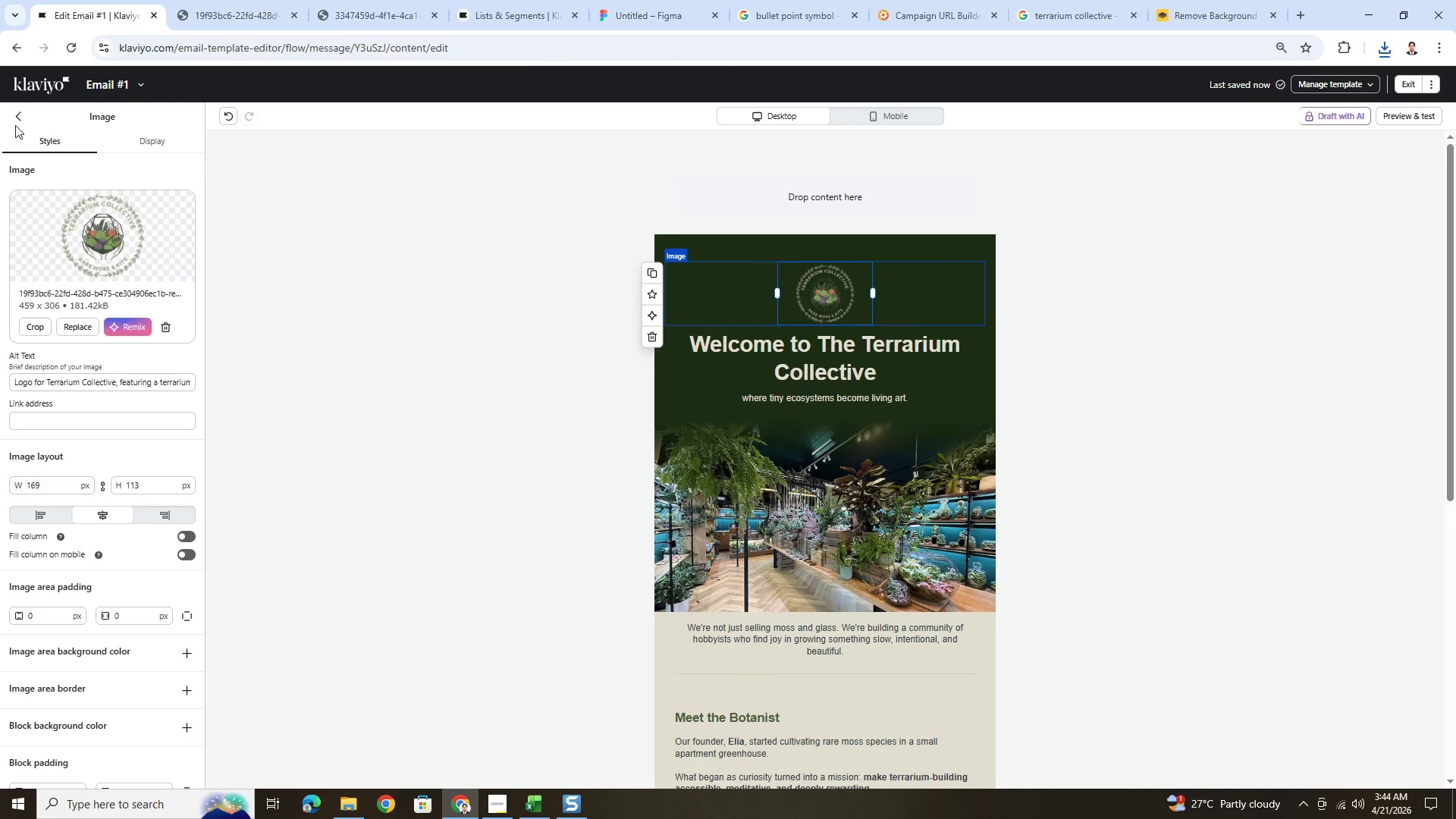 
double_click([20, 118])
 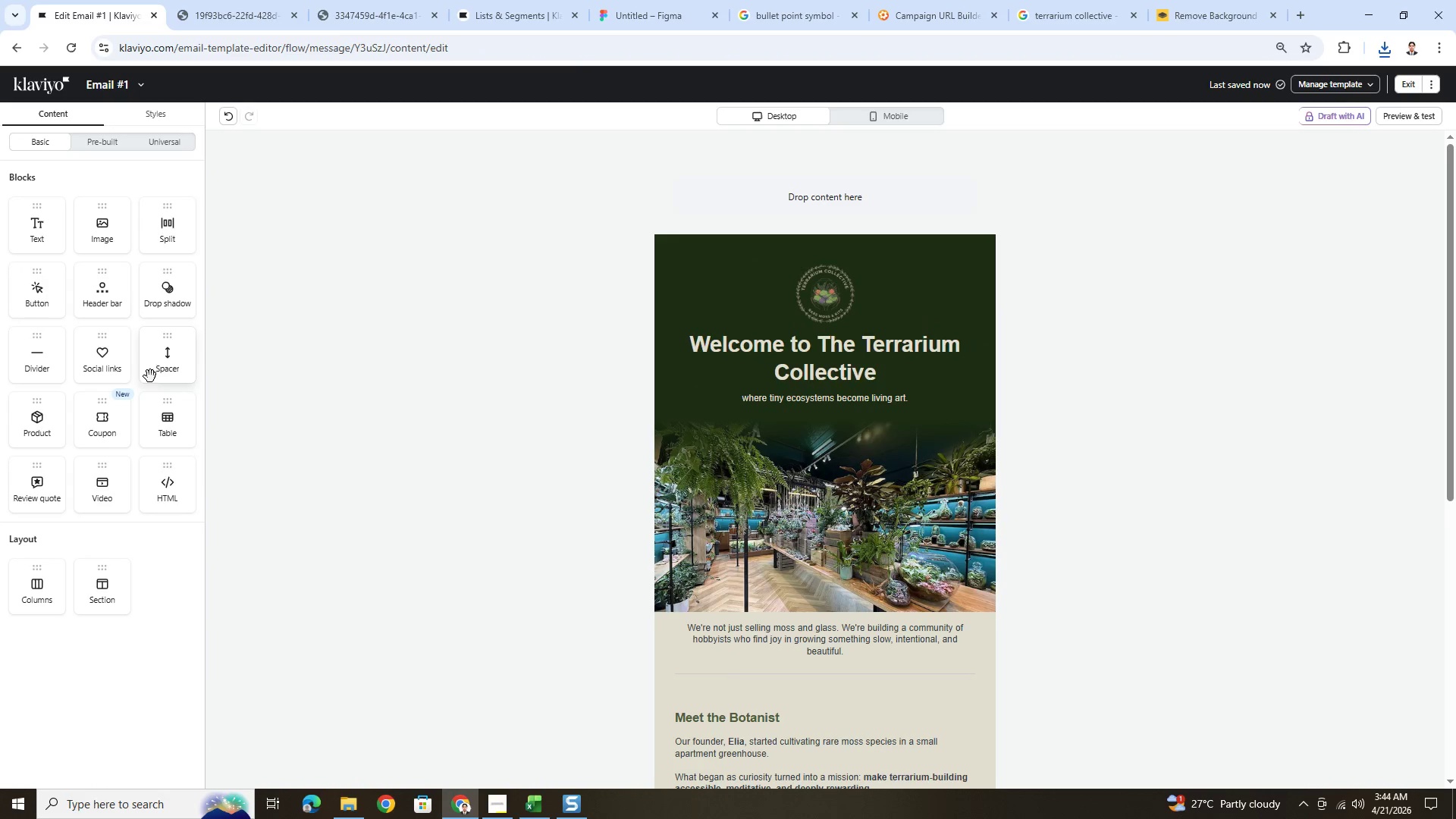 
left_click_drag(start_coordinate=[165, 360], to_coordinate=[841, 361])
 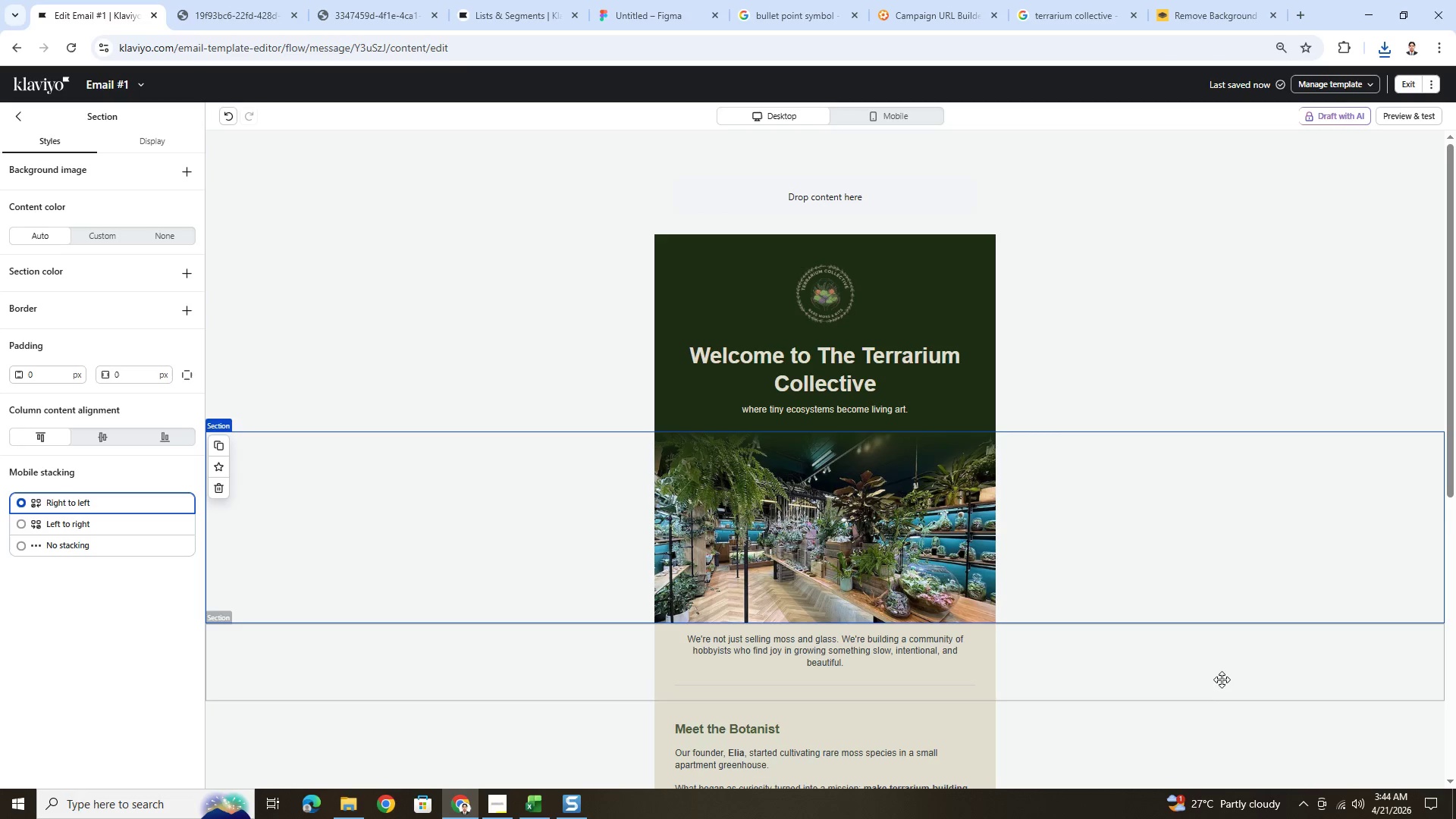 
scroll: coordinate [1196, 506], scroll_direction: down, amount: 3.0
 